 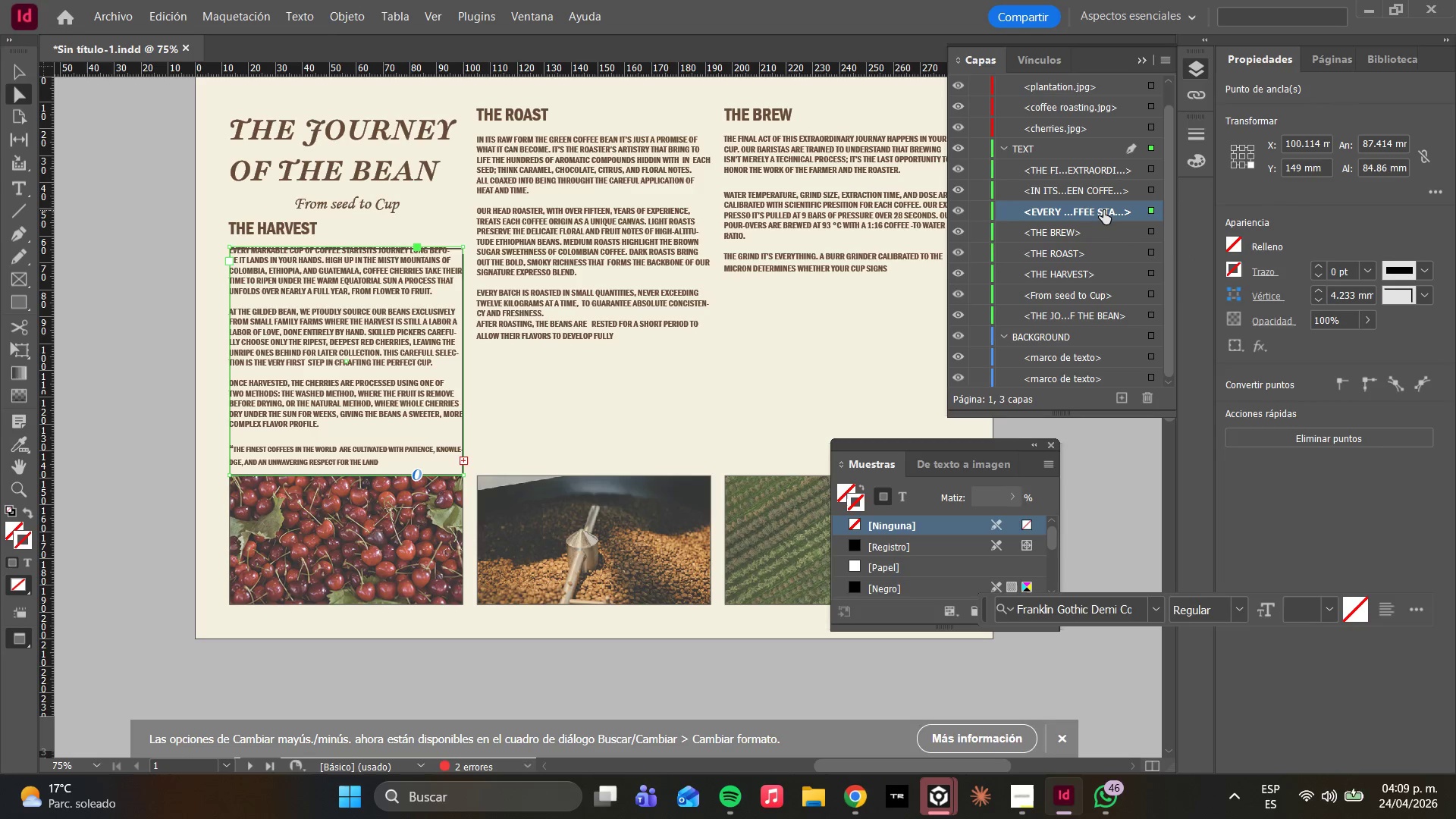 
triple_click([1103, 210])
 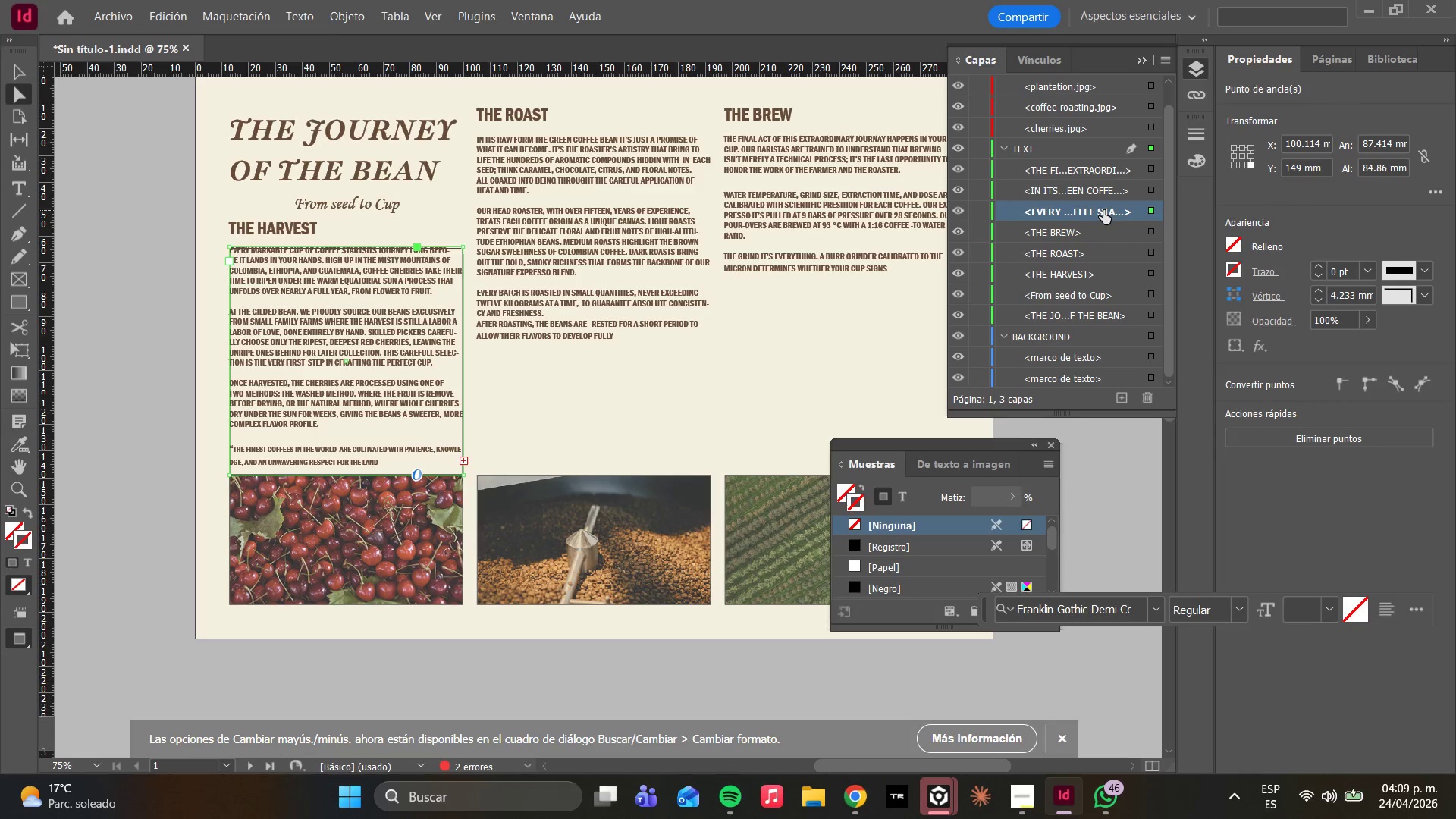 
triple_click([1103, 210])
 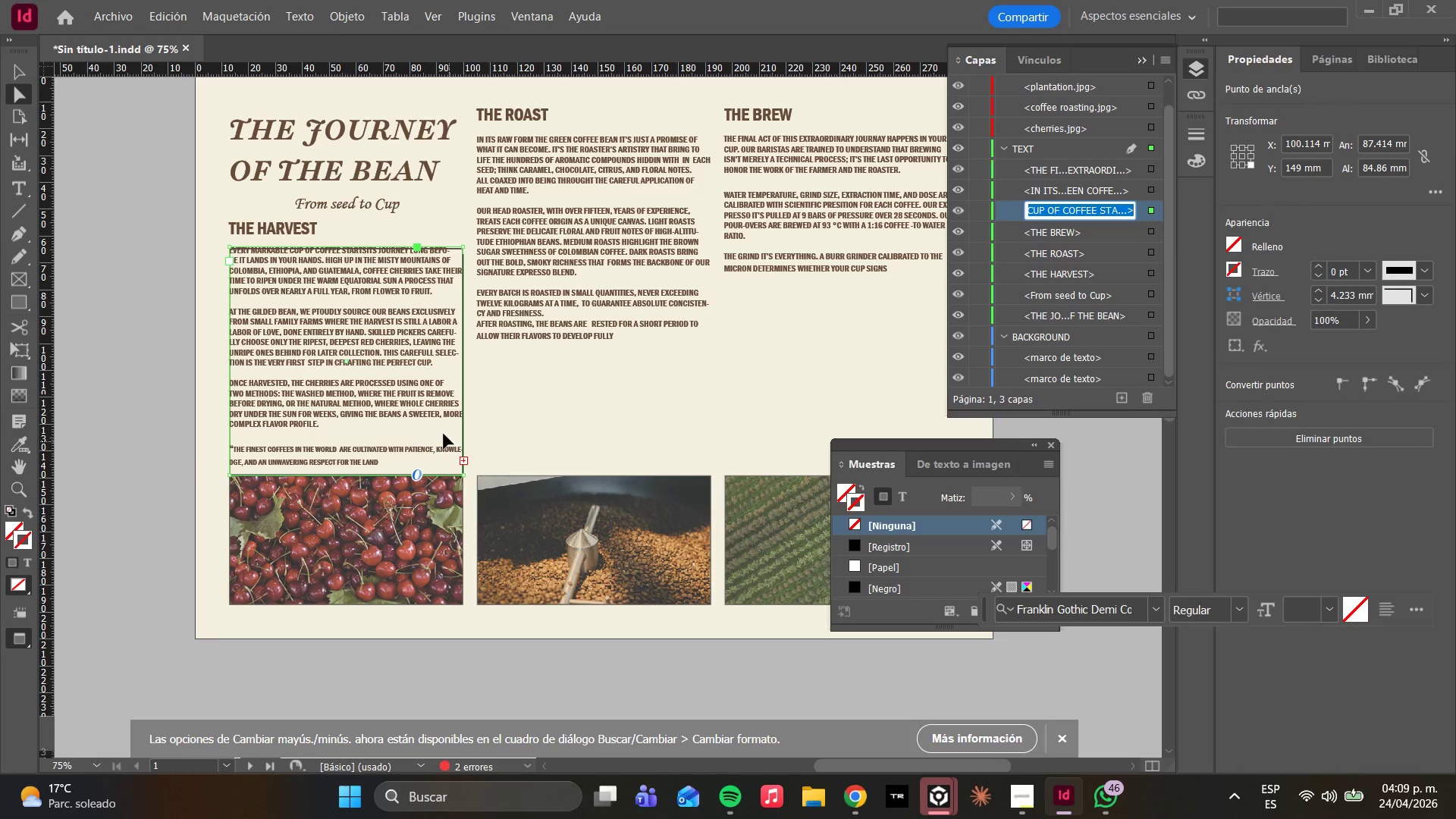 
right_click([422, 403])
 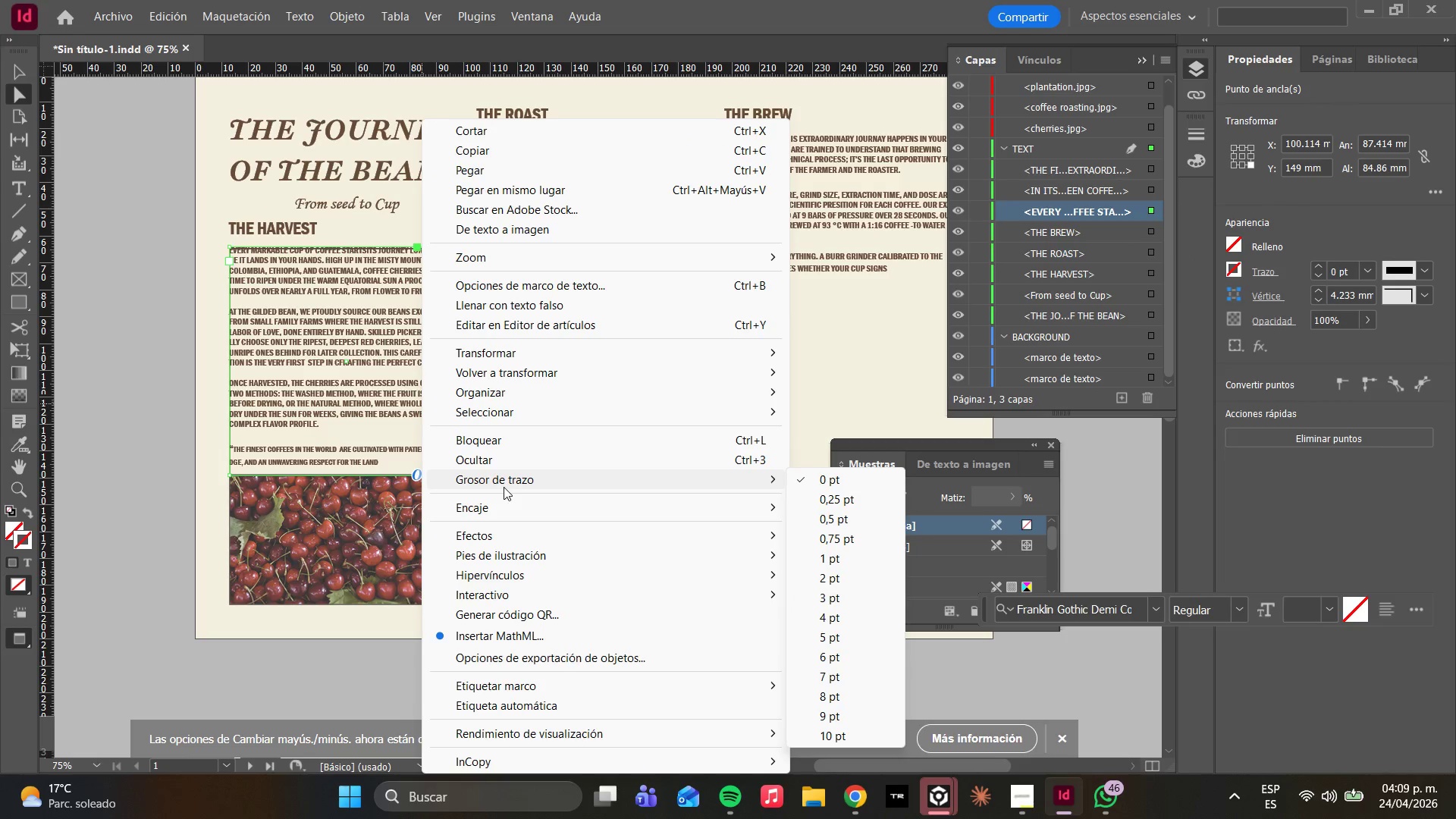 
wait(10.33)
 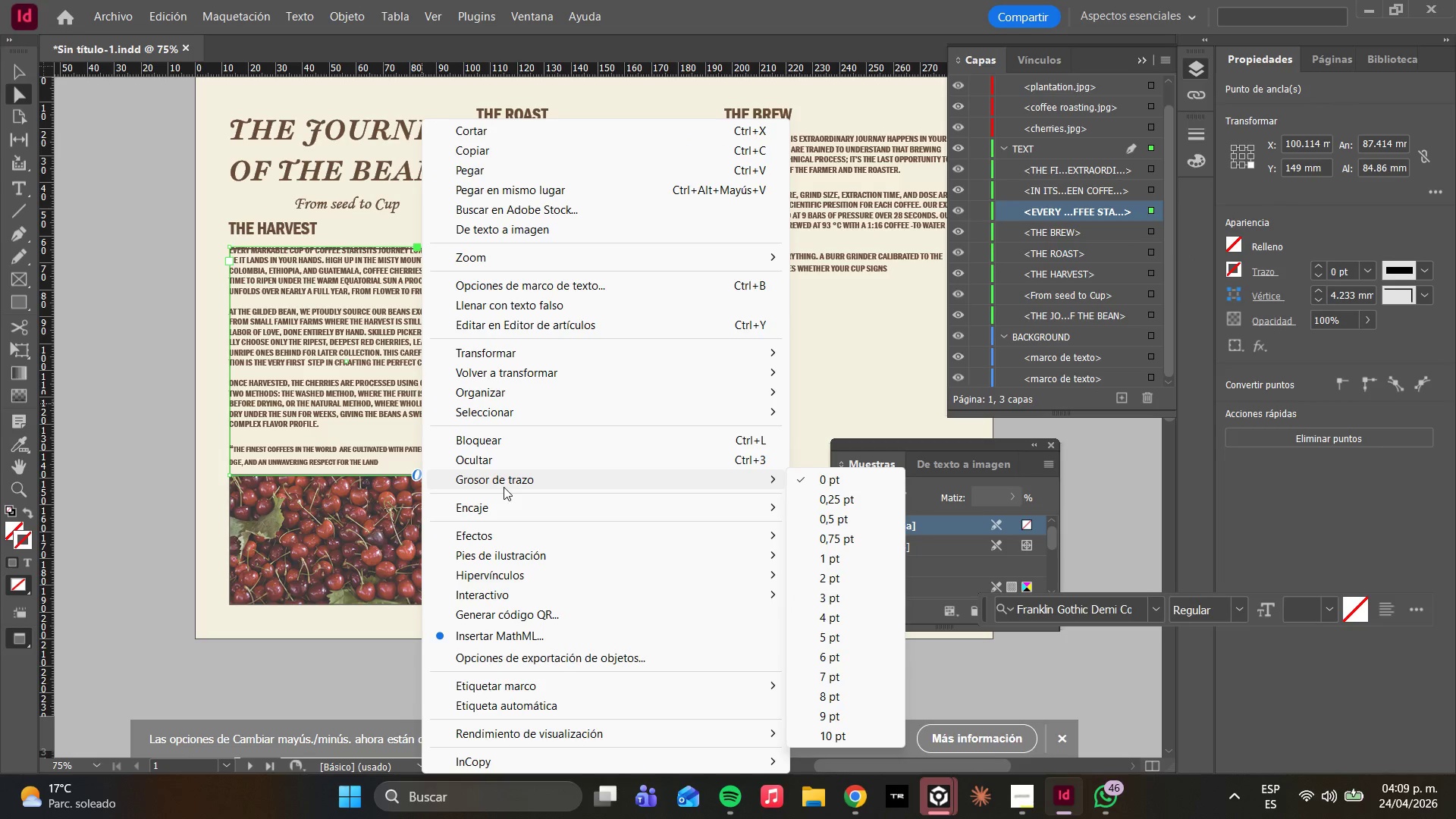 
left_click([287, 281])
 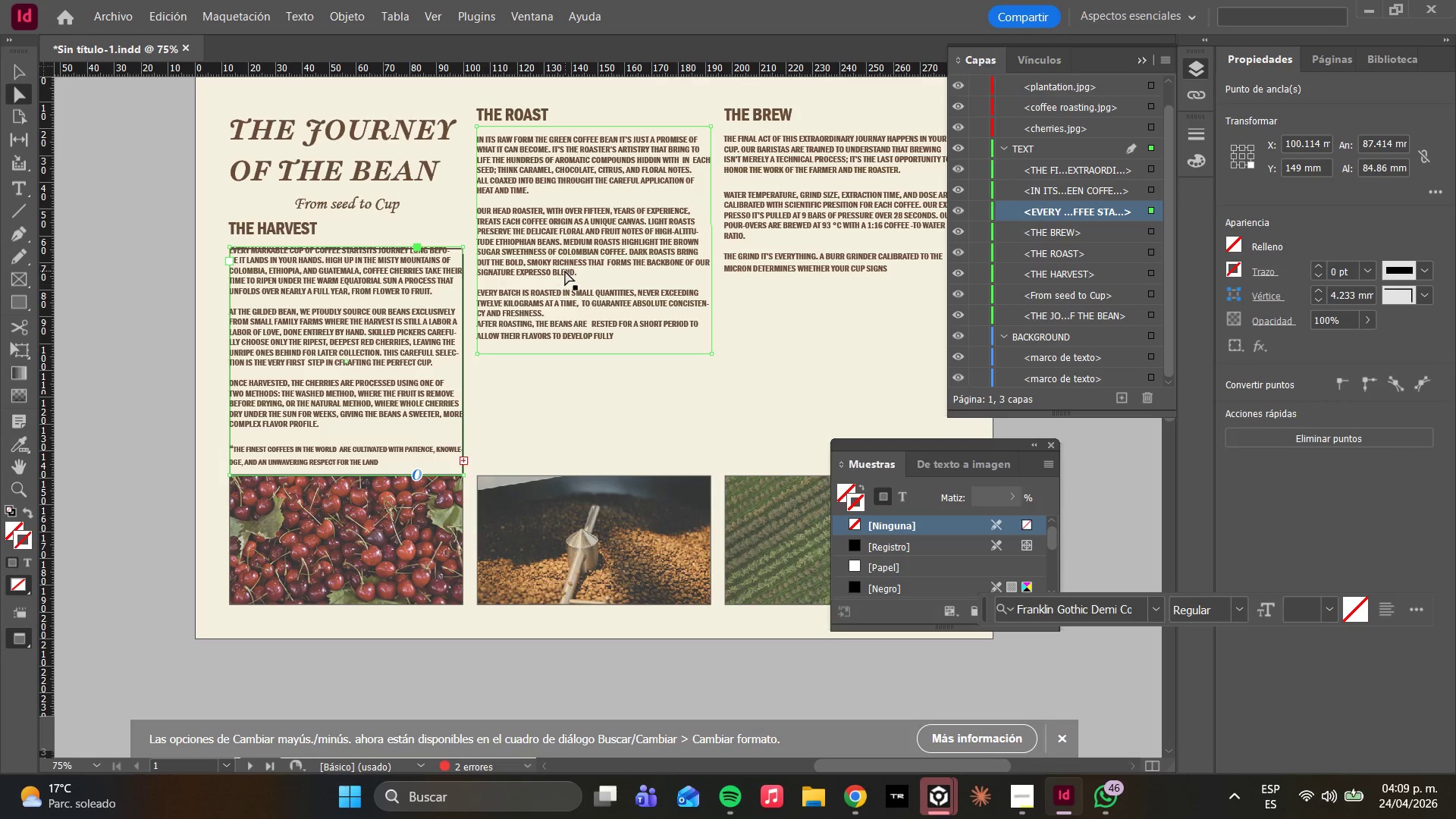 
left_click([565, 271])
 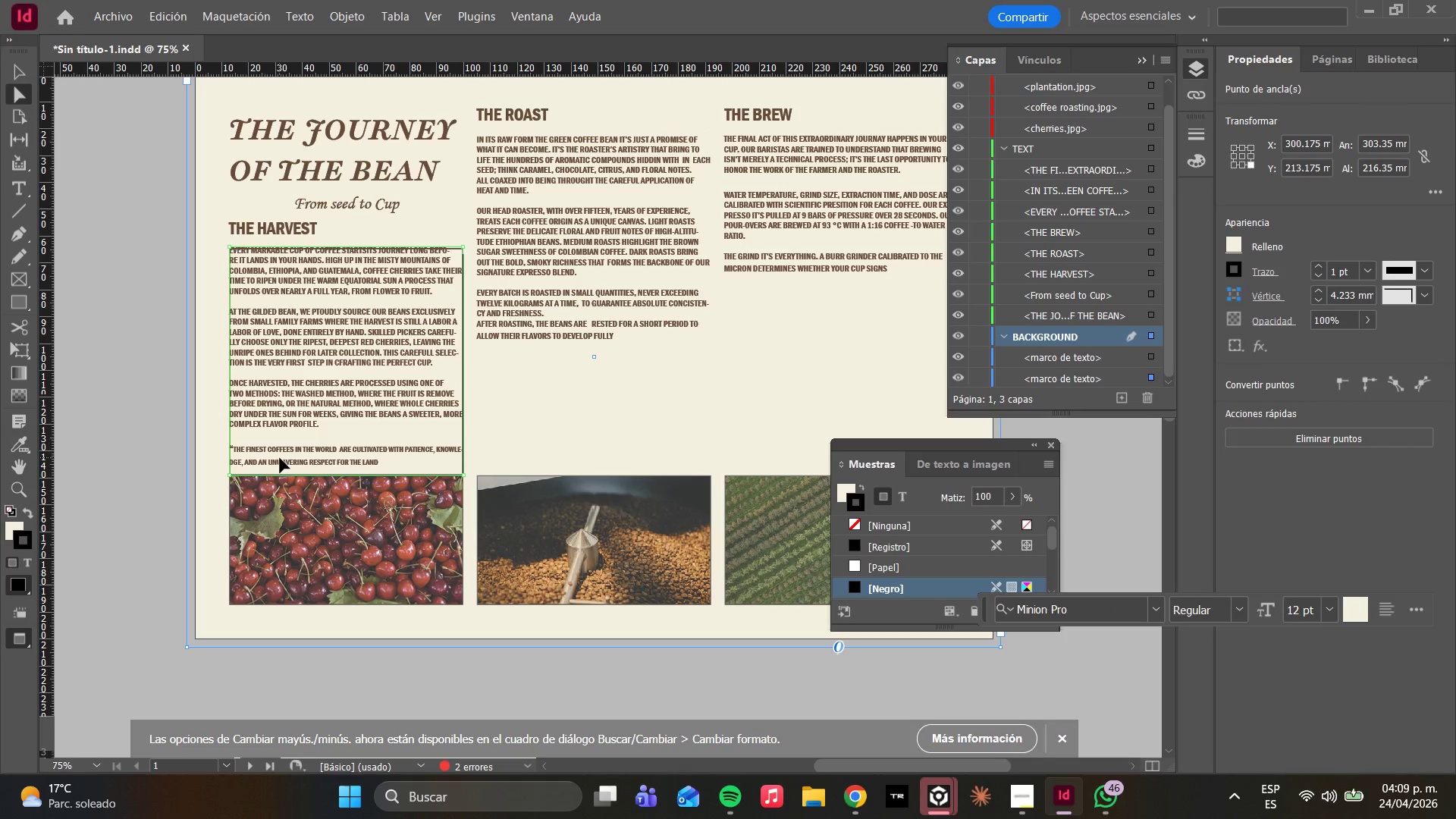 
hold_key(key=AltLeft, duration=0.42)
scroll: coordinate [265, 457], scroll_direction: up, amount: 1.0
 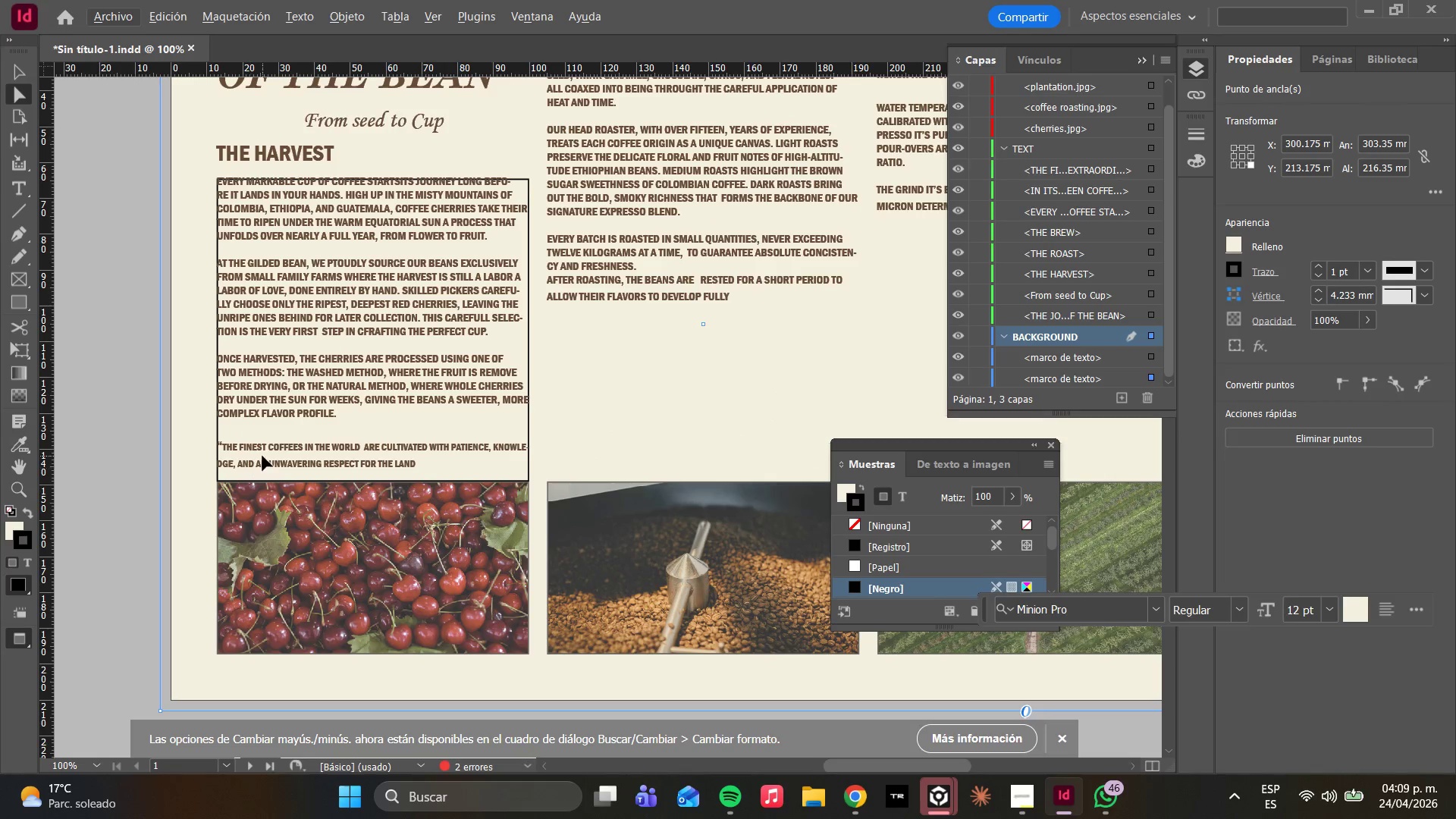 
double_click([262, 456])
 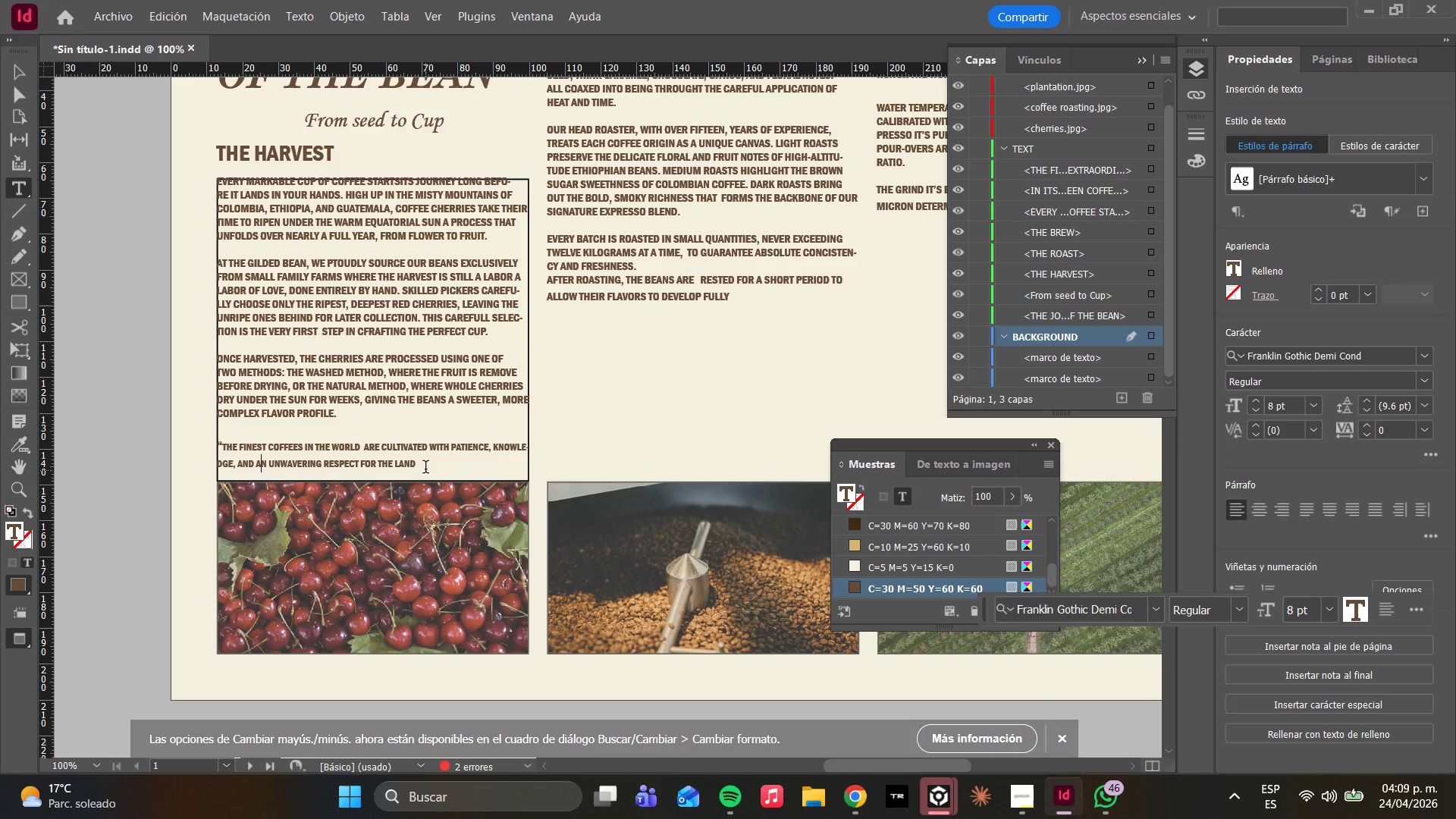 
left_click([424, 465])
 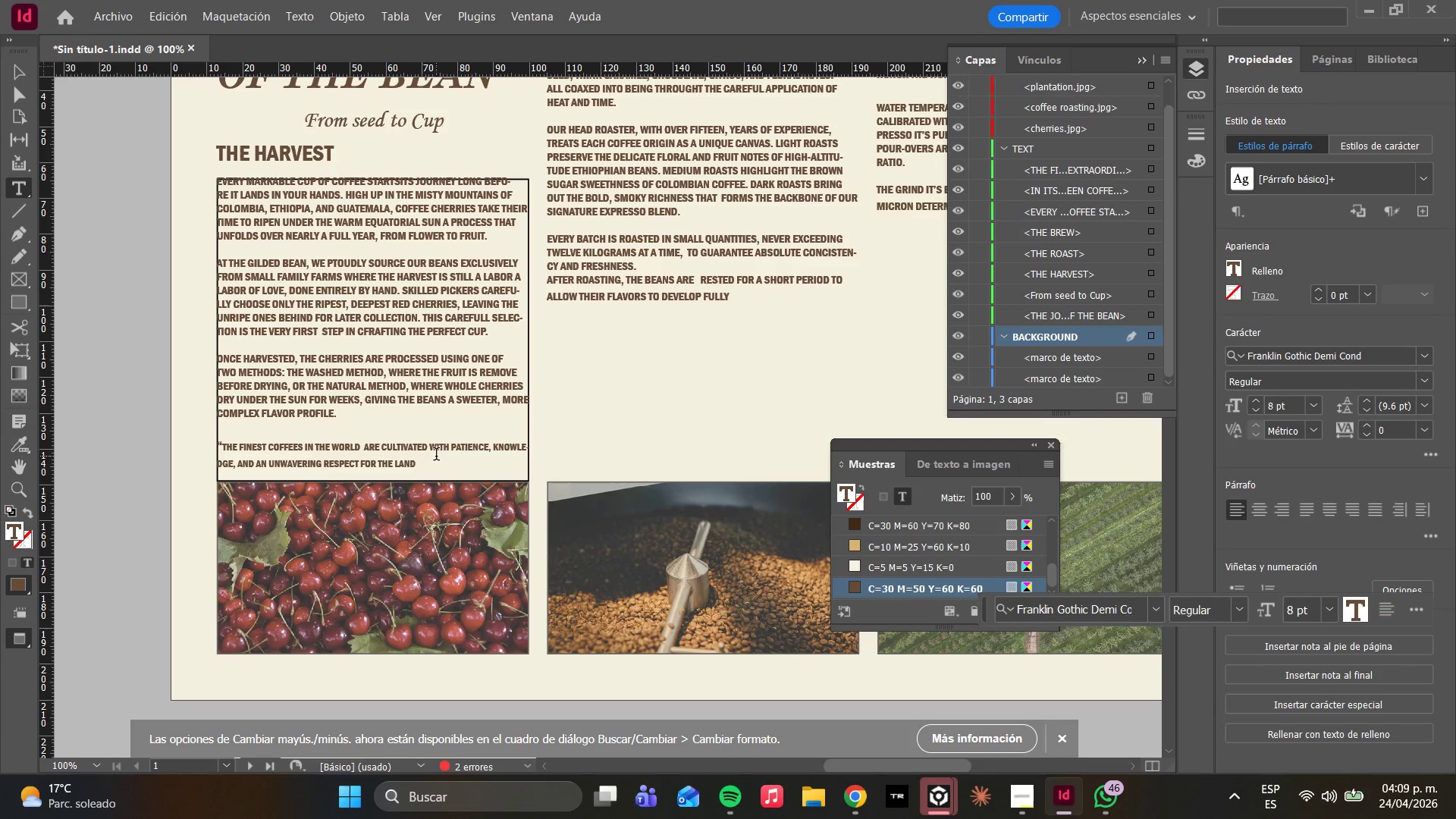 
key(Shift+2)
 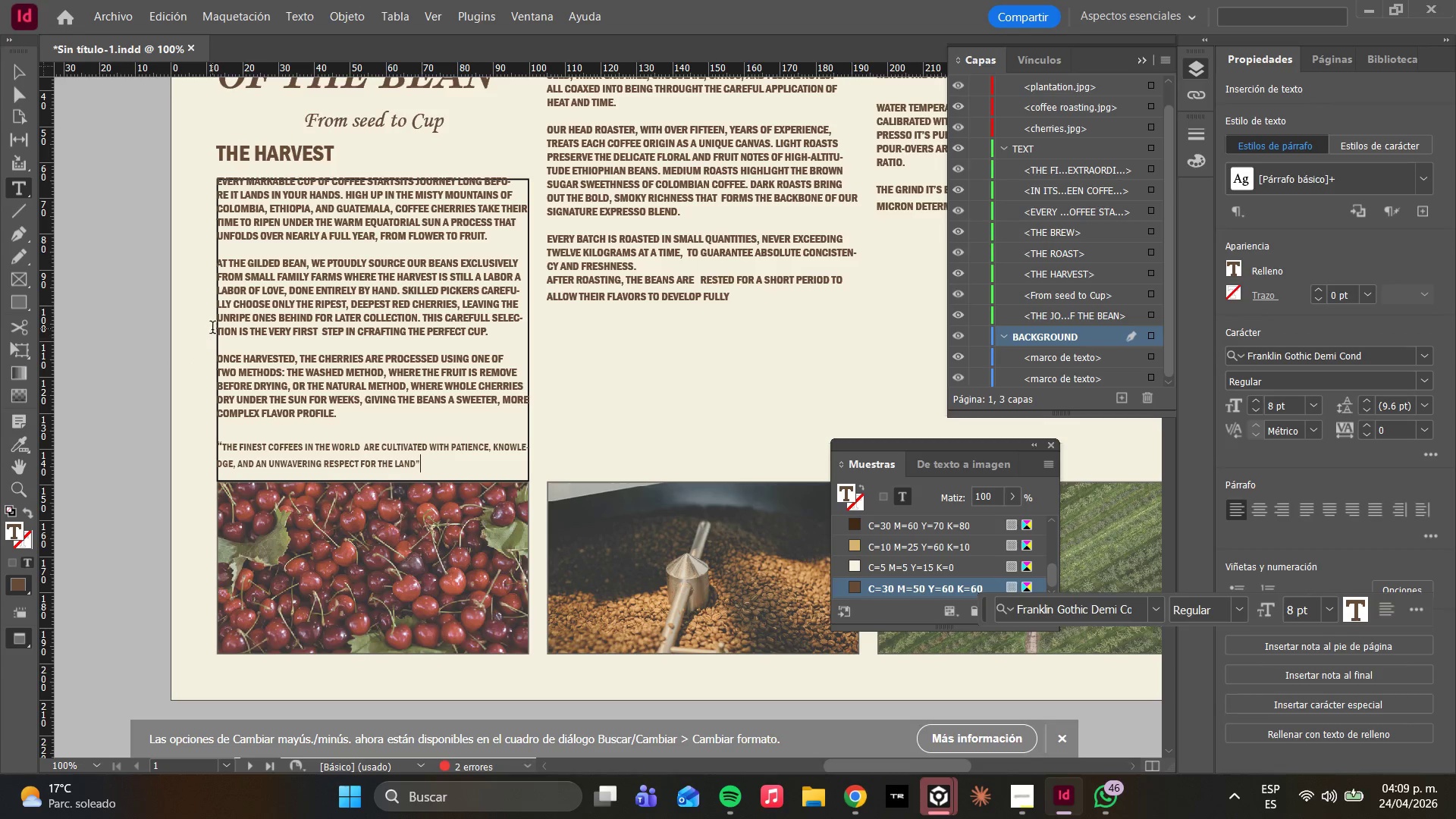 
left_click([11, 93])
 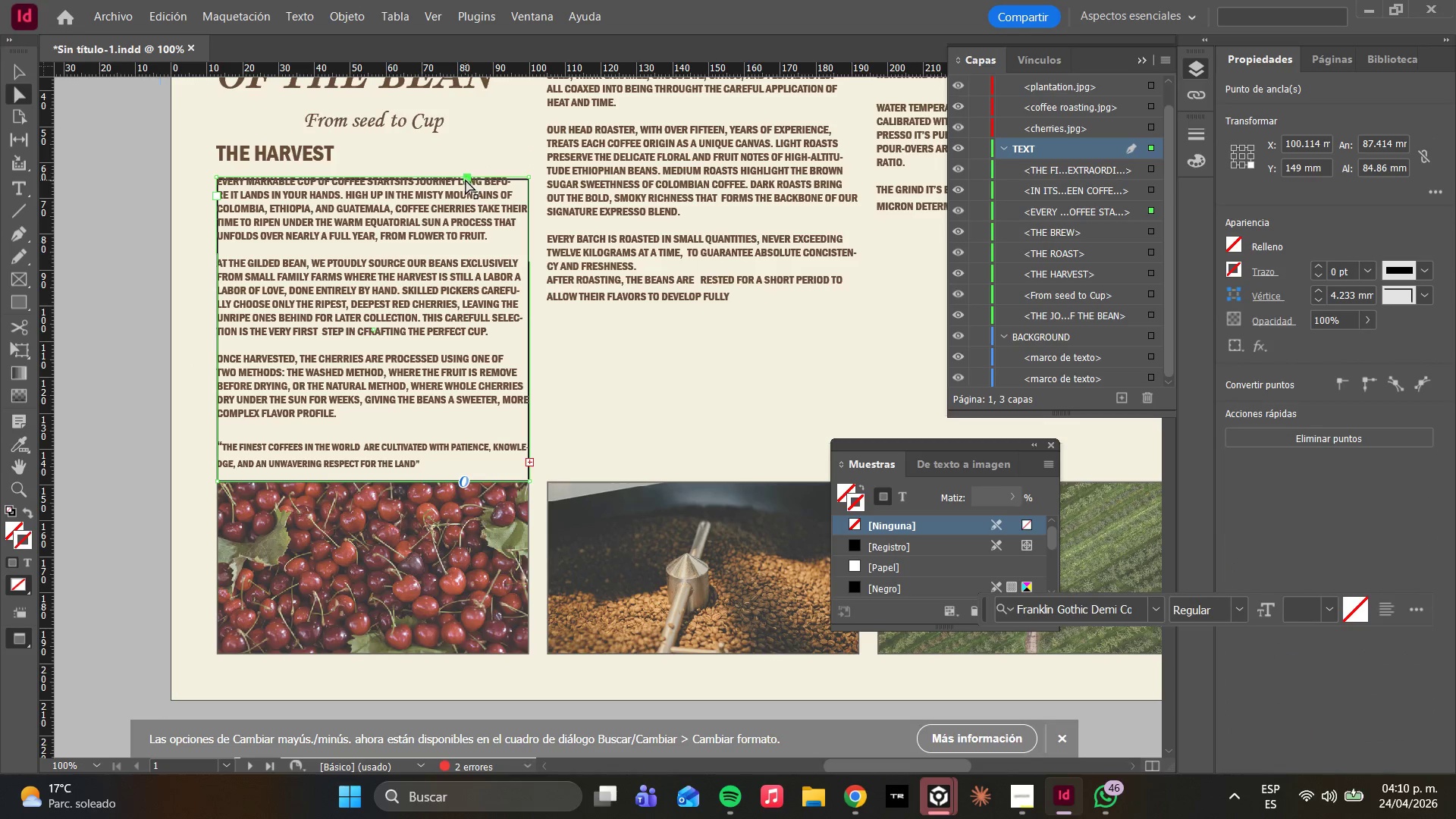 
left_click_drag(start_coordinate=[466, 180], to_coordinate=[463, 167])
 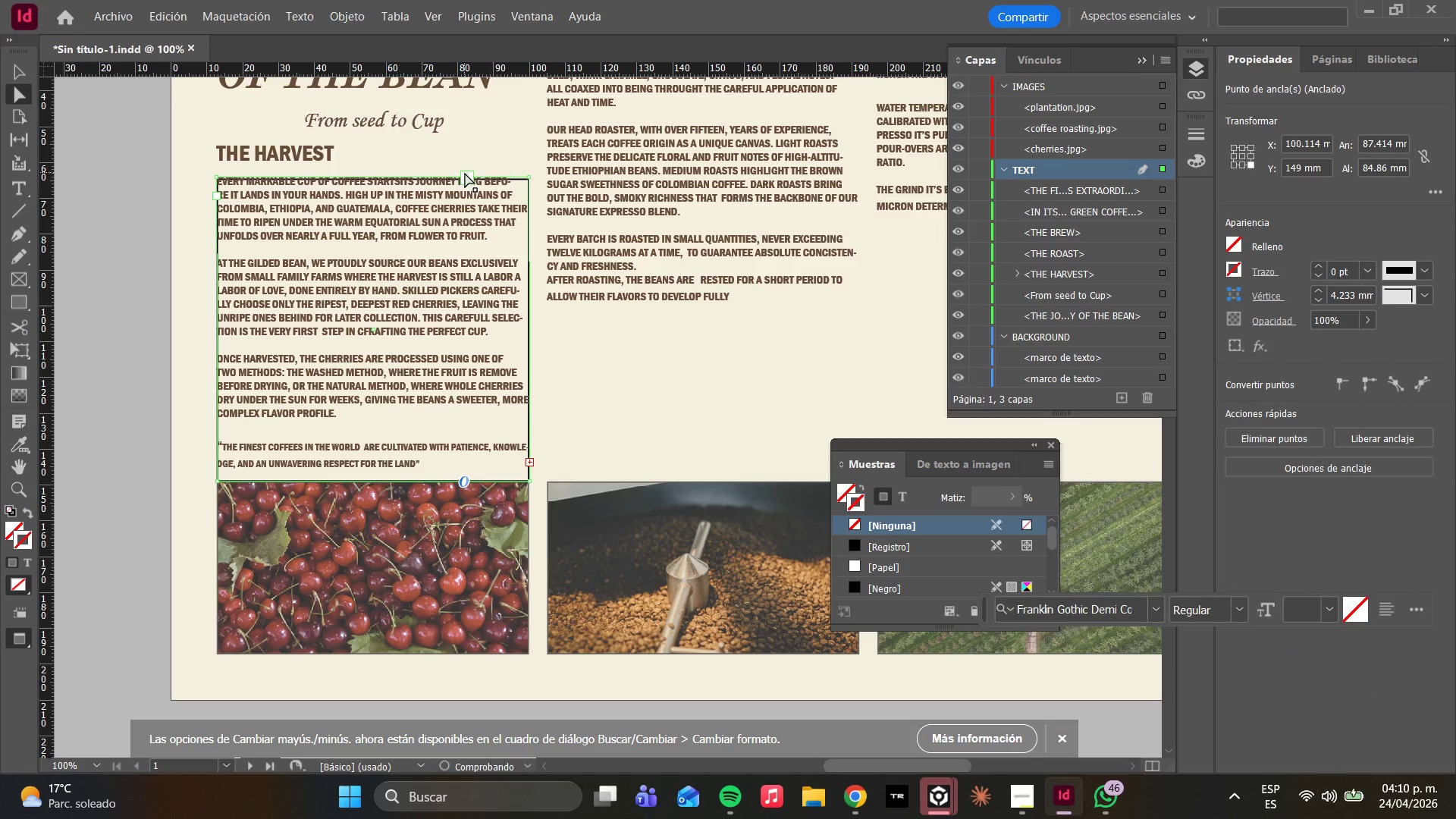 
left_click([466, 173])
 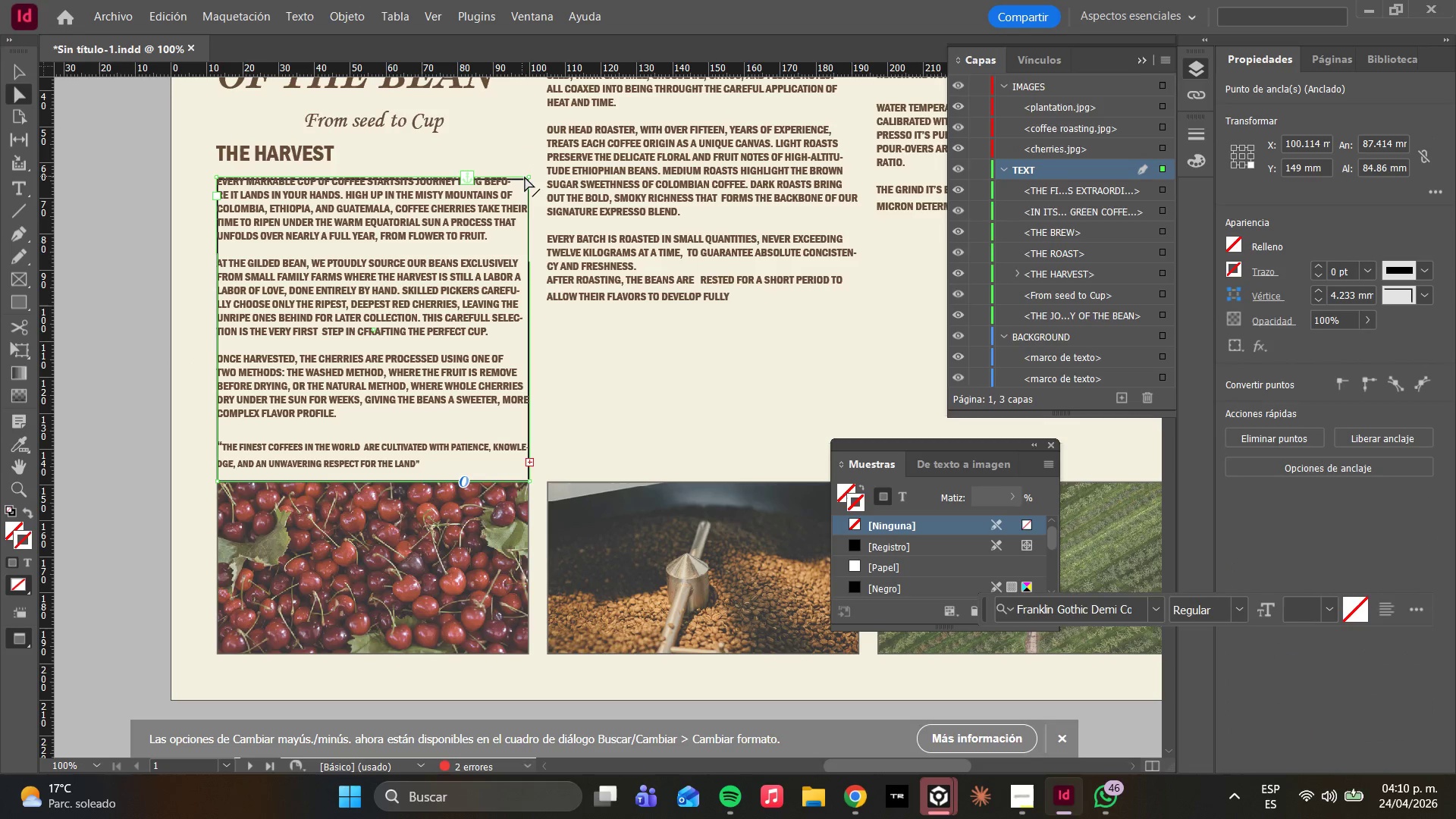 
left_click([528, 177])
 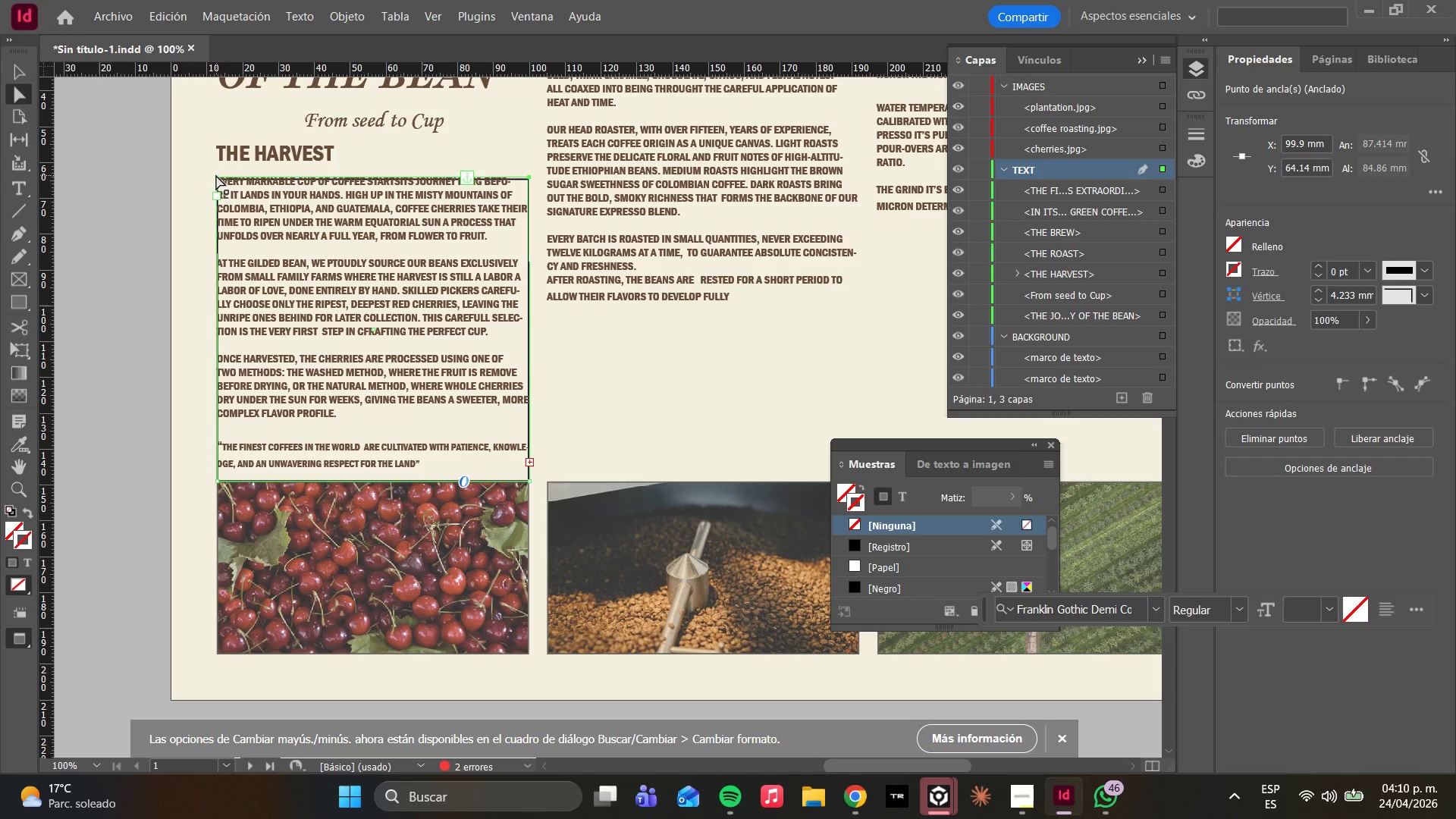 
hold_key(key=ShiftLeft, duration=3.08)
left_click([215, 177])
 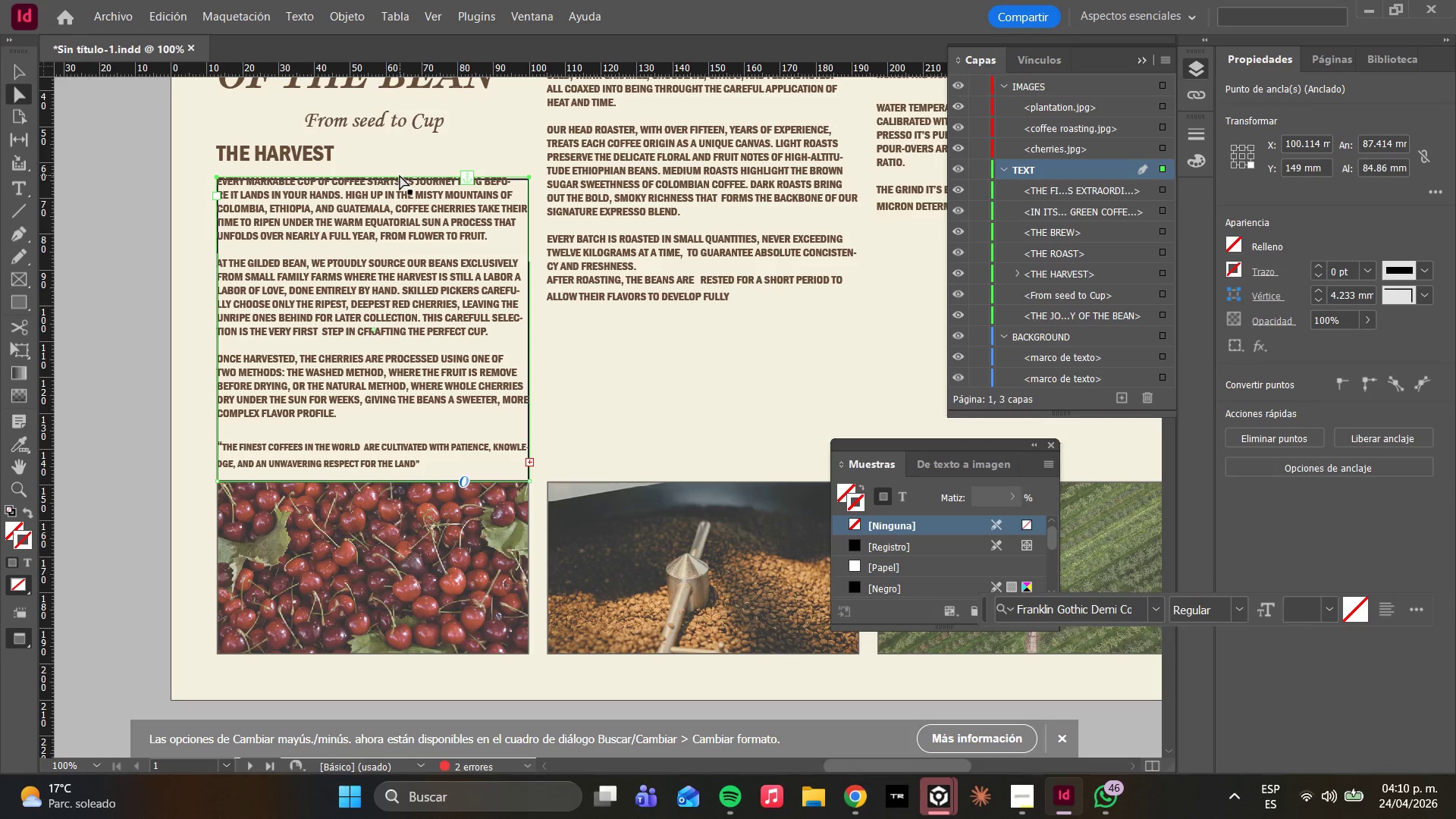 
left_click_drag(start_coordinate=[398, 177], to_coordinate=[395, 173])
 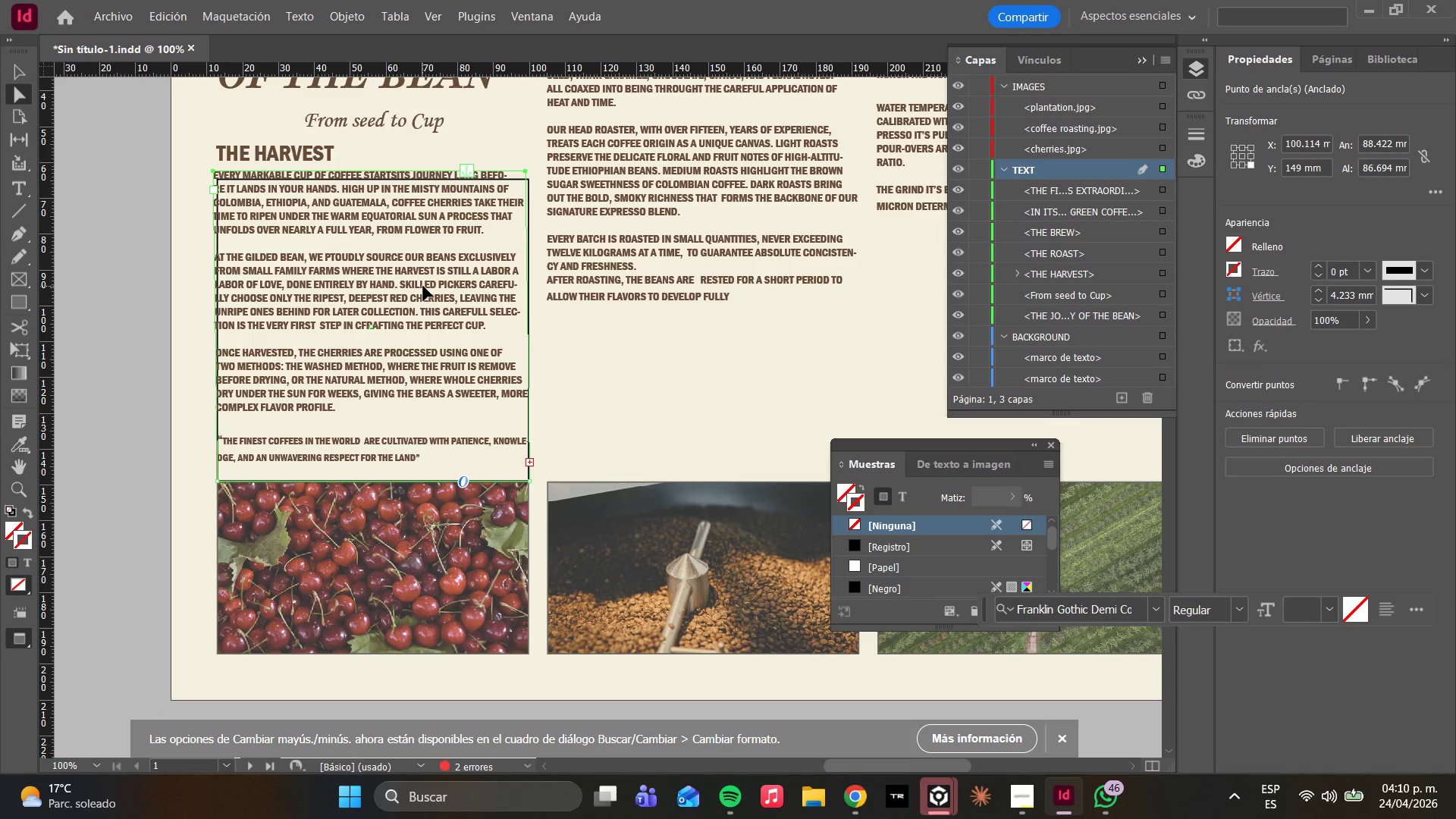 
key(Control+ControlLeft)
 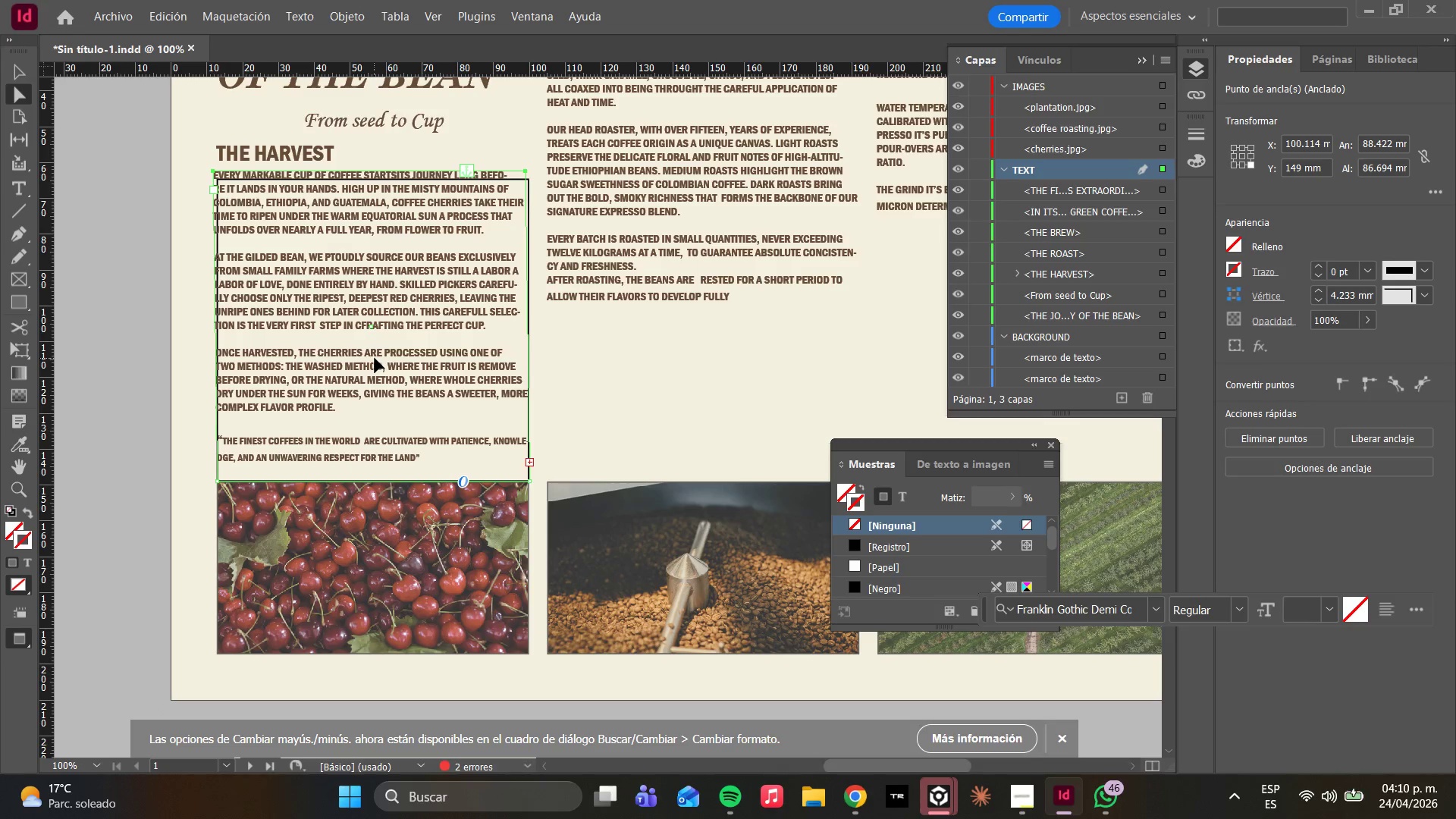 
key(Control+Z)
 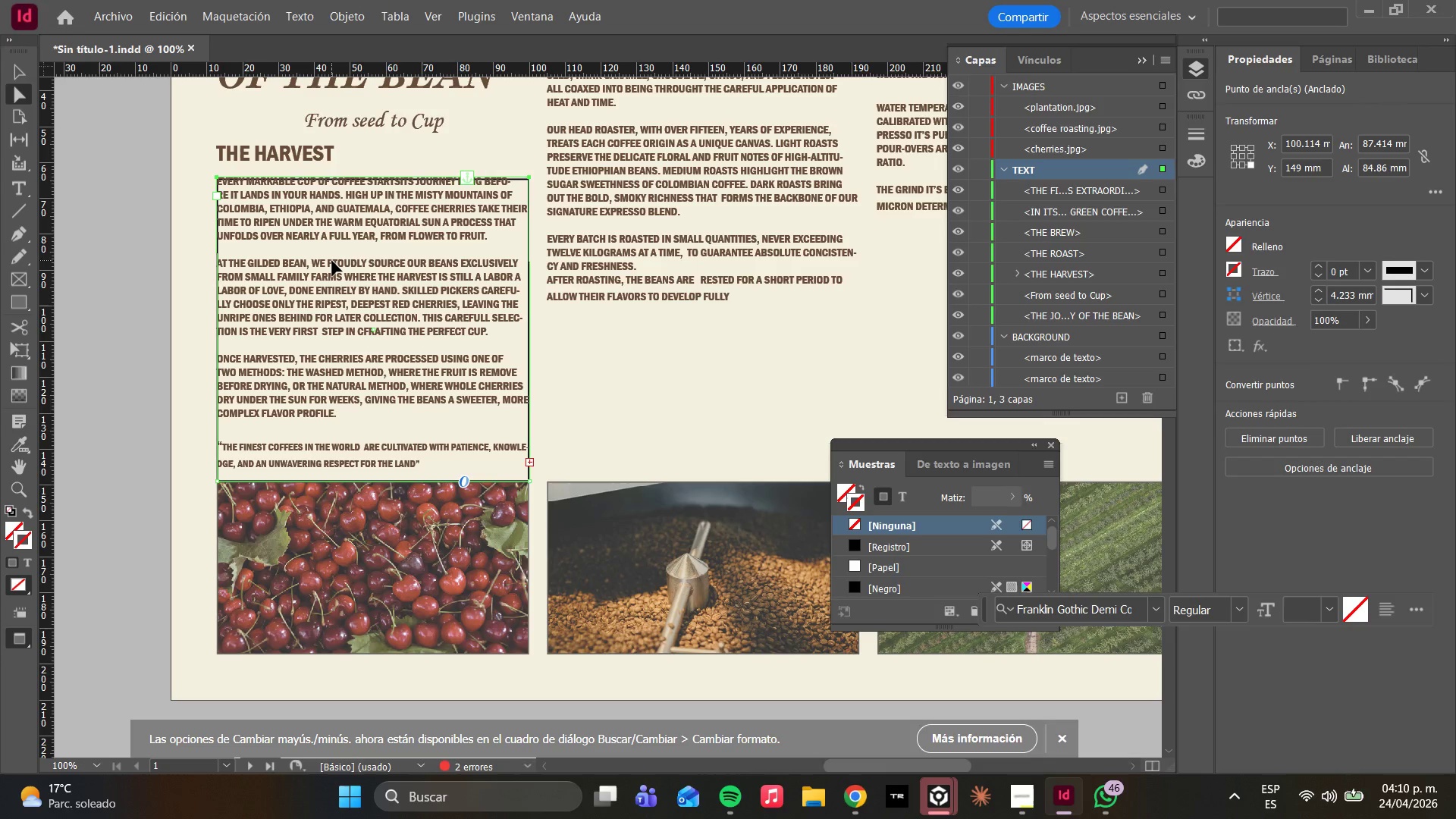 
double_click([332, 261])
 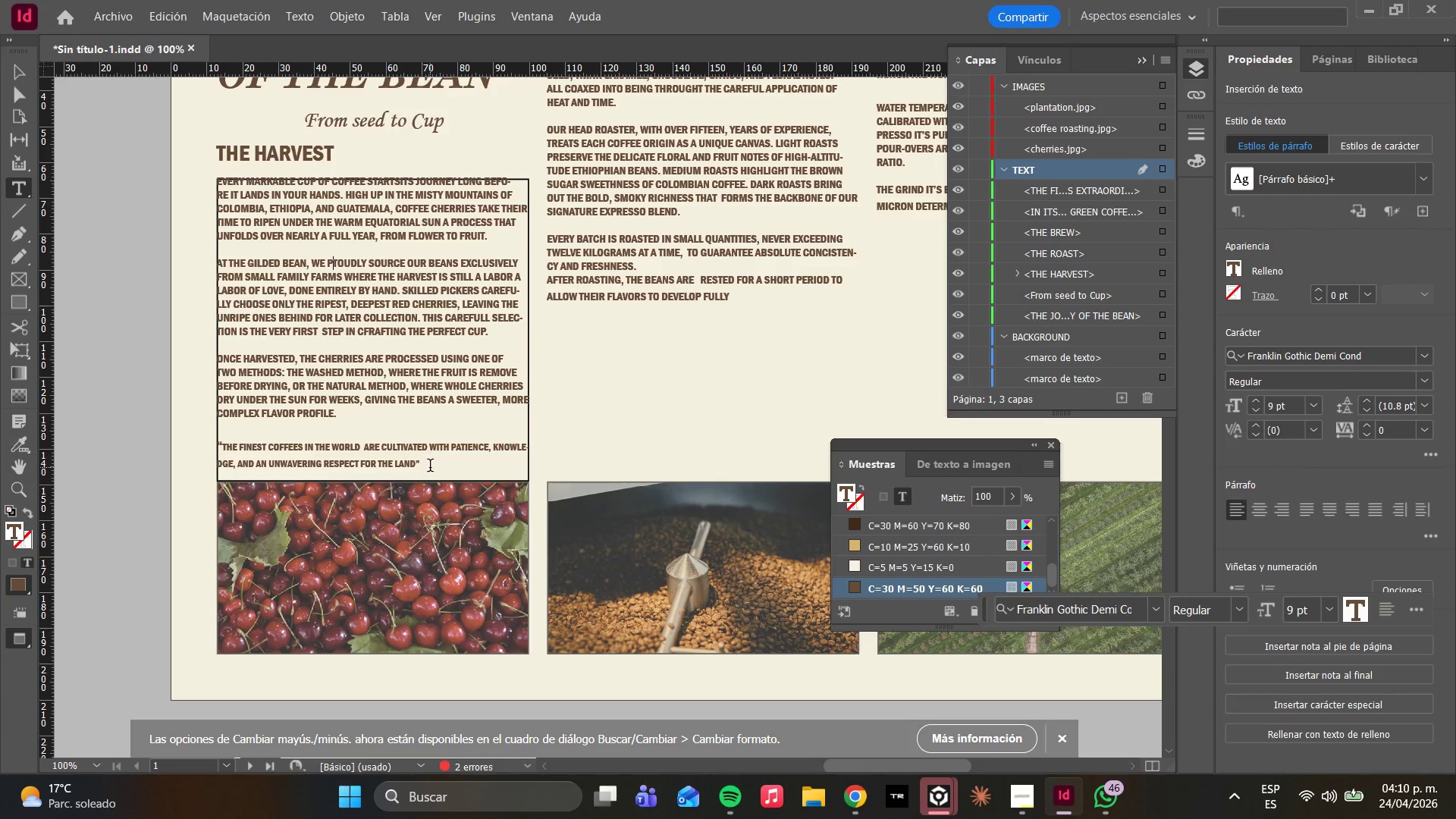 
left_click_drag(start_coordinate=[430, 466], to_coordinate=[215, 184])
 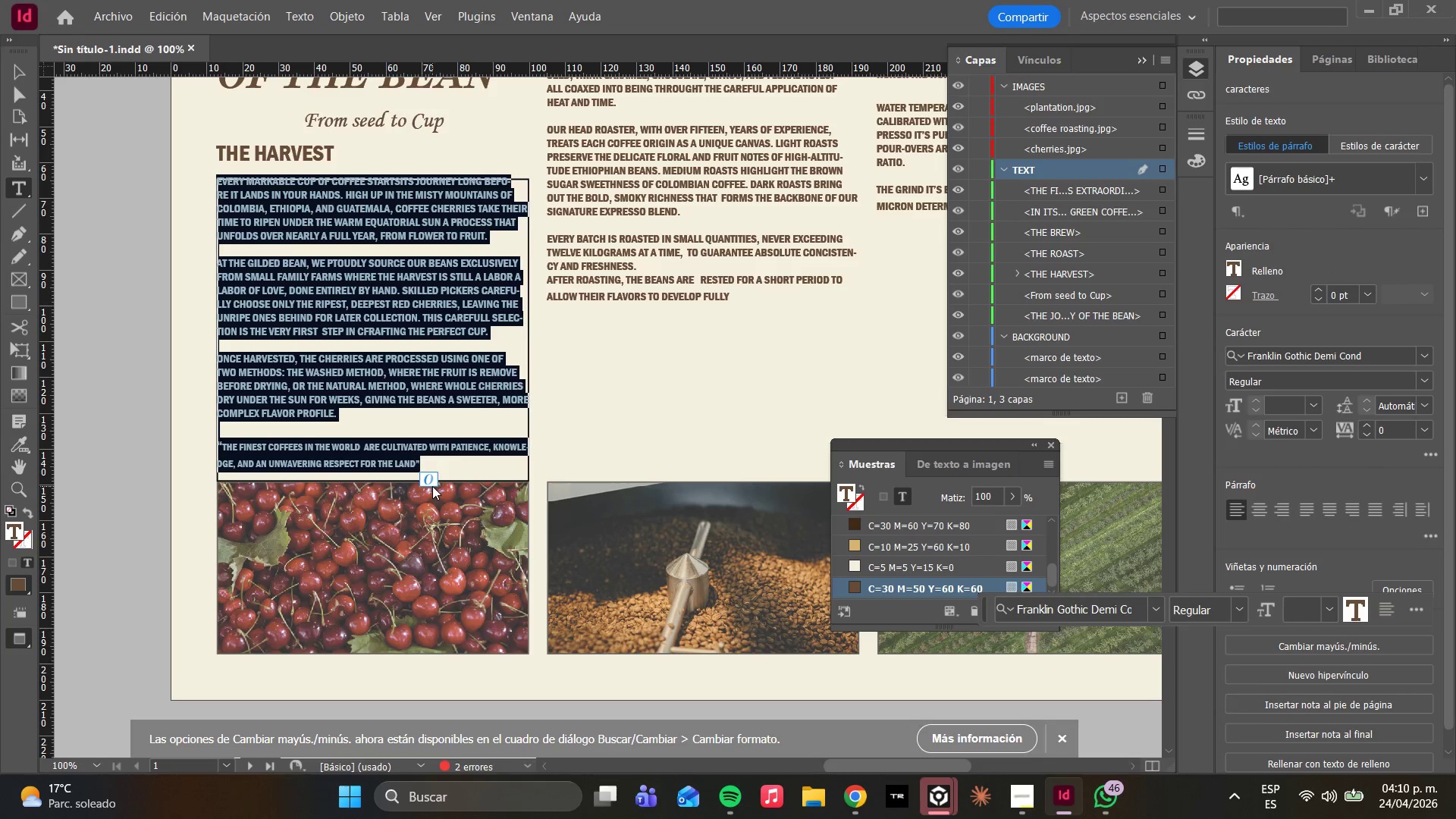 
left_click([432, 486])
 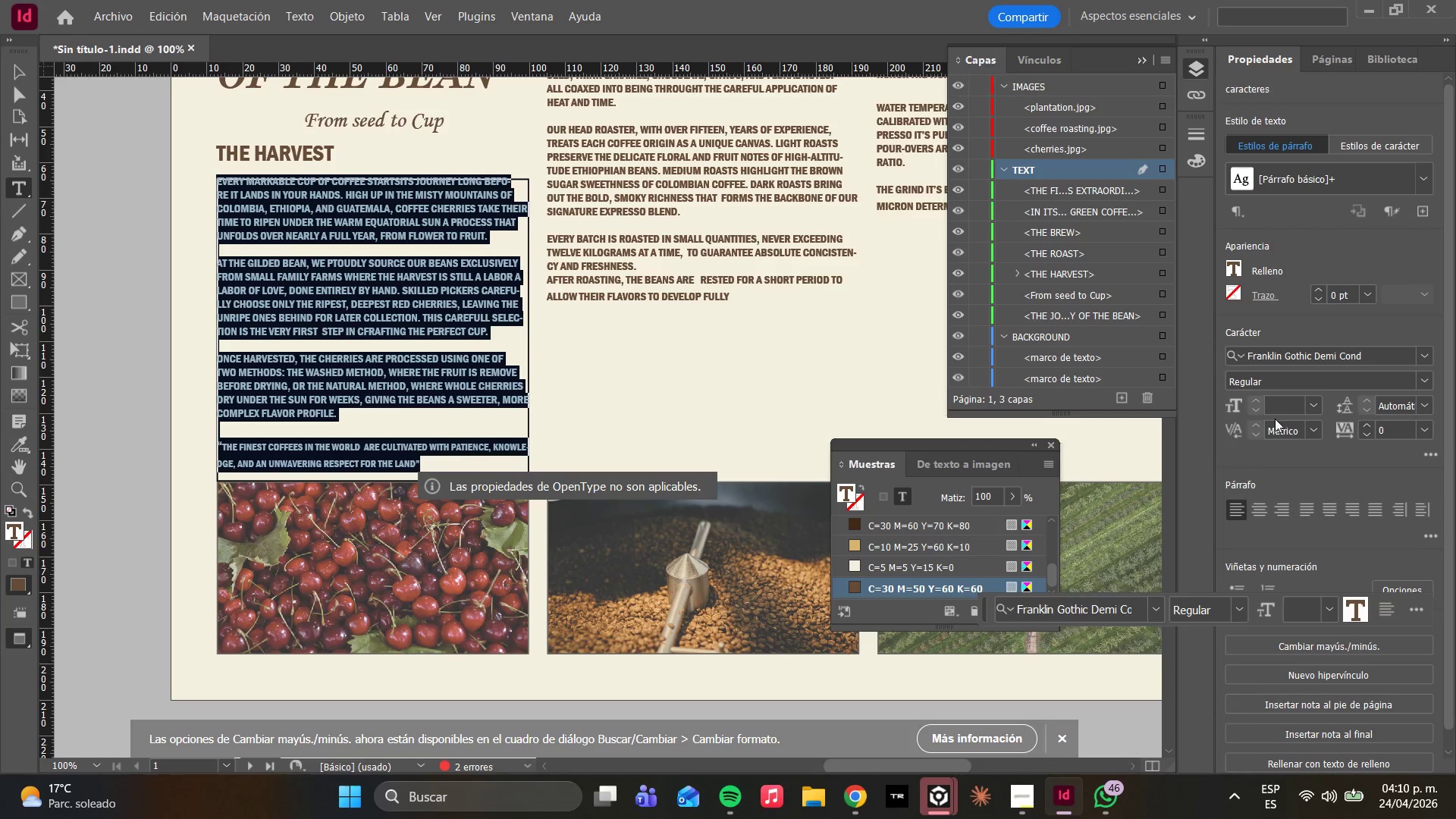 
left_click([1320, 412])
 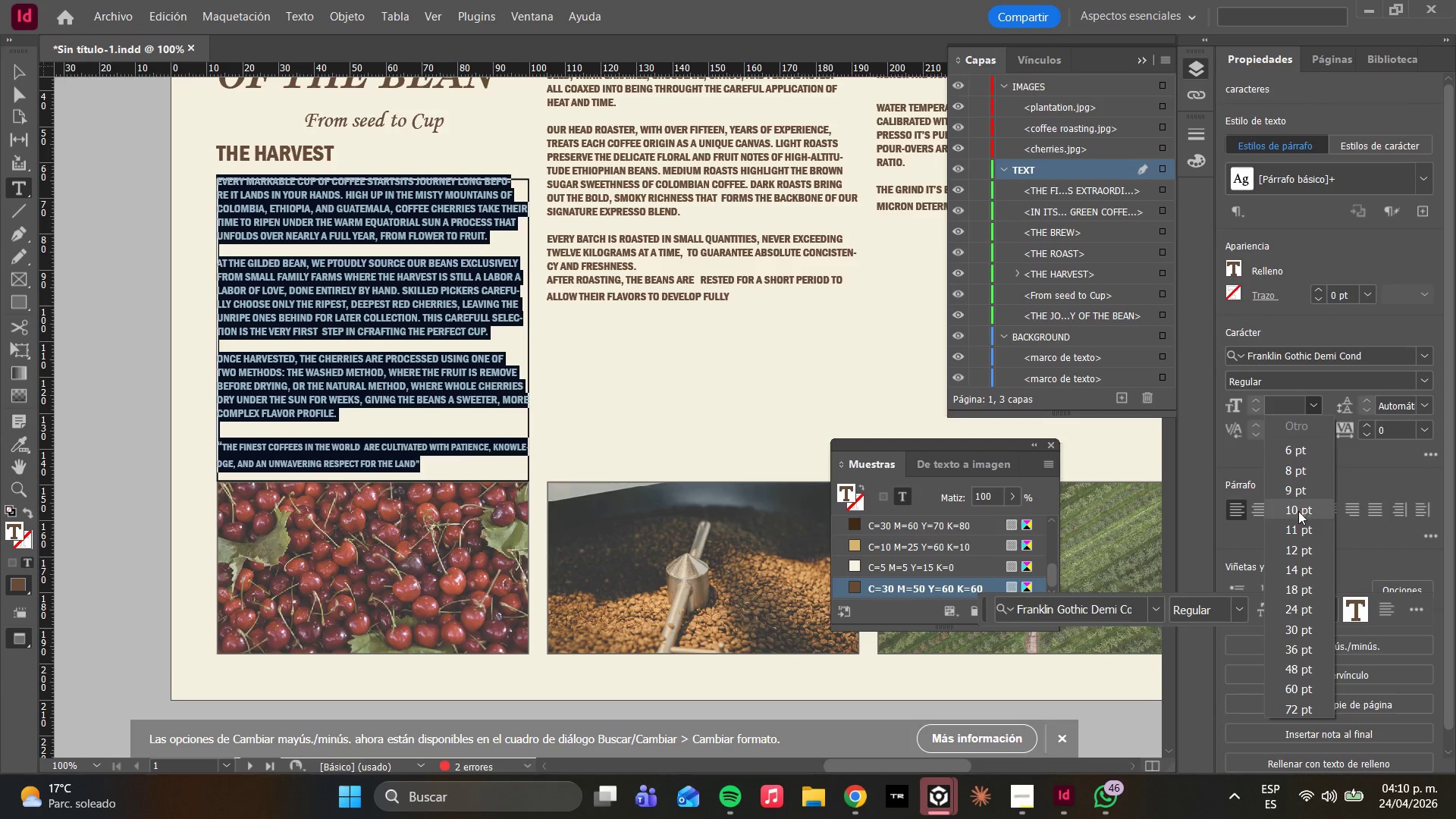 
left_click([1289, 492])
 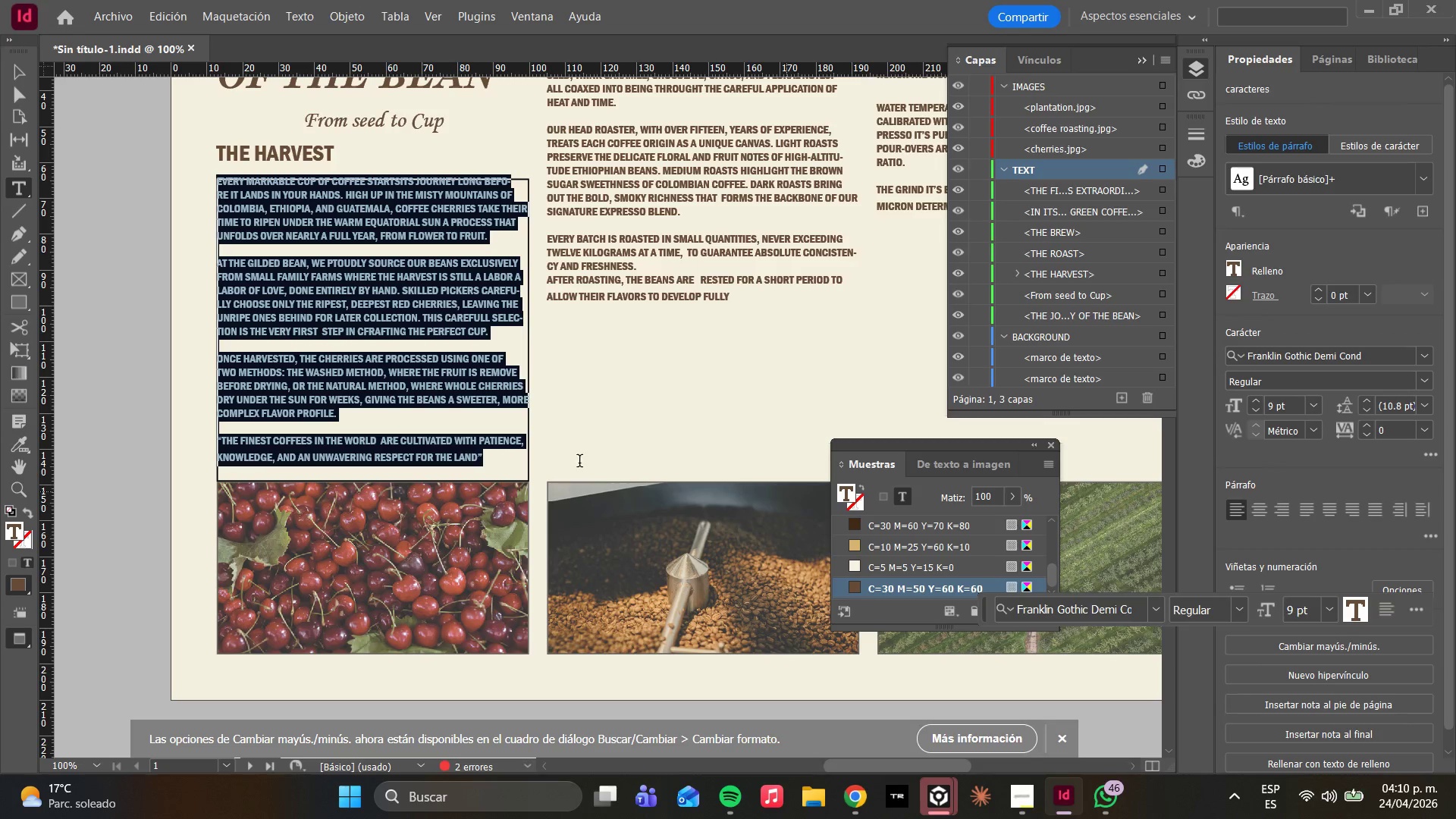 
left_click([570, 404])
 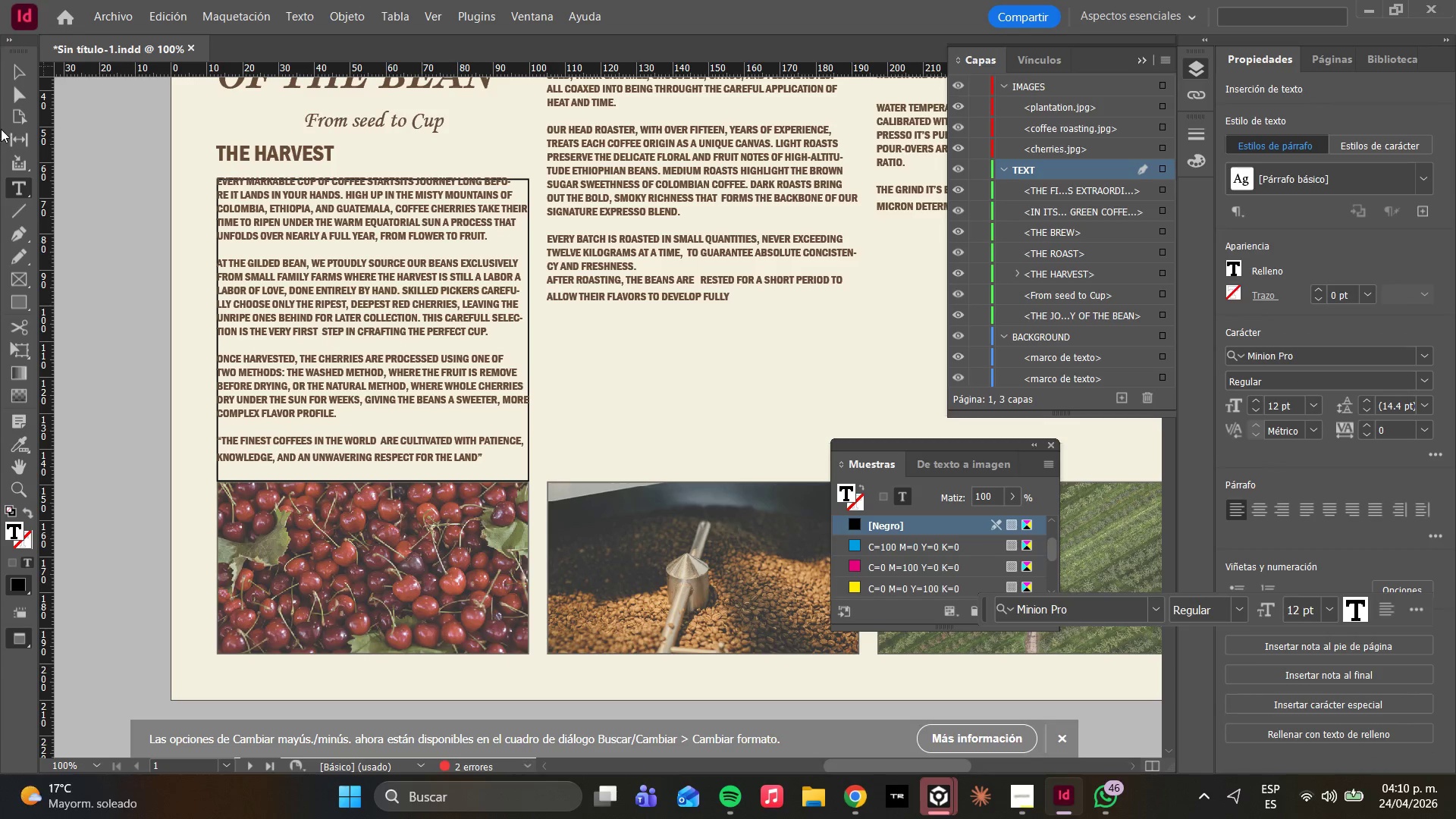 
left_click([17, 97])
 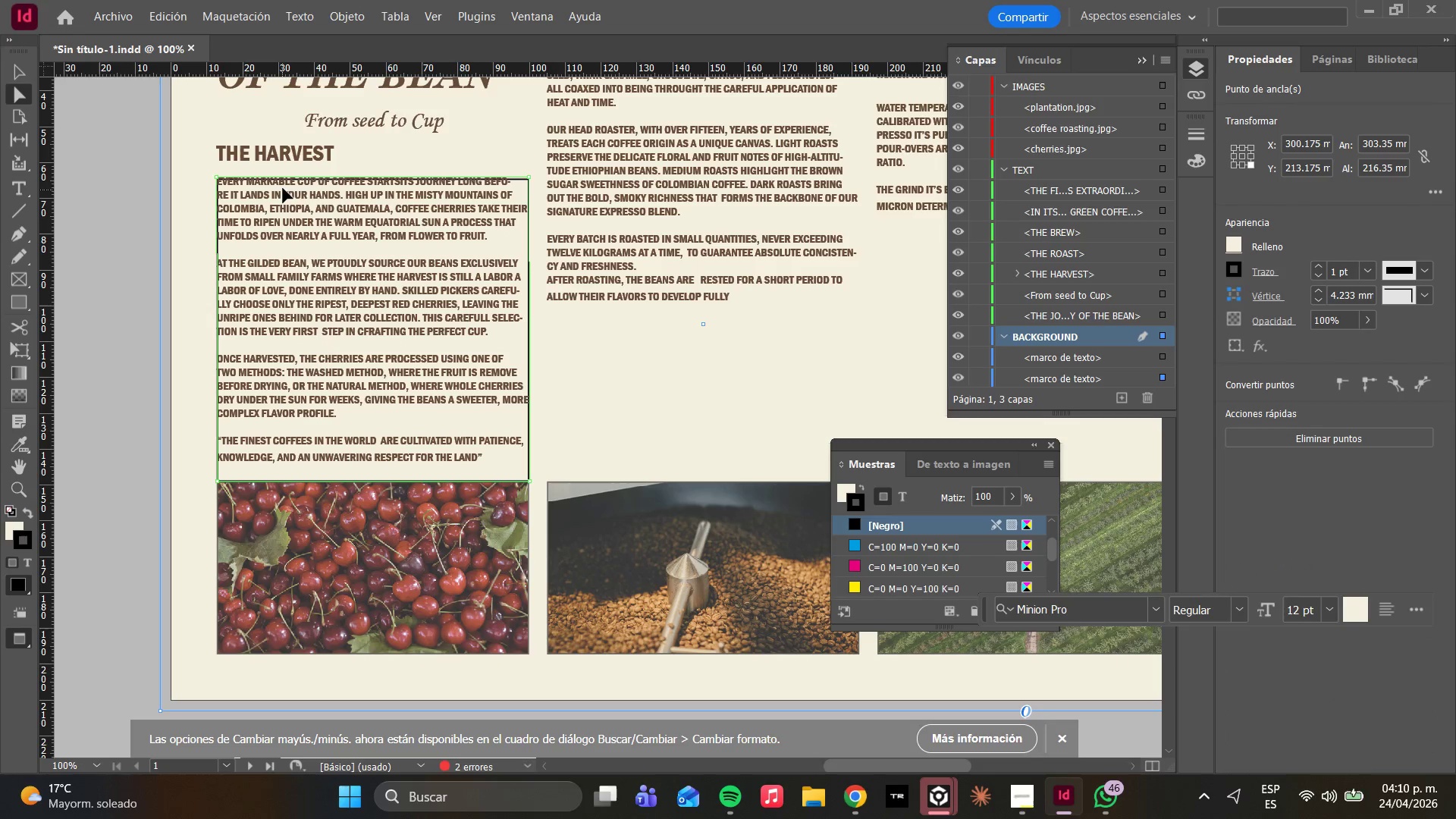 
left_click([271, 177])
 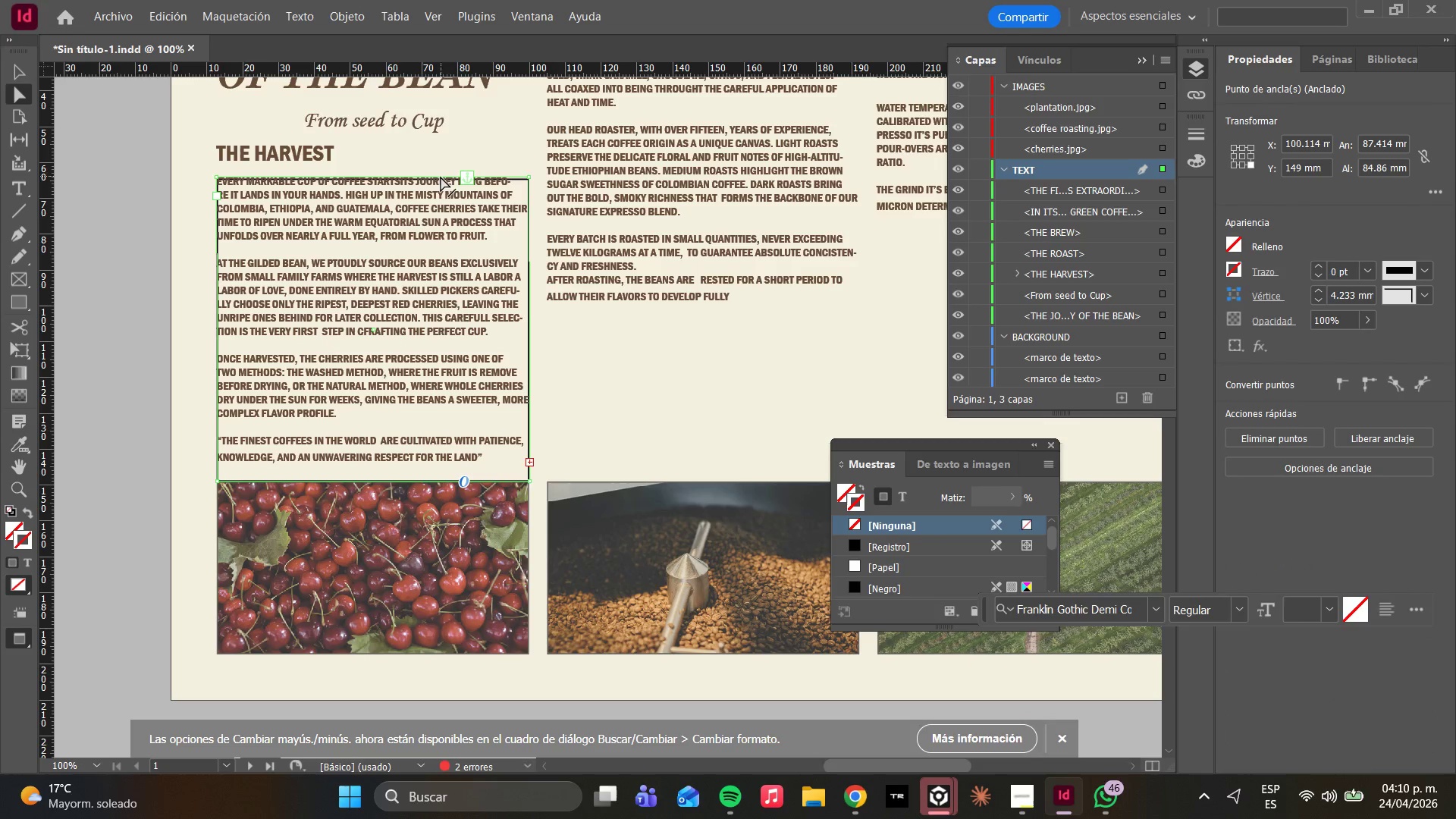 
left_click_drag(start_coordinate=[438, 178], to_coordinate=[435, 173])
 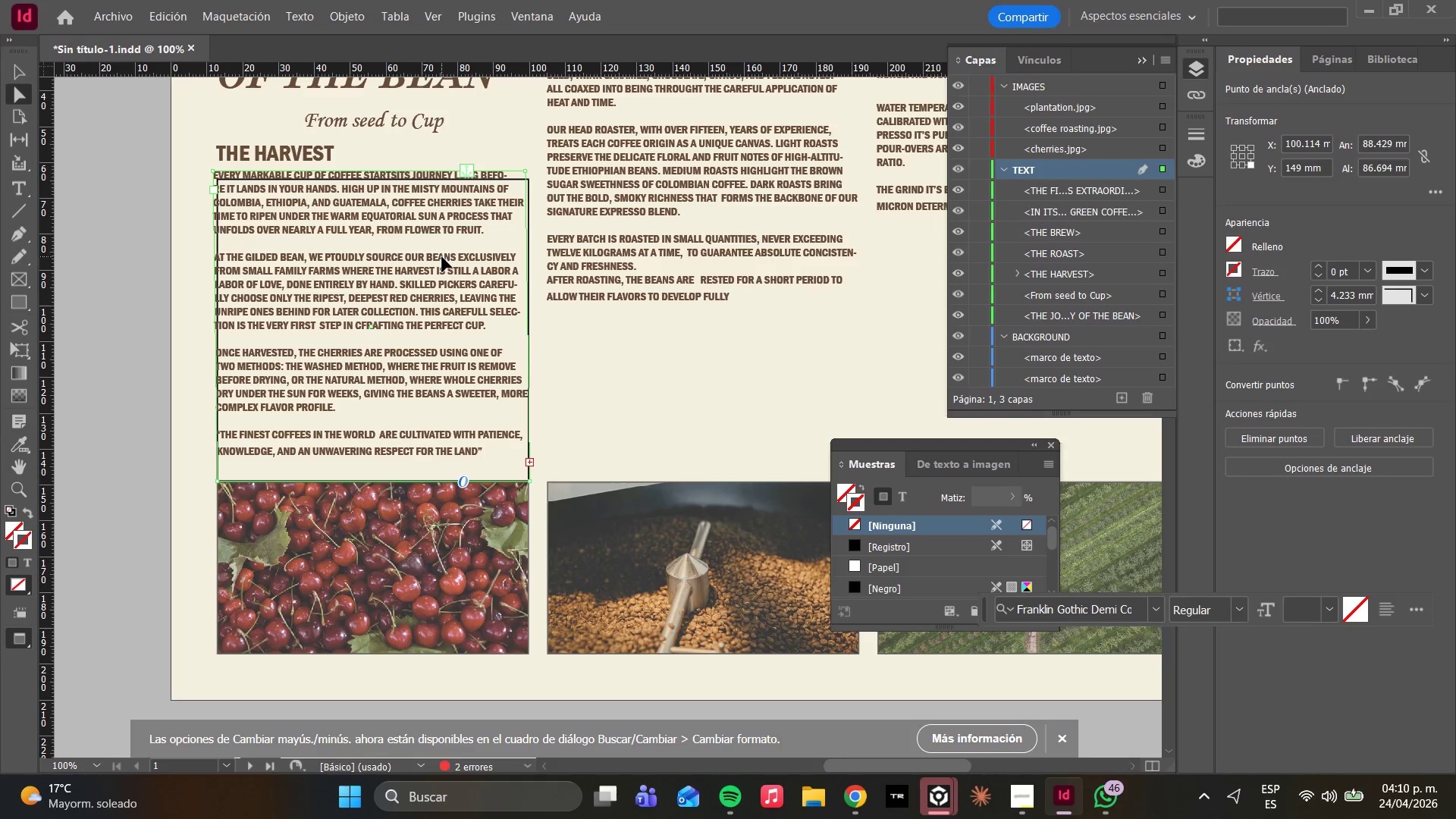 
key(Control+Z)
 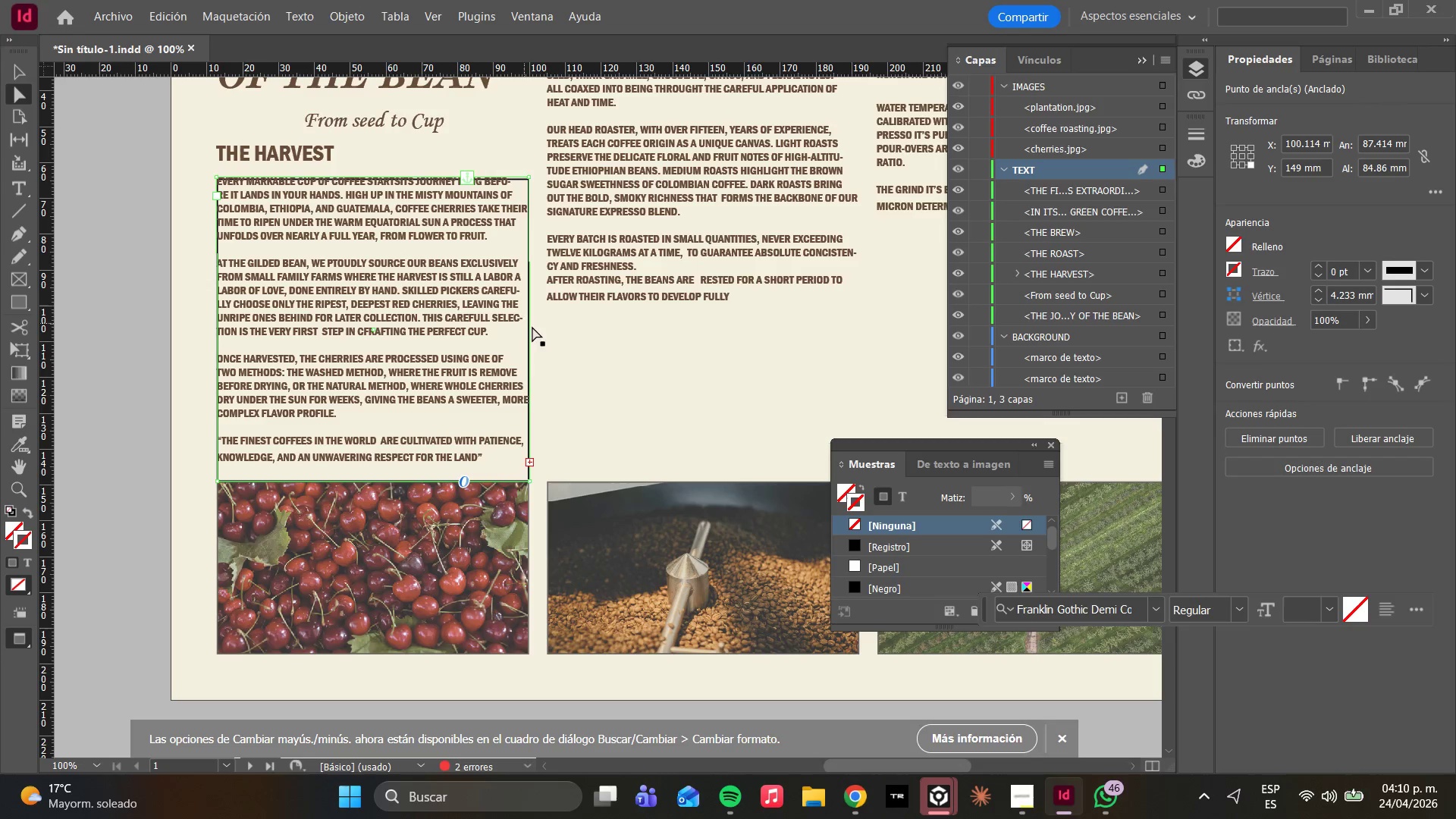 
left_click([650, 402])
 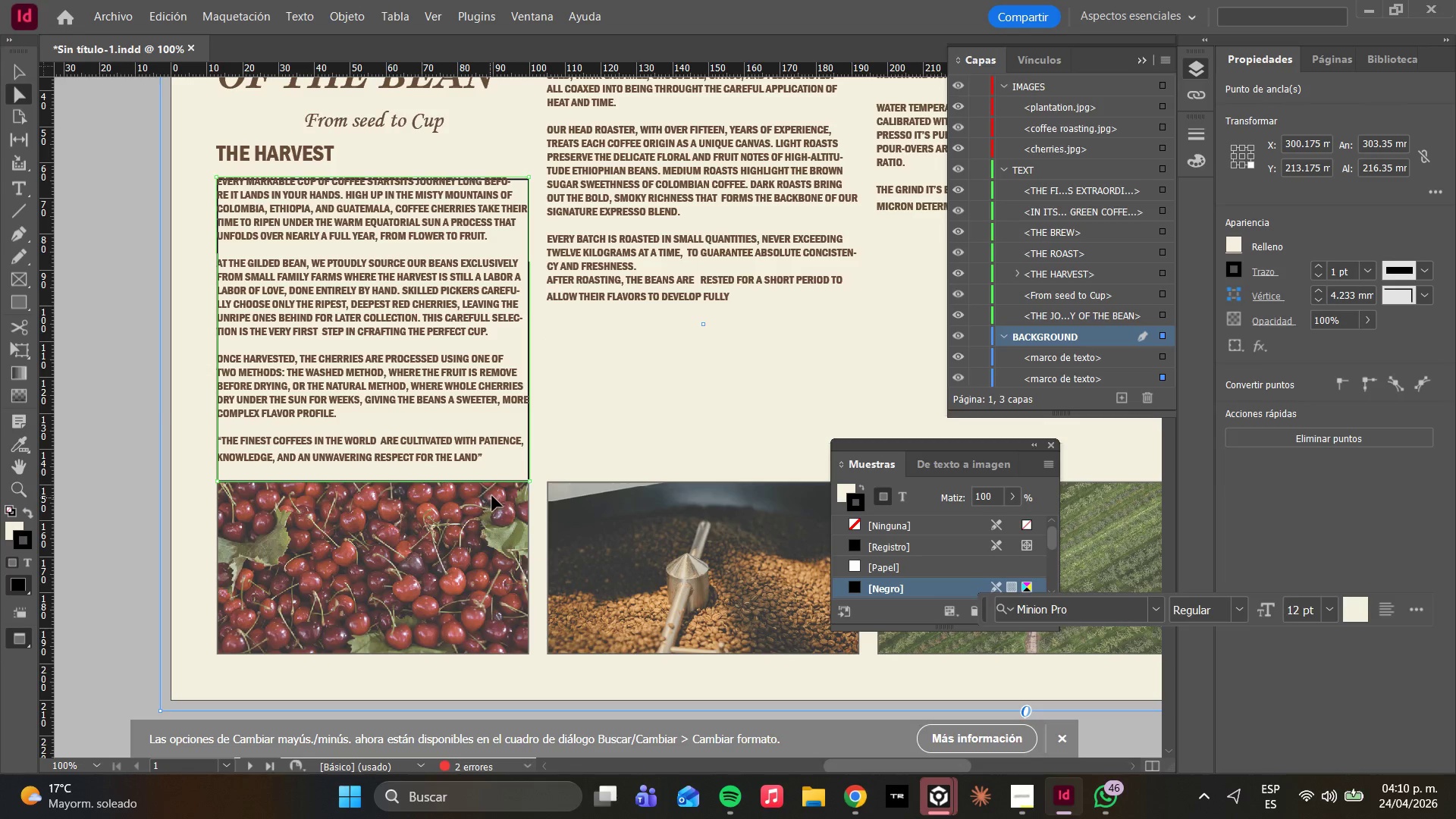 
scroll: coordinate [567, 403], scroll_direction: up, amount: 5.0
 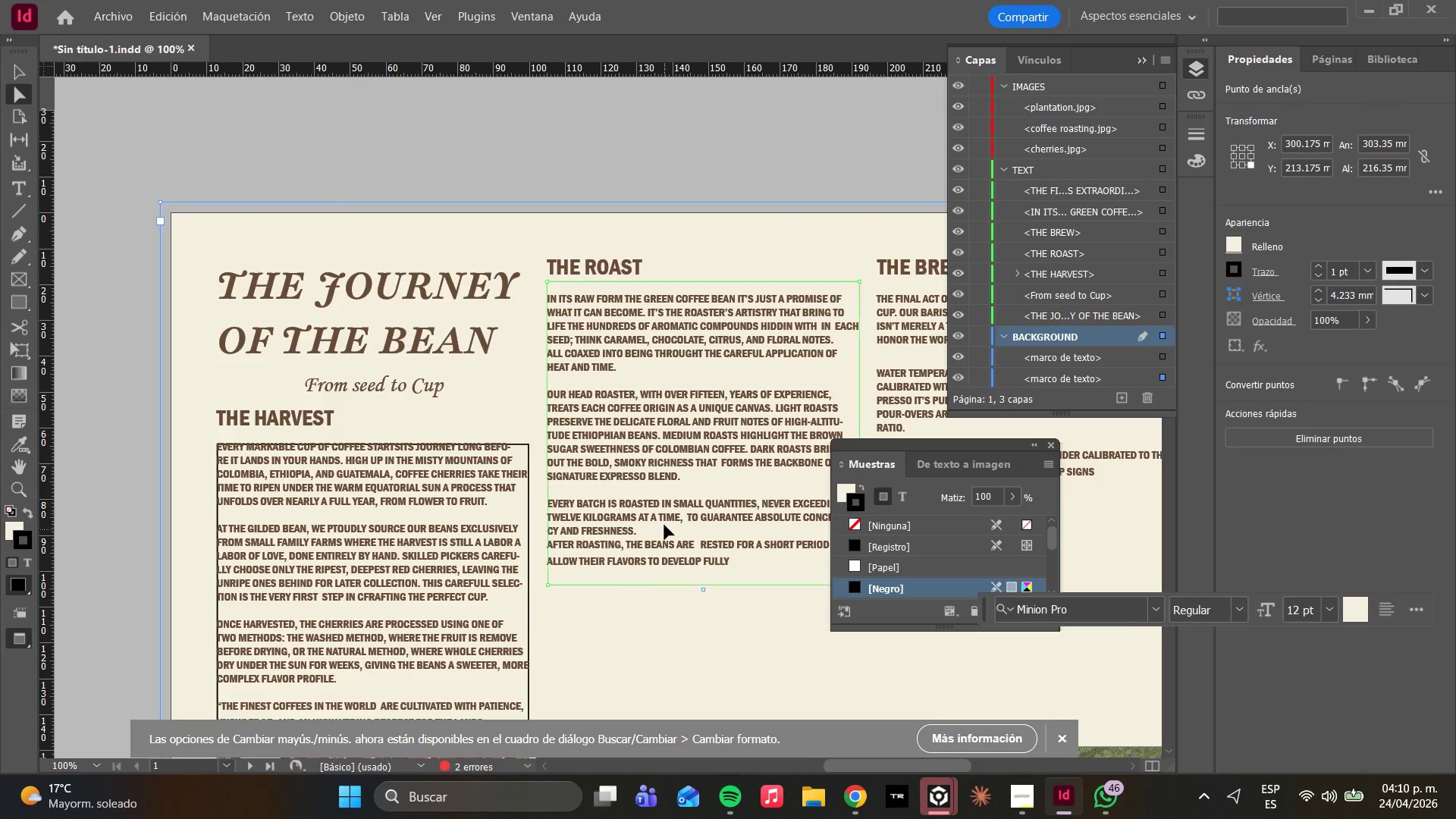 
scroll: coordinate [767, 543], scroll_direction: down, amount: 3.0
 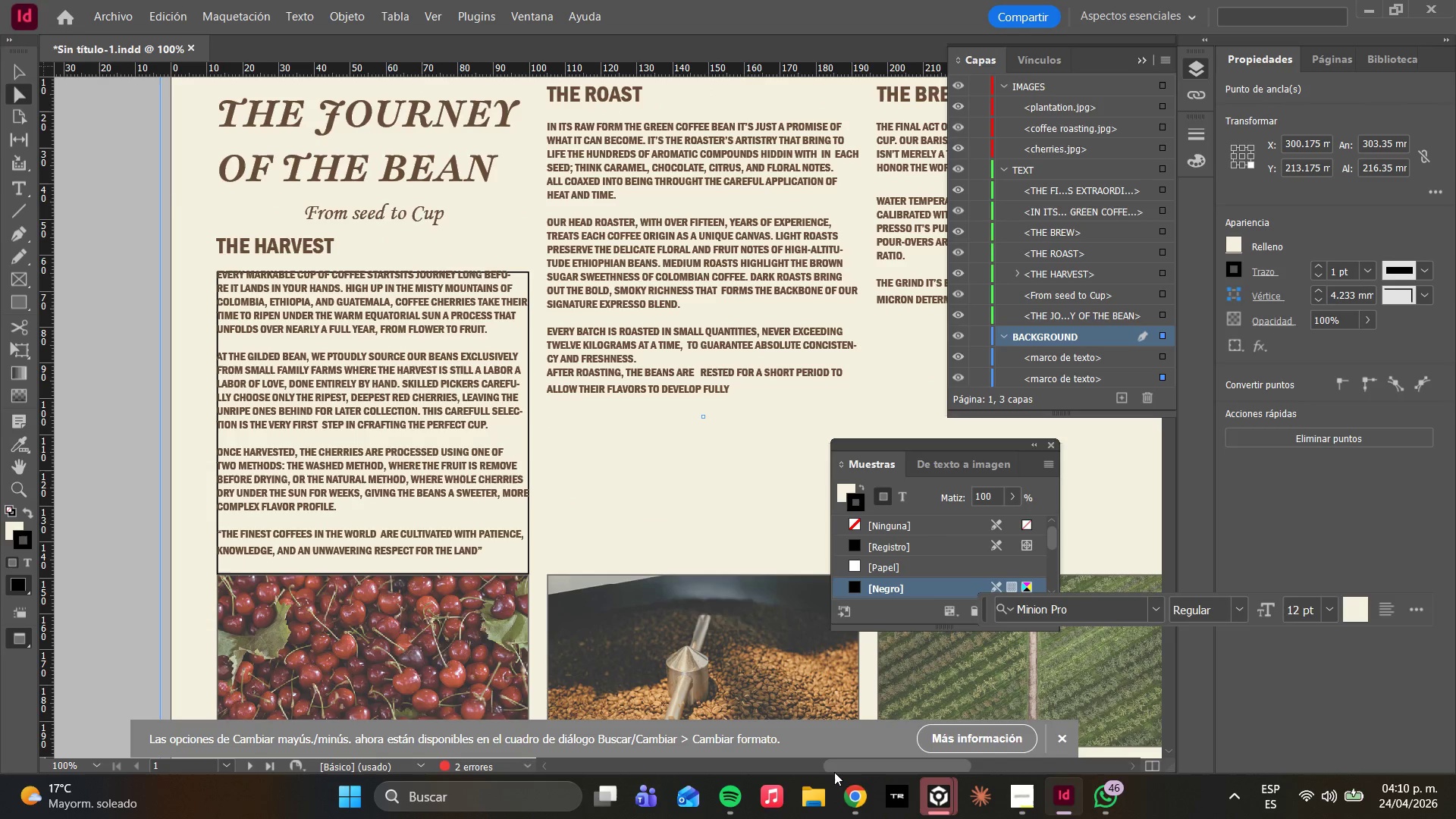 
left_click_drag(start_coordinate=[834, 767], to_coordinate=[907, 770])
 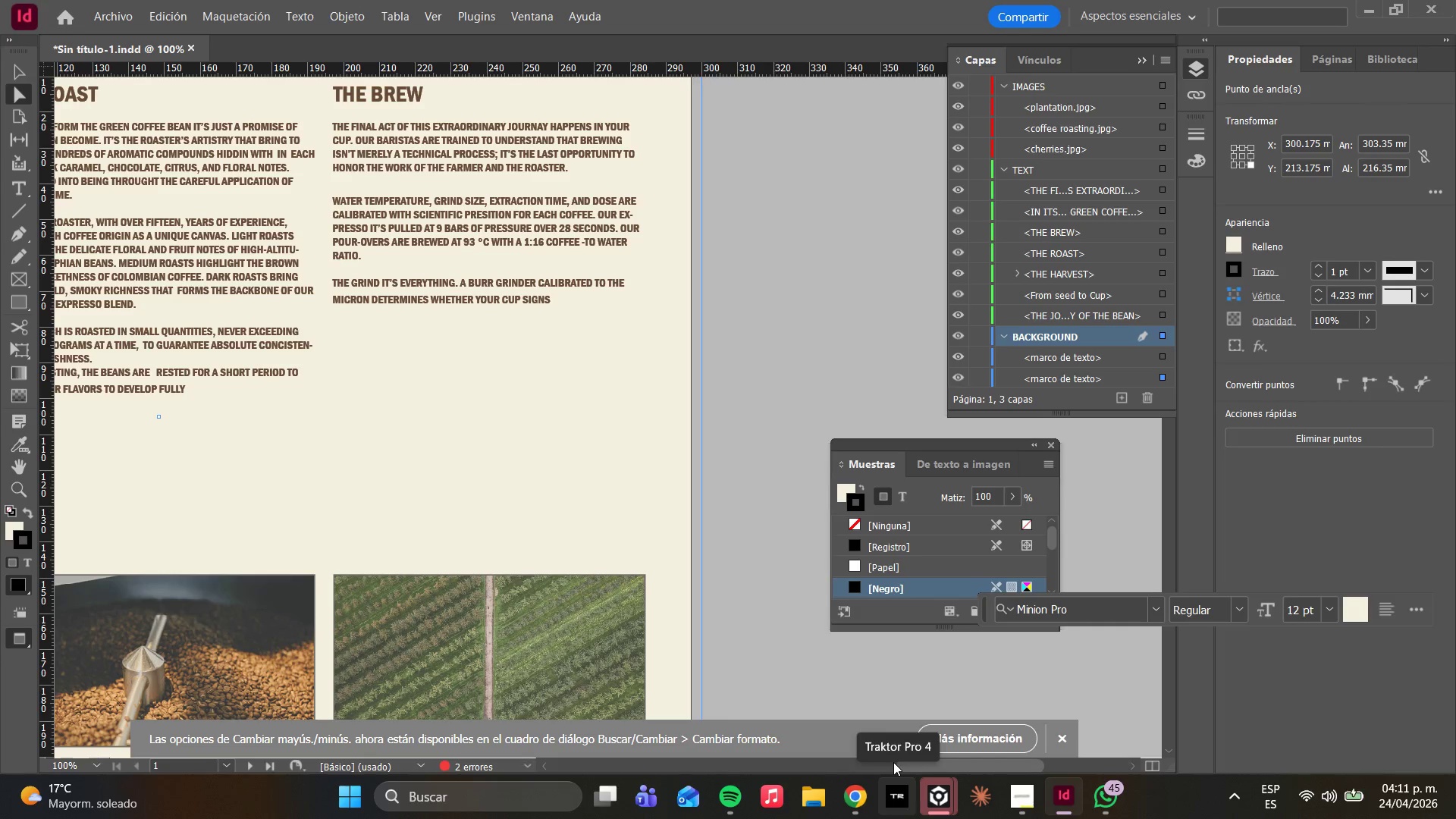 
wait(38.06)
 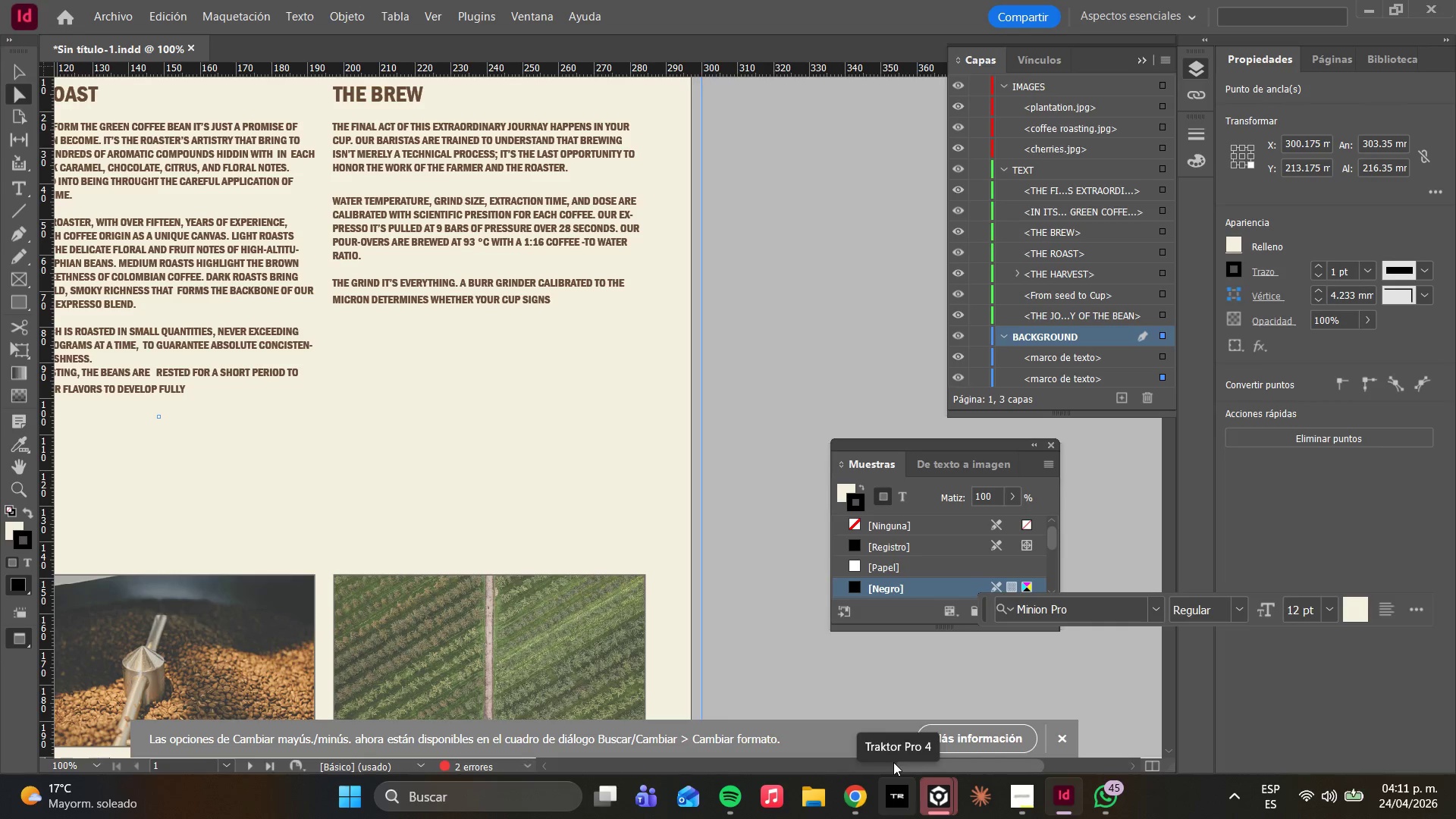 
double_click([498, 268])
 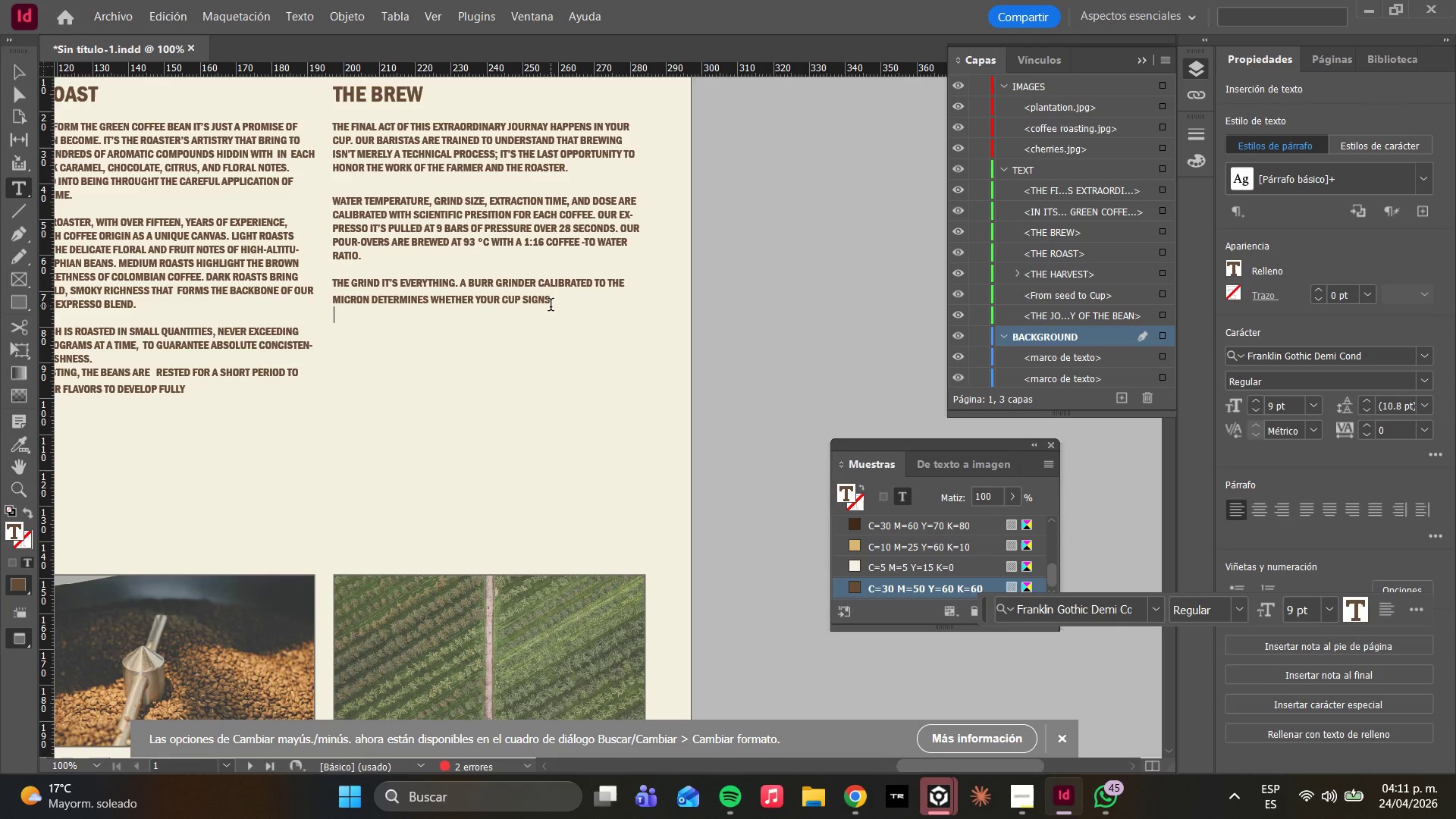 
left_click([551, 306])
 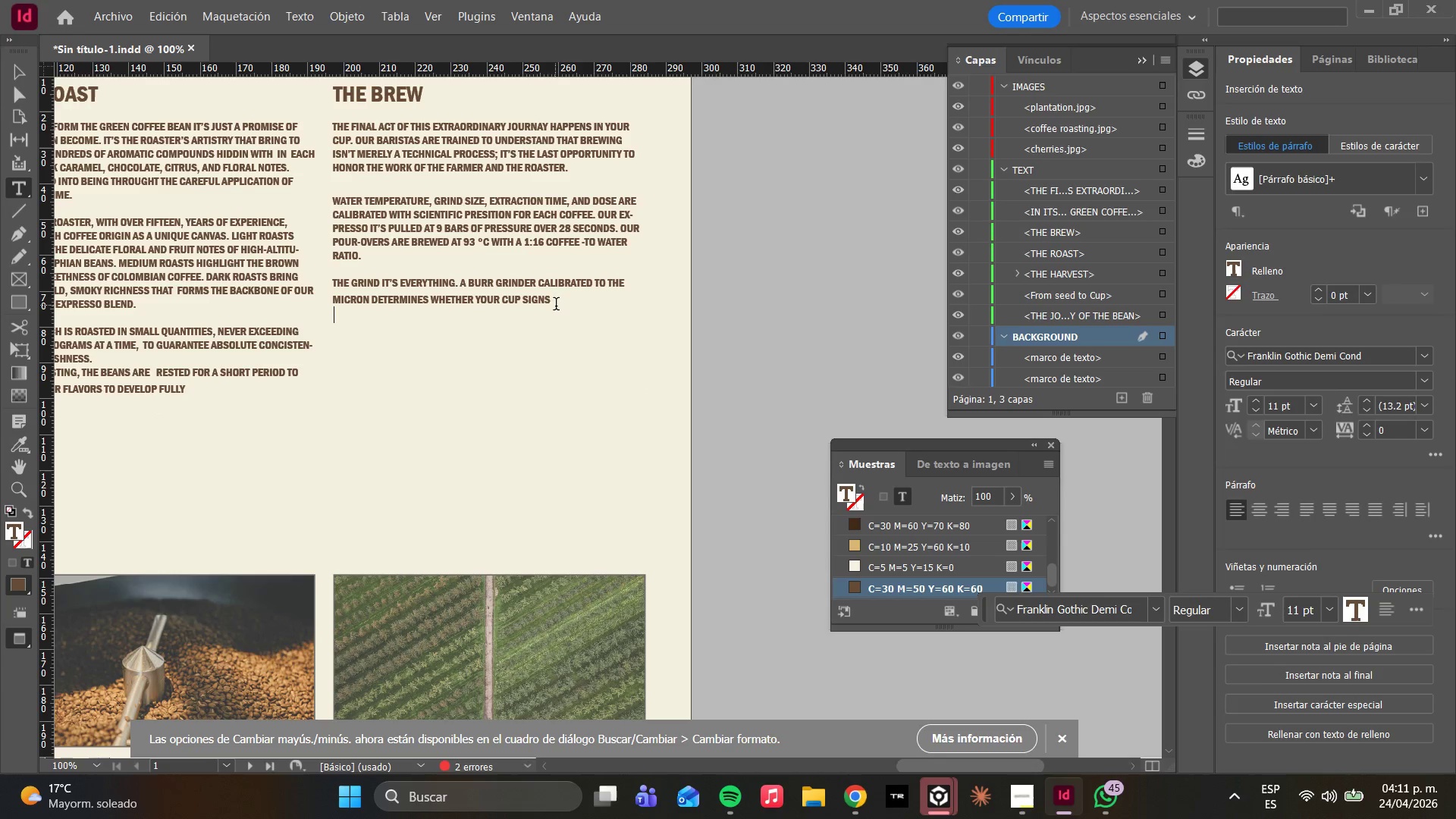 
left_click([551, 300])
 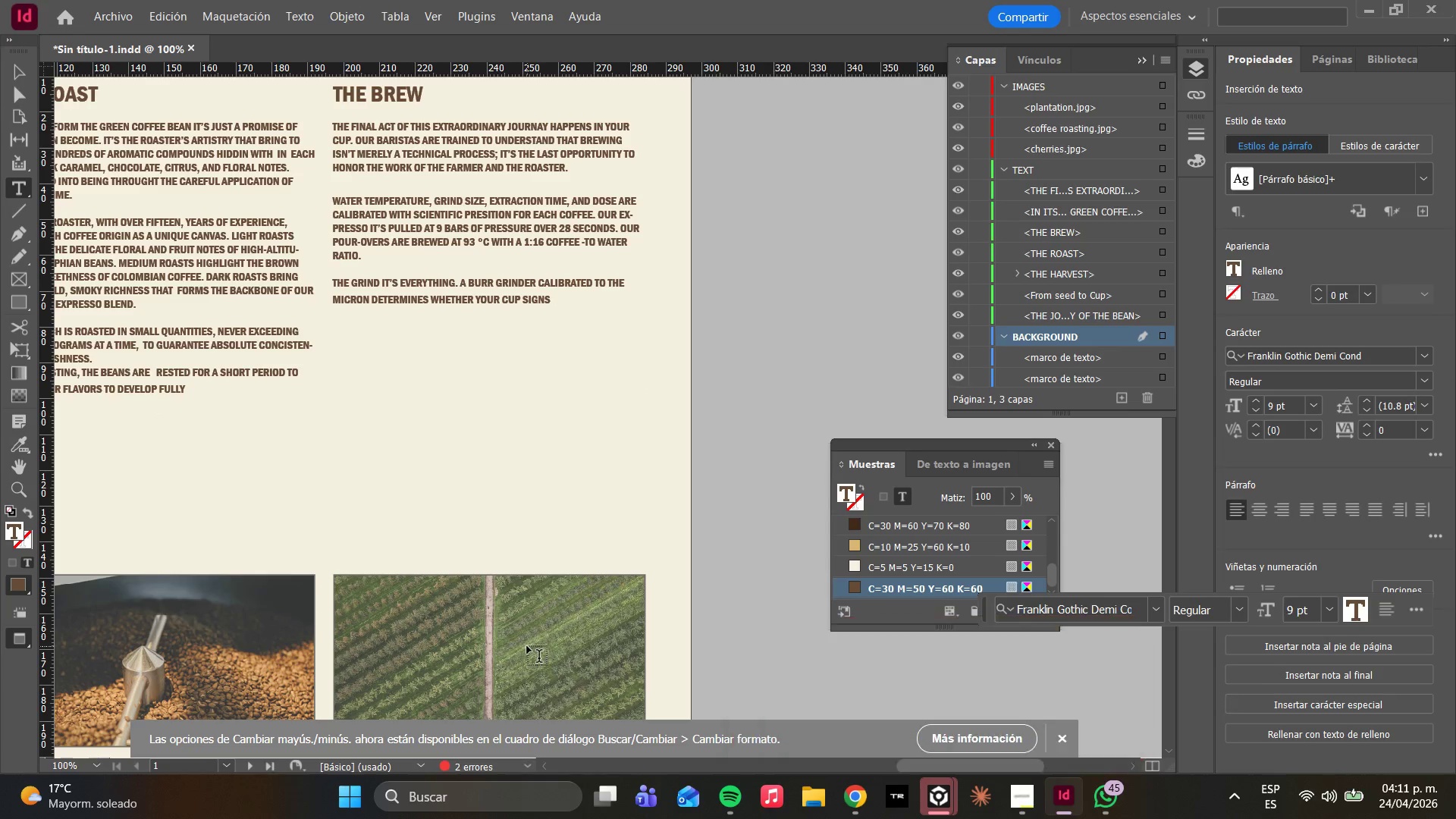 
wait(5.91)
 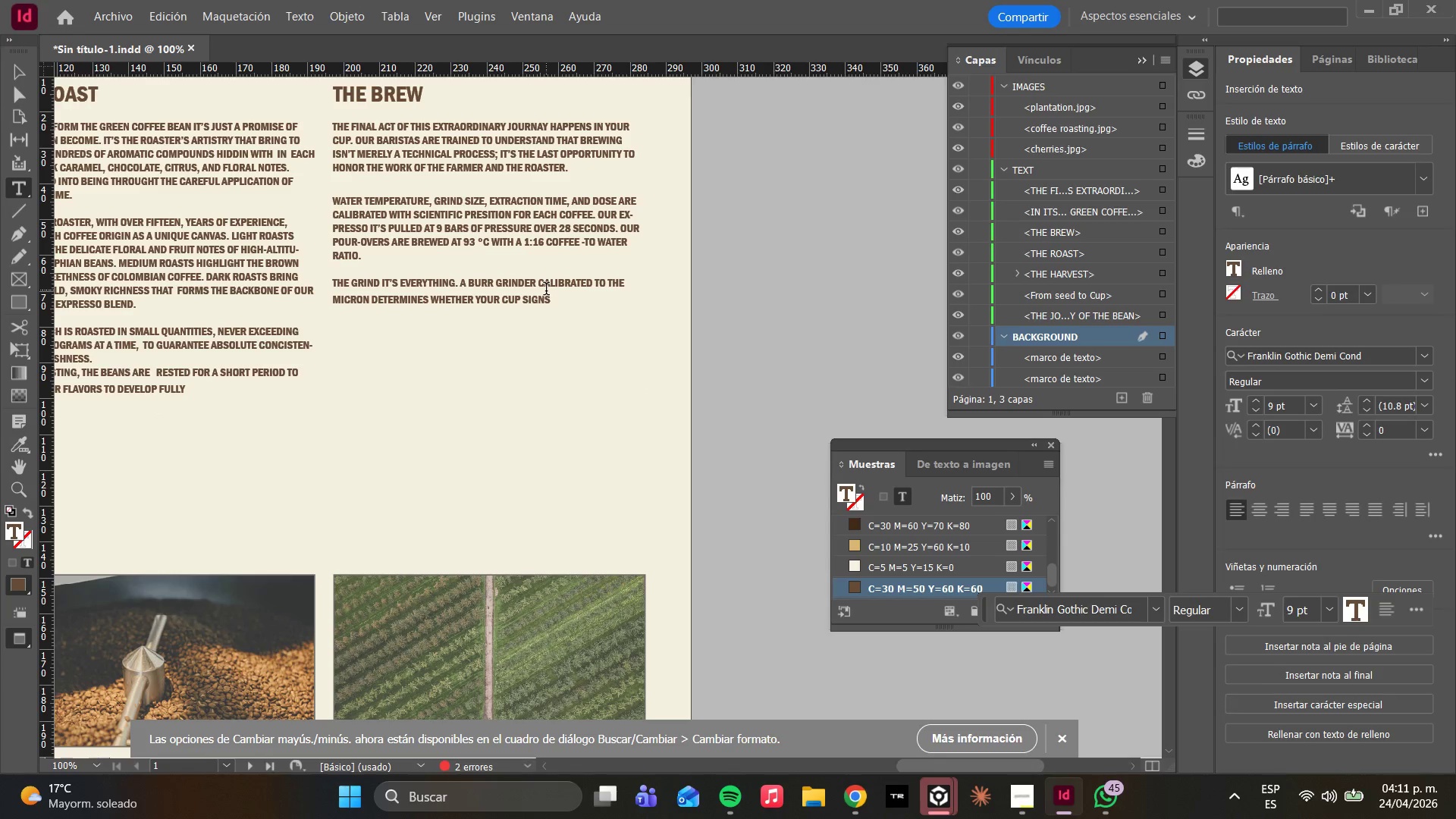 
key(Enter)
 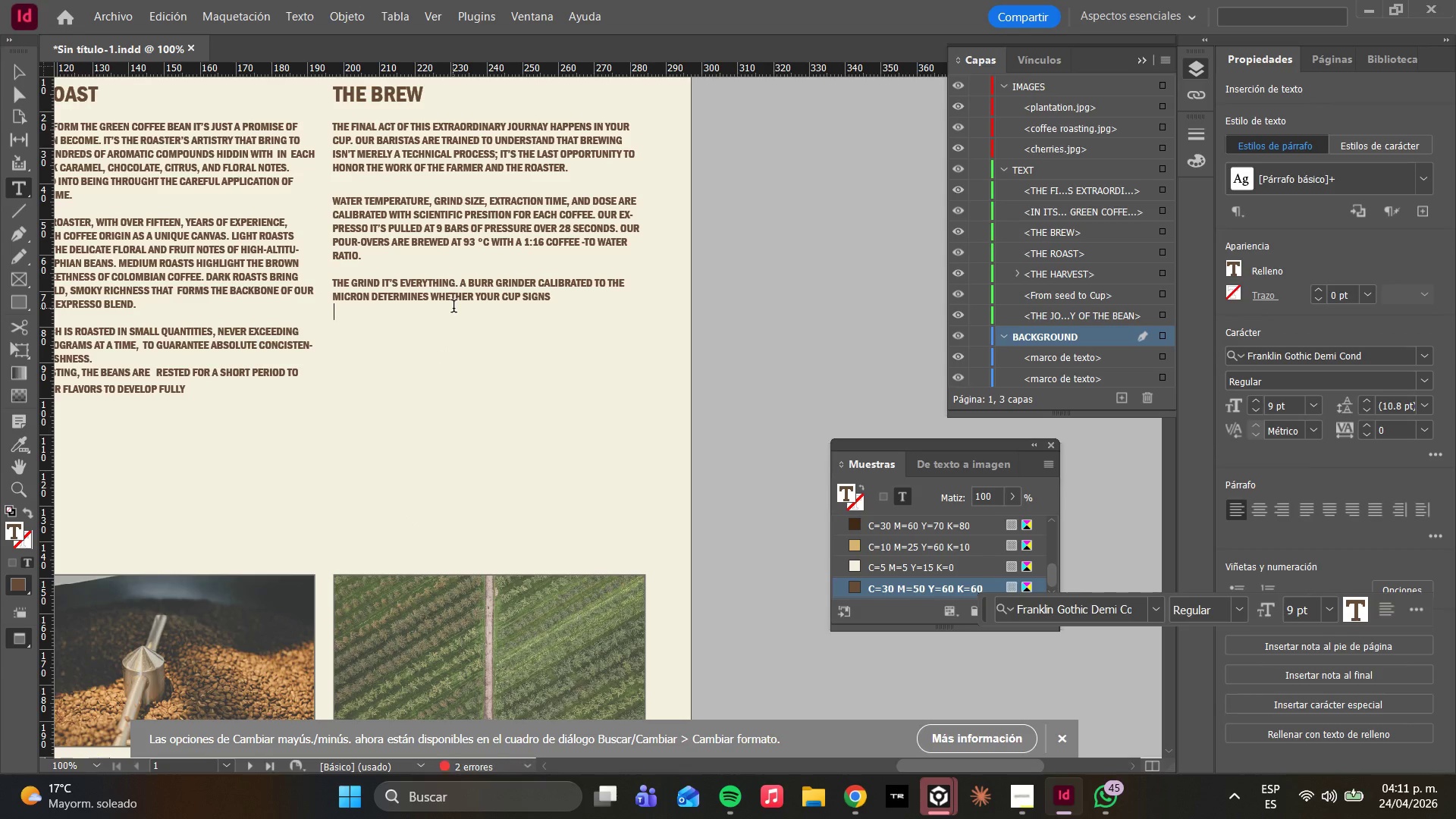 
key(Enter)
 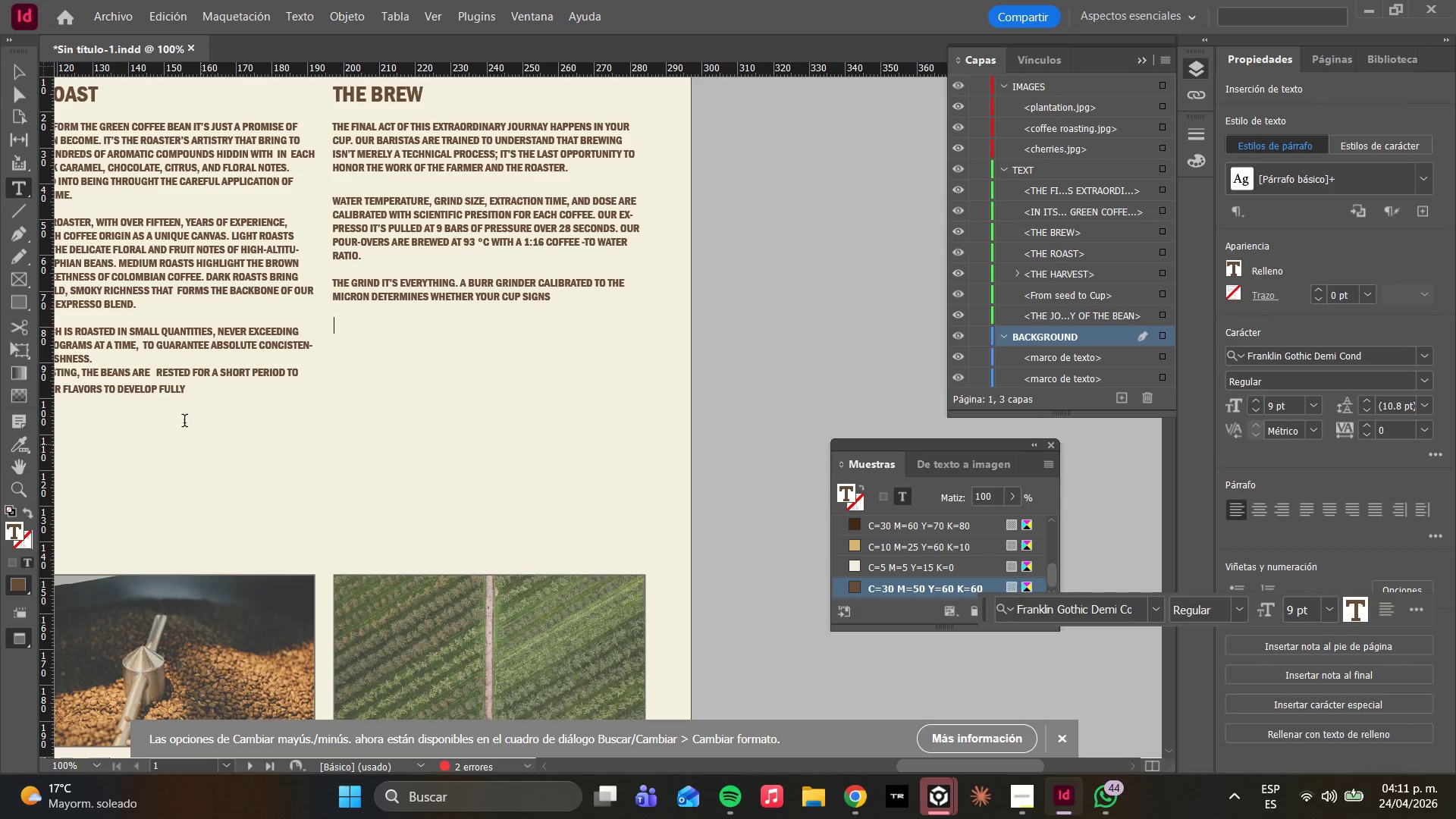 
wait(30.14)
 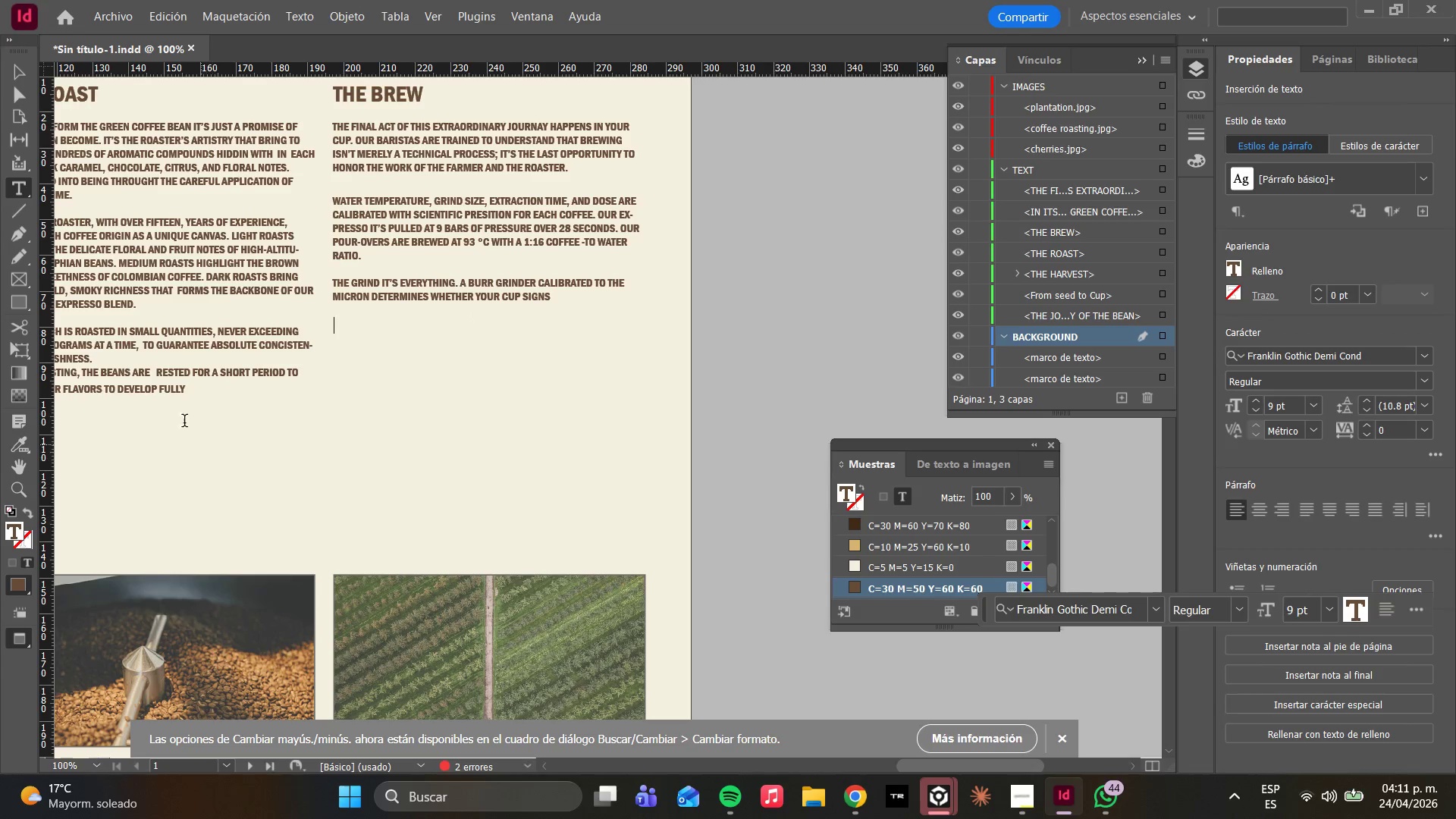 
left_click([1062, 734])
 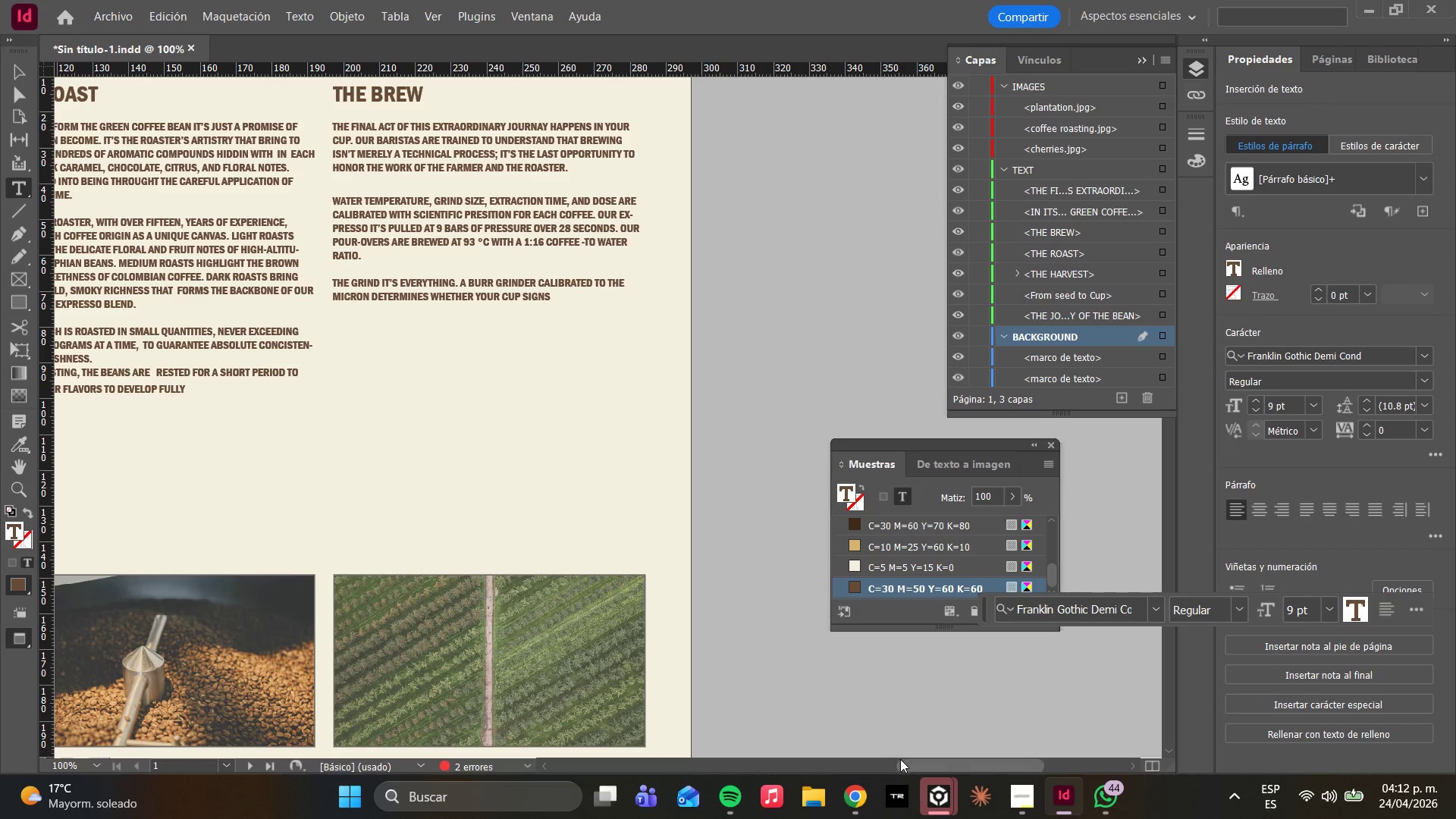 
left_click_drag(start_coordinate=[904, 759], to_coordinate=[754, 759])
 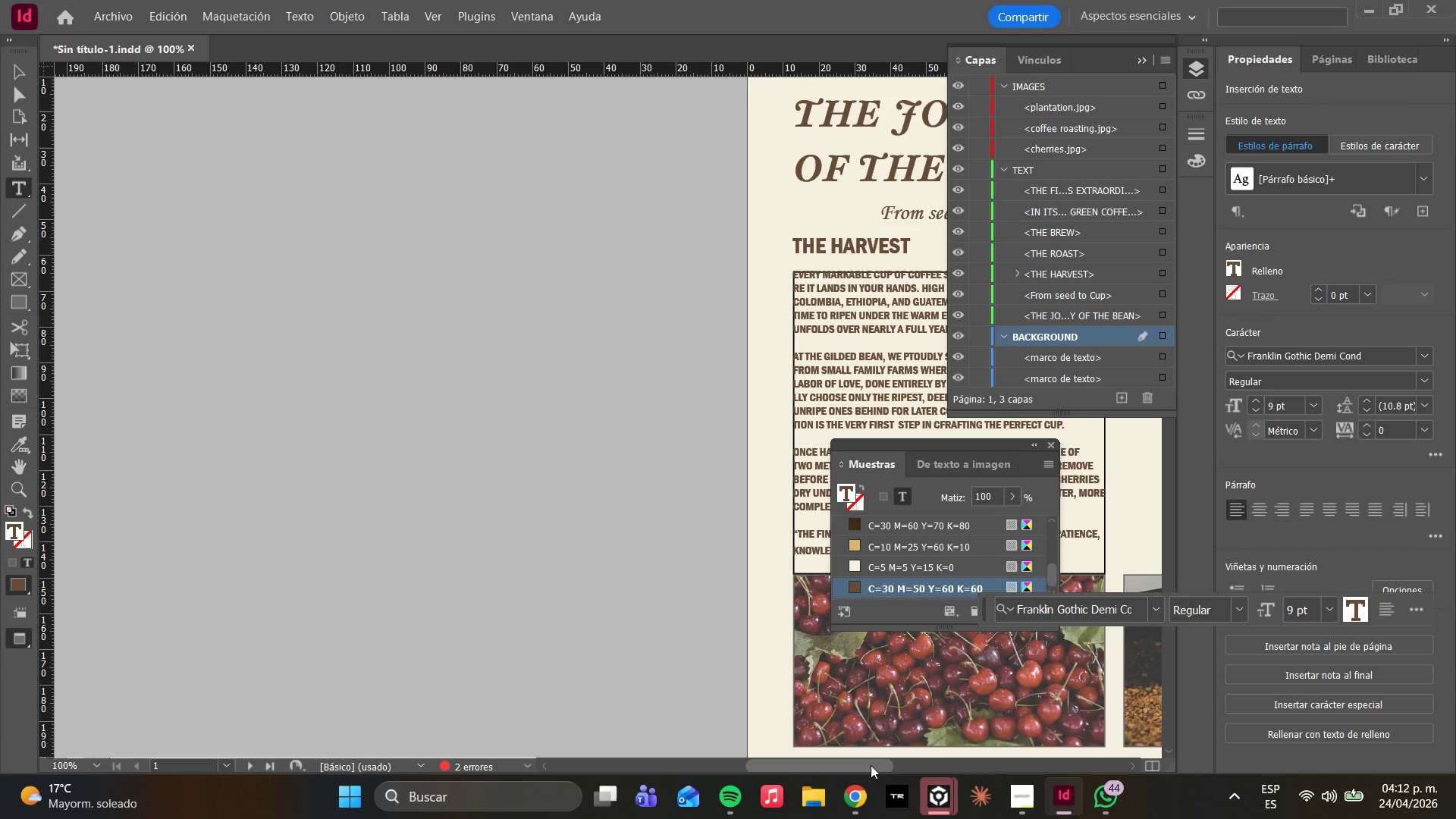 
left_click_drag(start_coordinate=[868, 765], to_coordinate=[918, 769])
 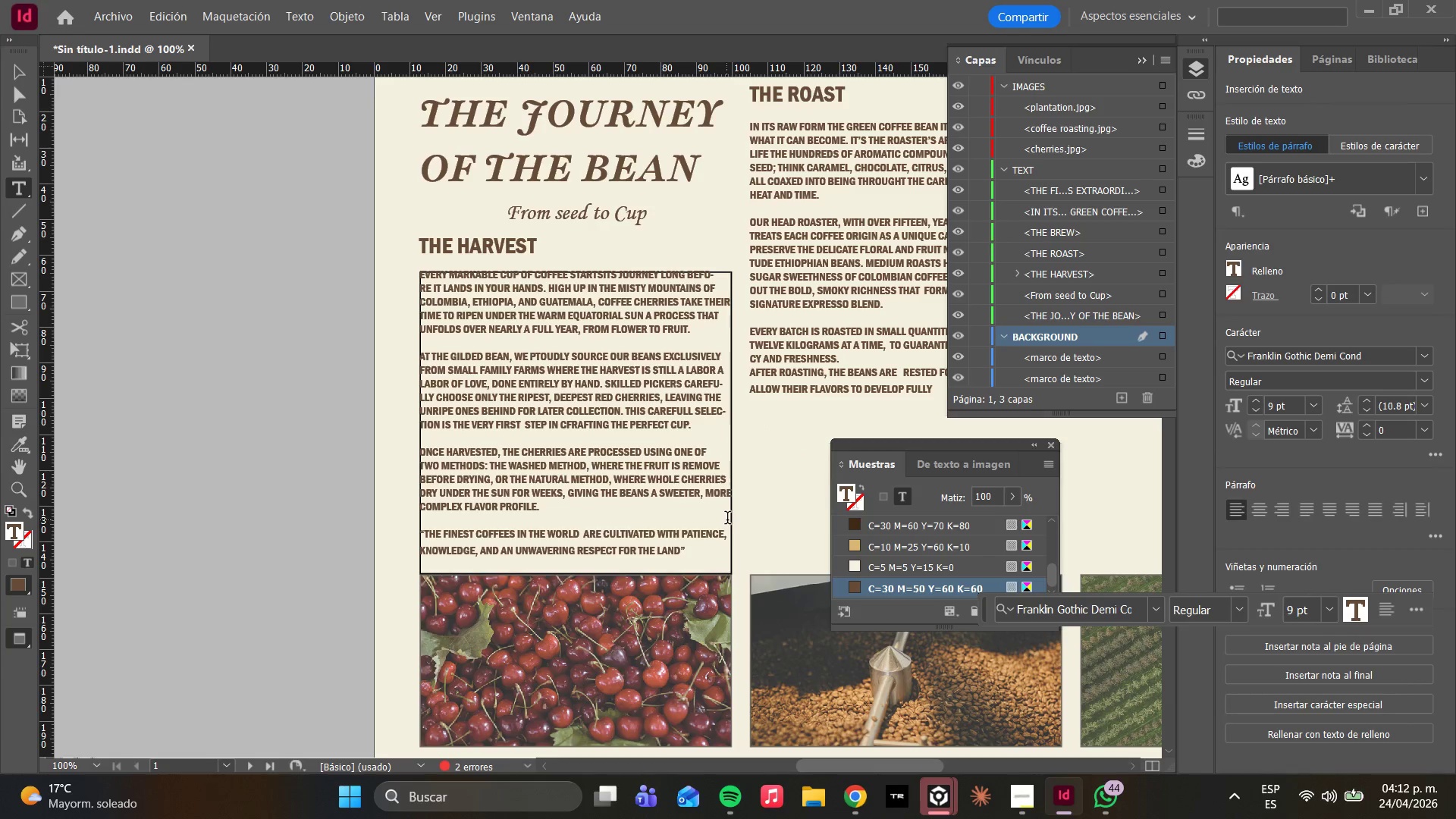 
key(Escape)
 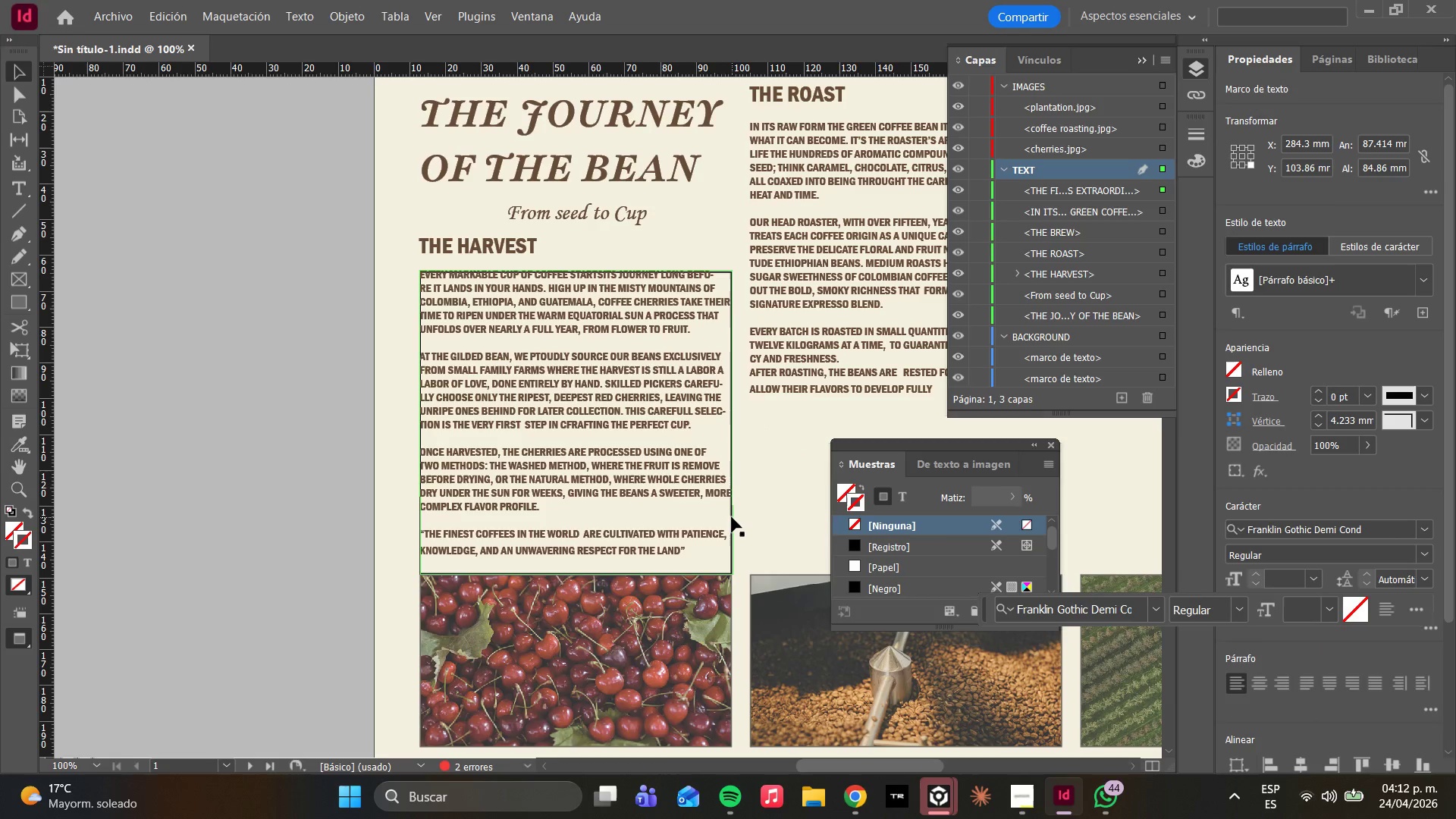 
left_click([732, 517])
 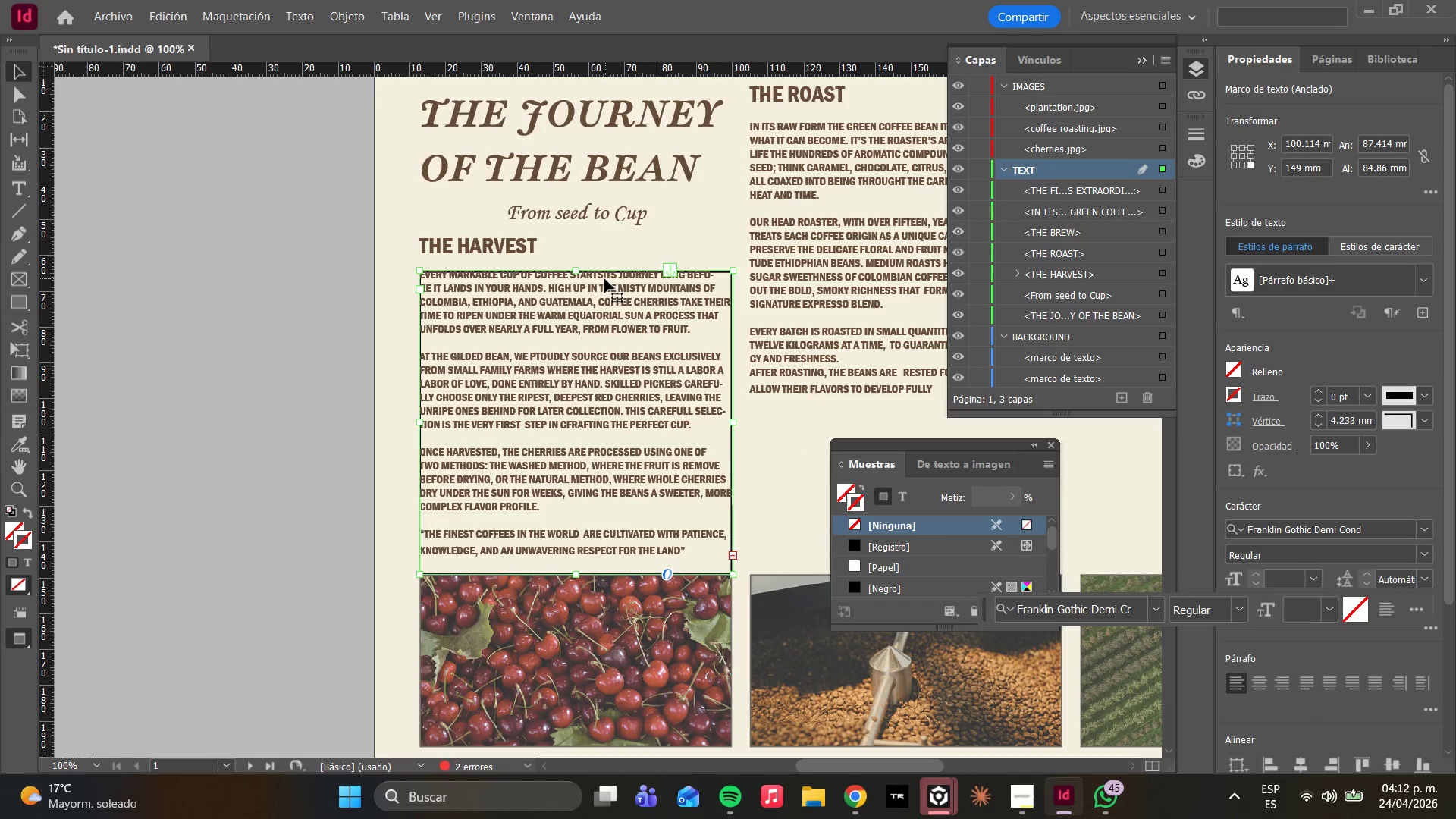 
left_click_drag(start_coordinate=[589, 271], to_coordinate=[588, 266])
 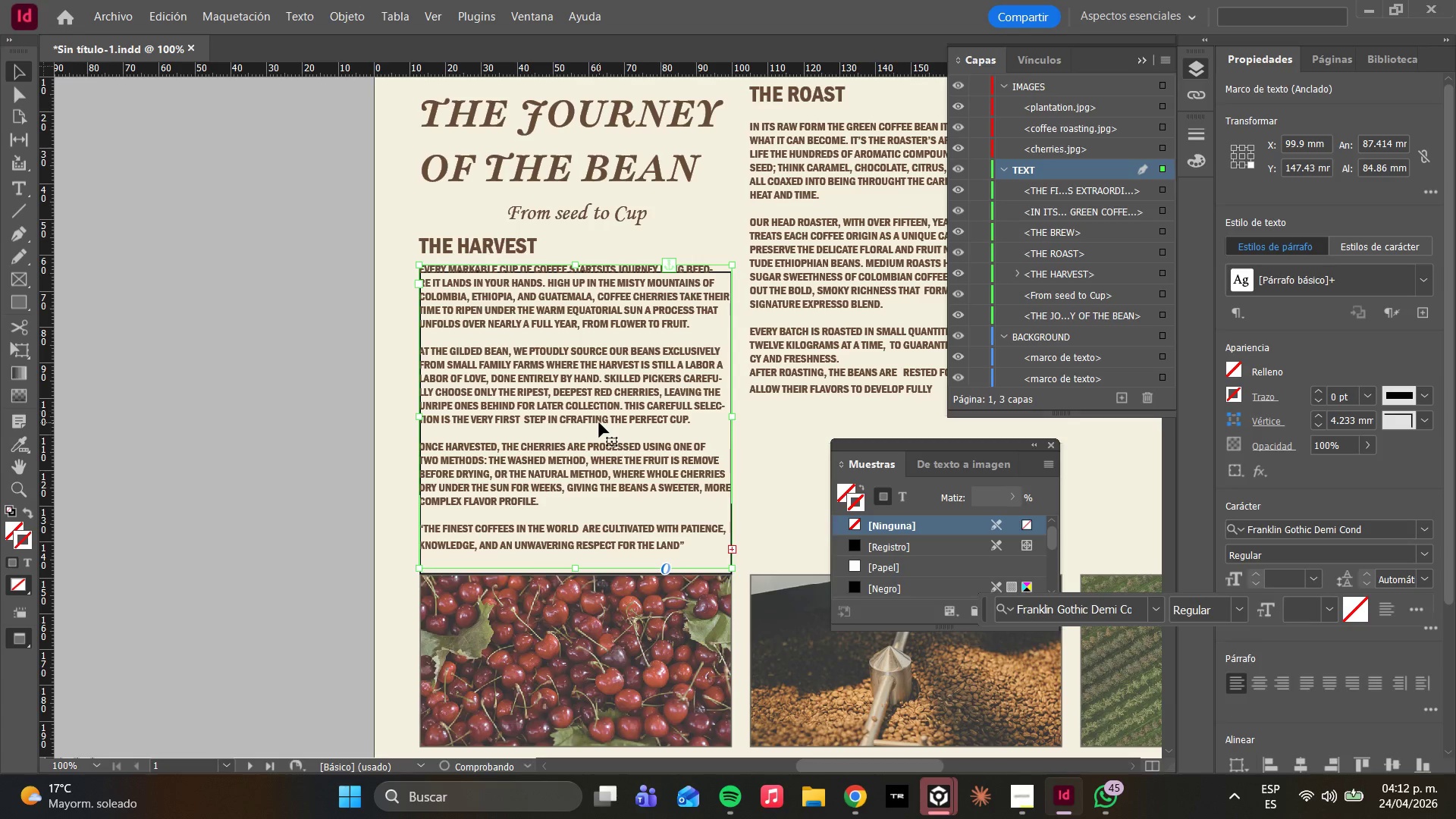 
key(Control+Z)
 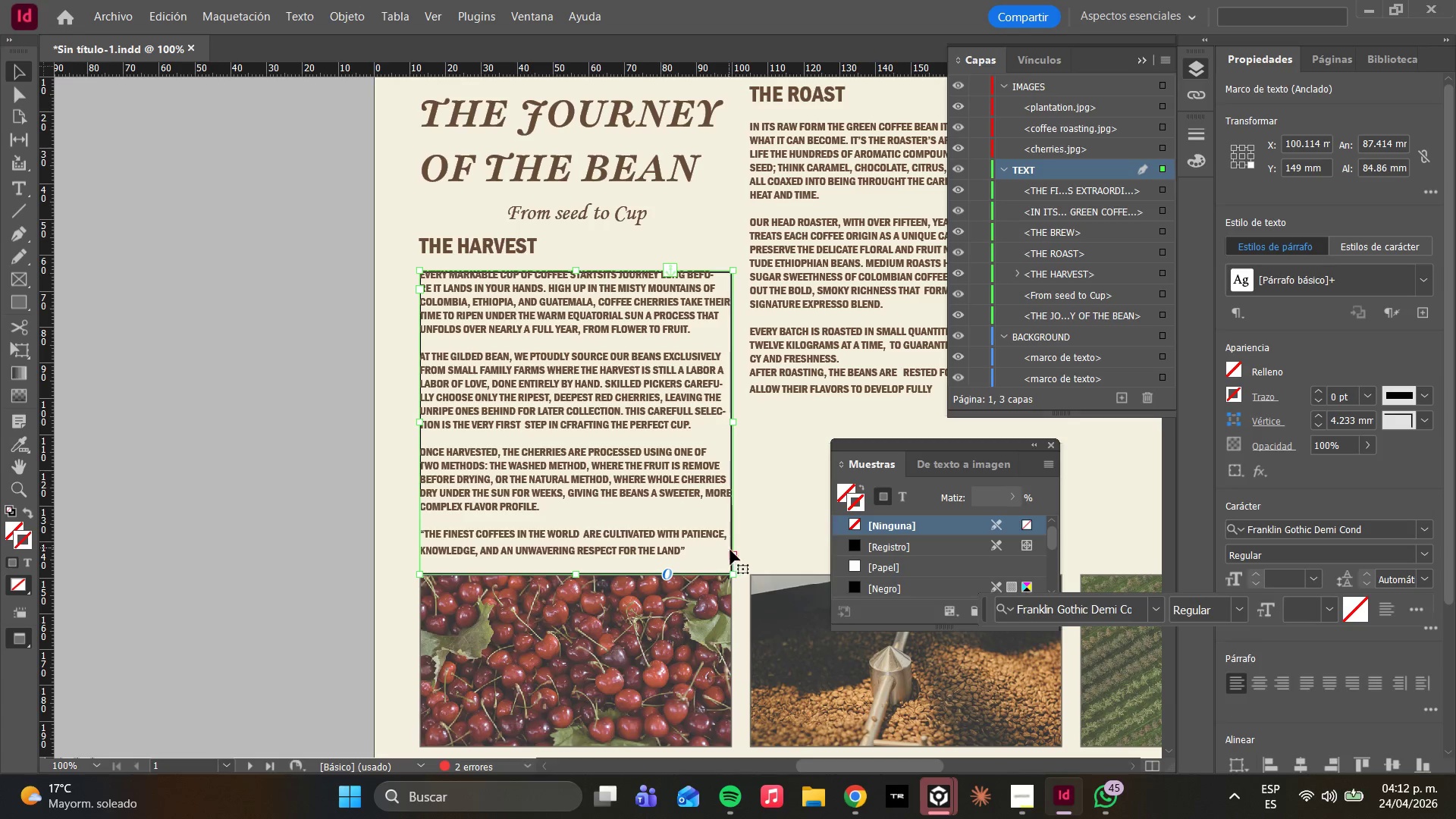 
left_click([733, 555])
 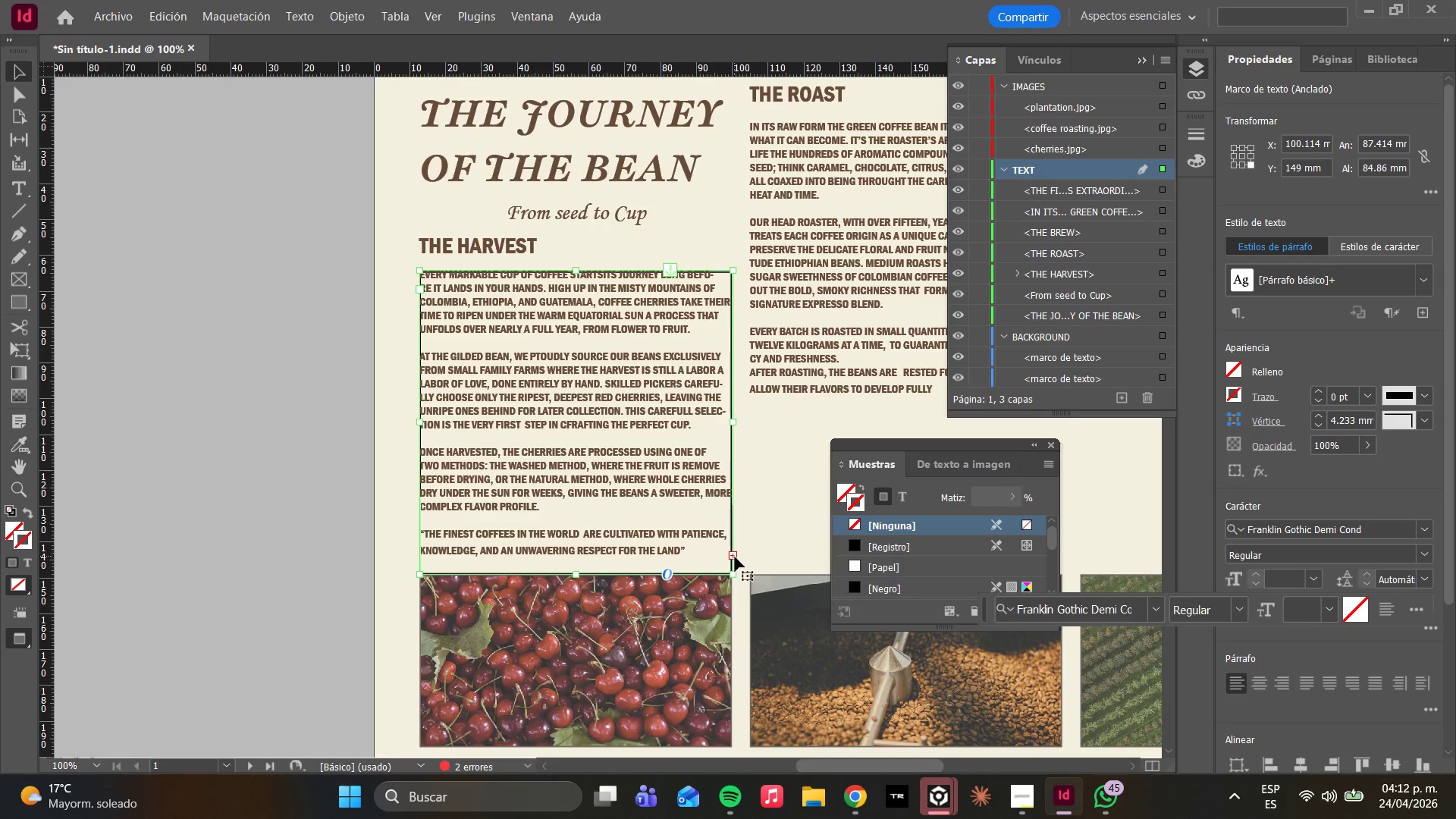 
left_click([735, 557])
 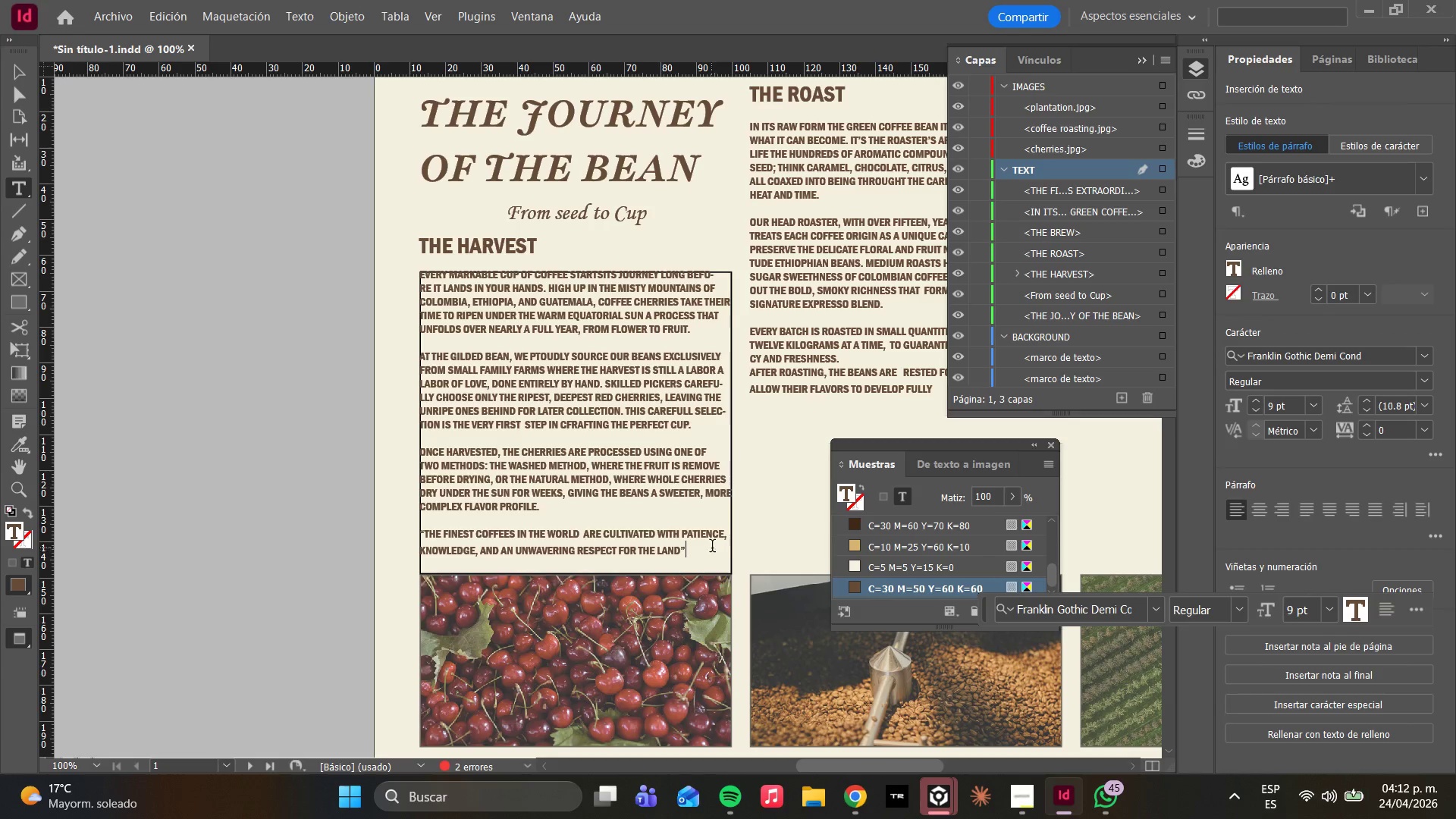 
left_click([1234, 271])
 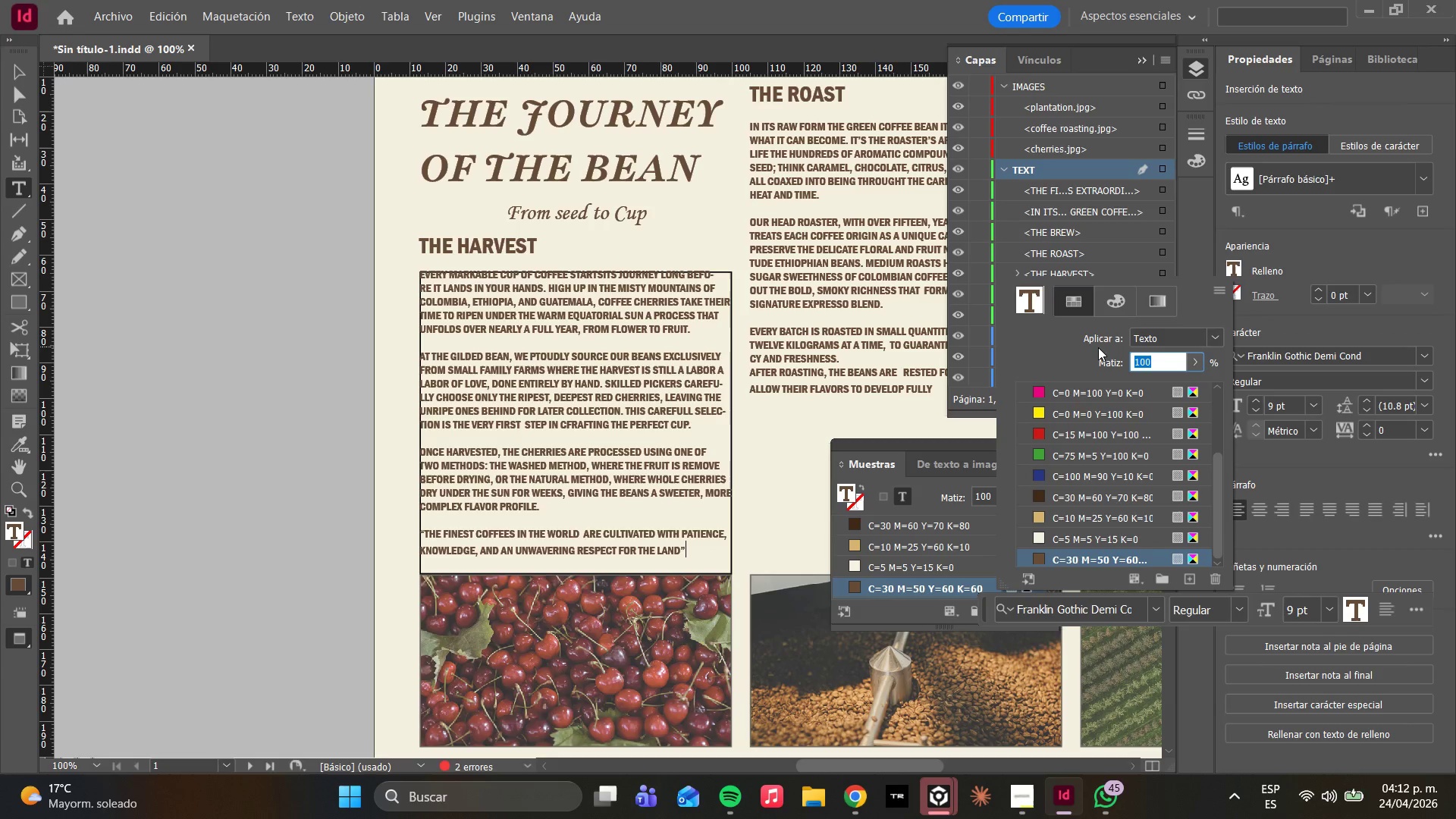 
scroll: coordinate [1066, 443], scroll_direction: up, amount: 7.0
 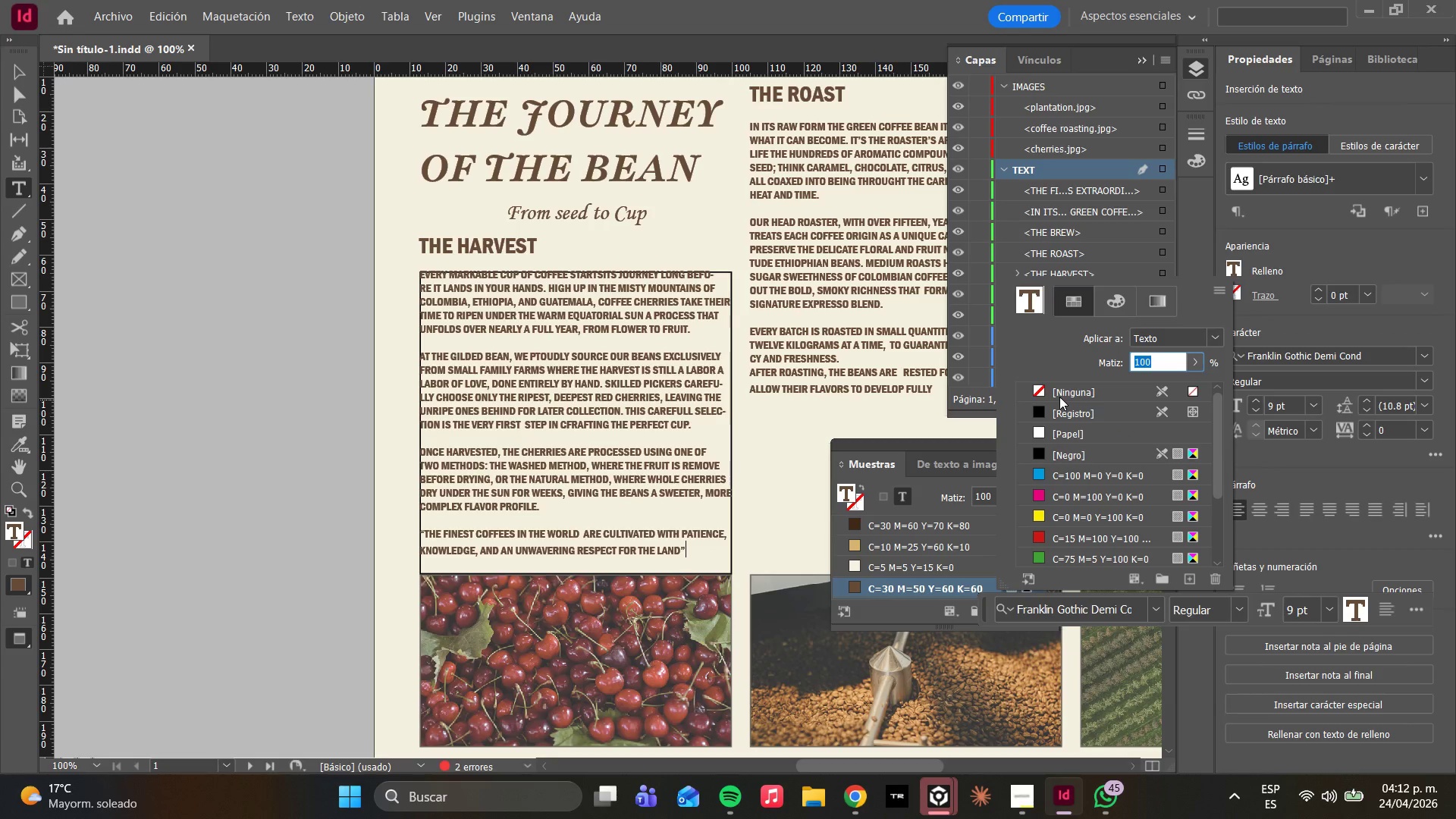 
left_click([1058, 394])
 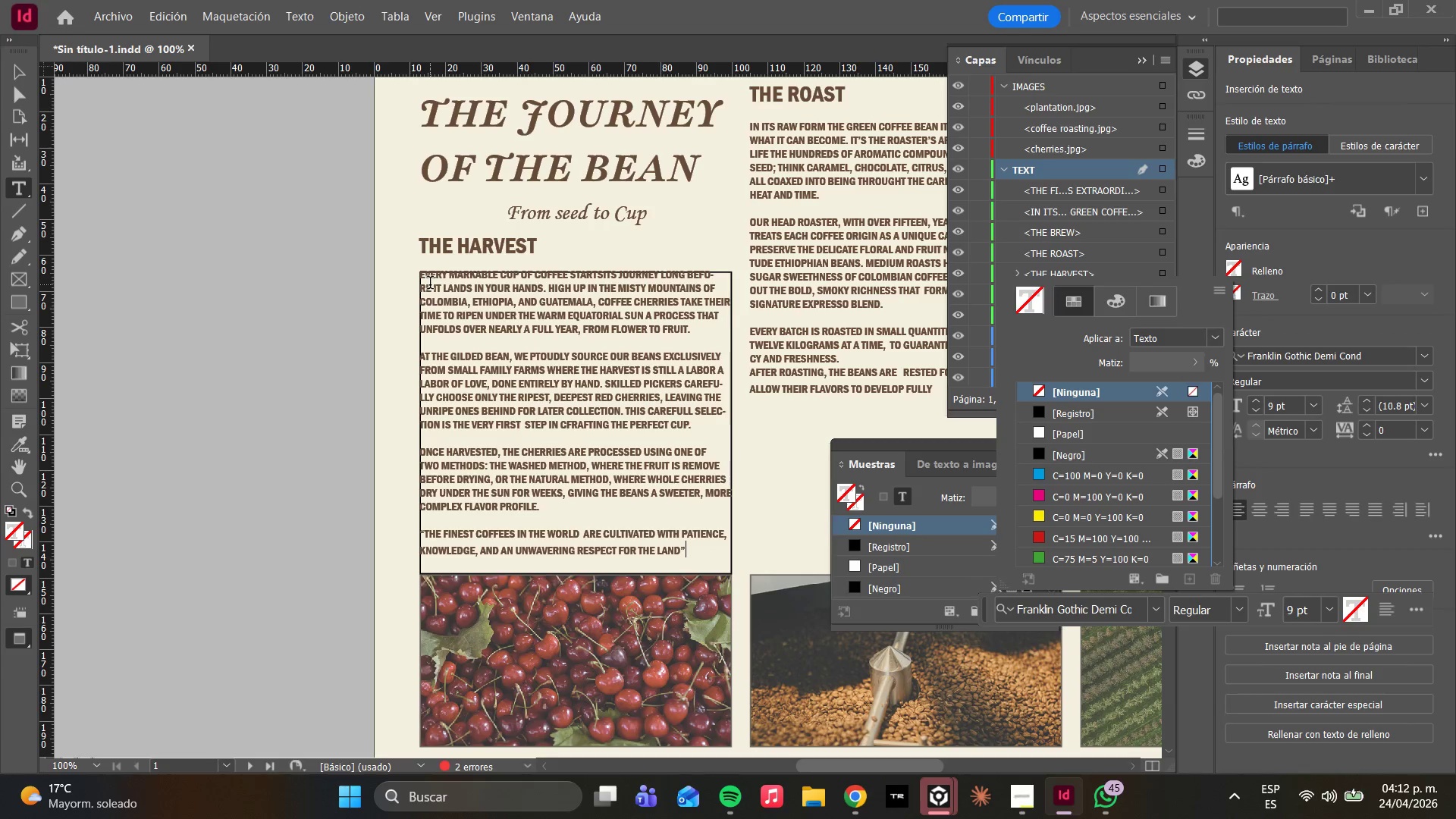 
left_click([24, 64])
 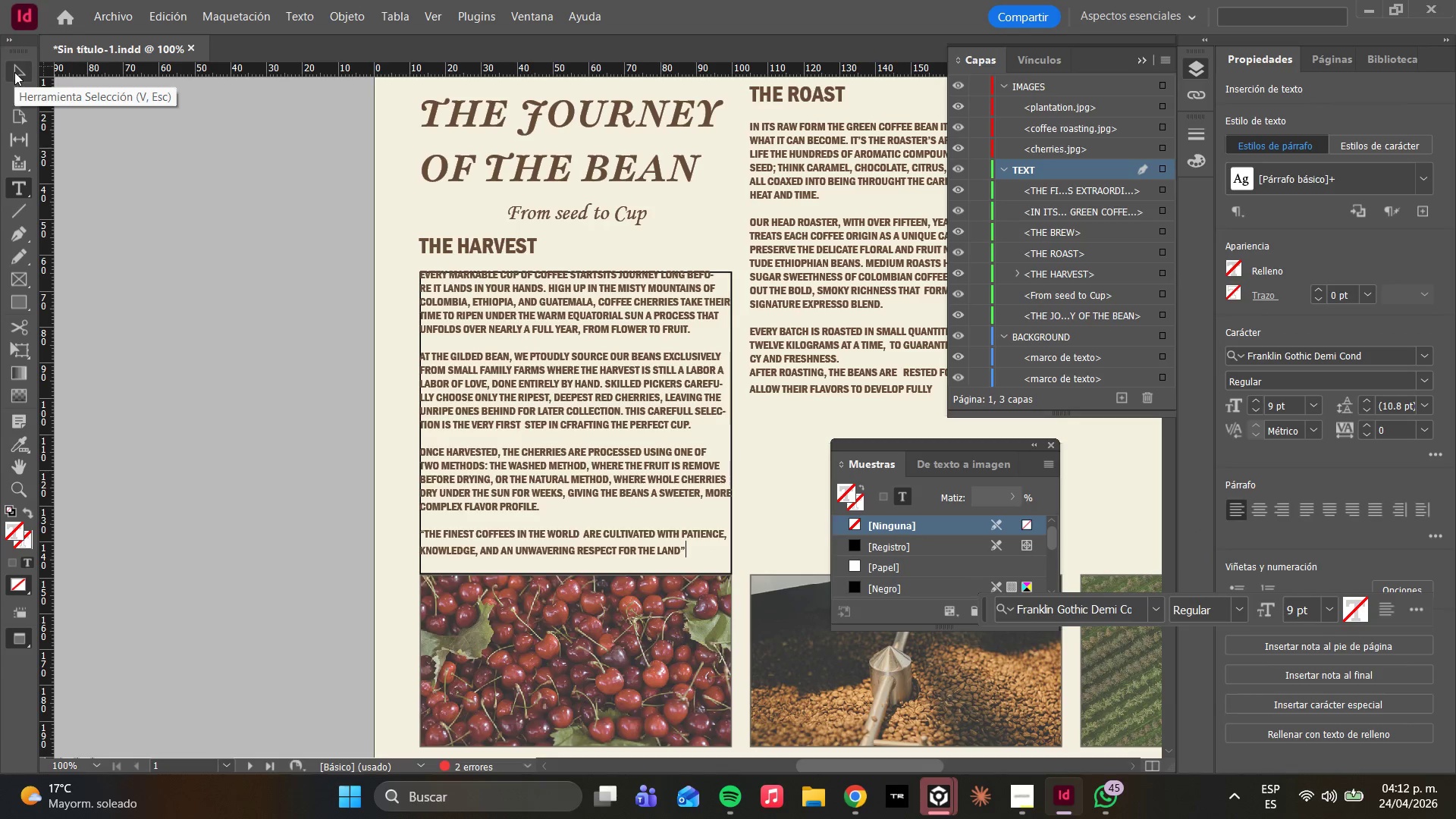 
left_click([14, 72])
 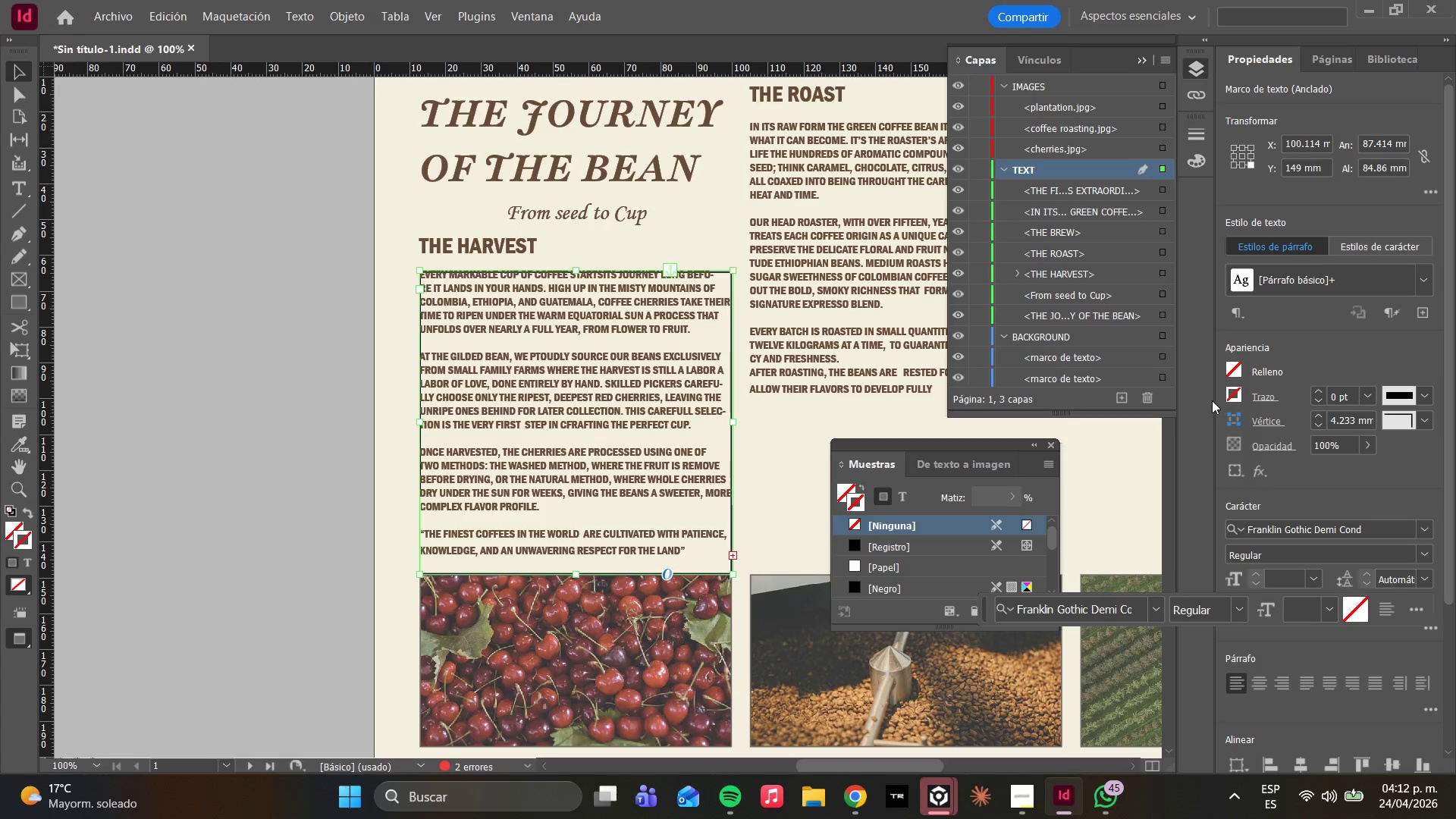 
left_click([1229, 400])
 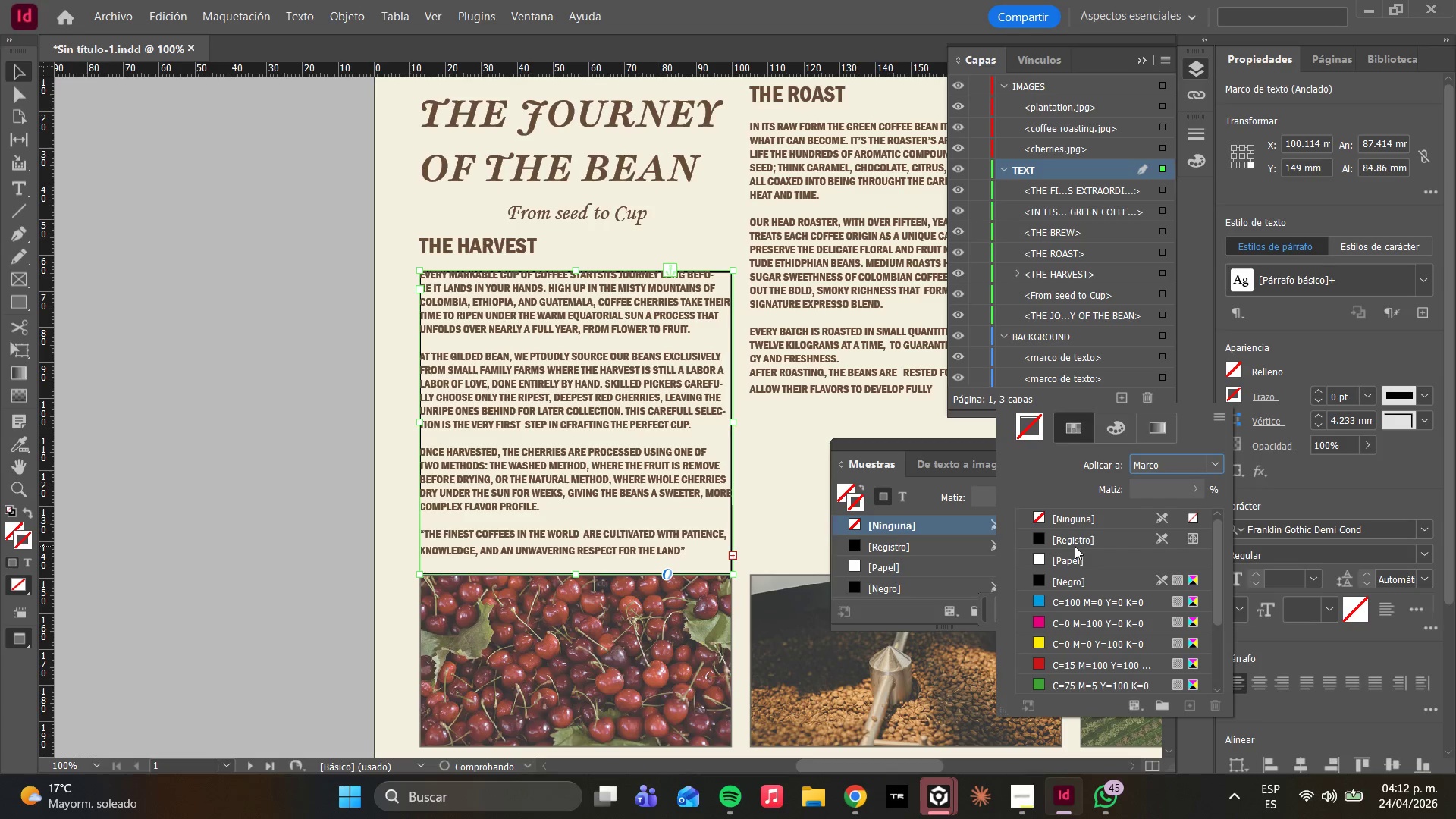 
left_click([1066, 544])
 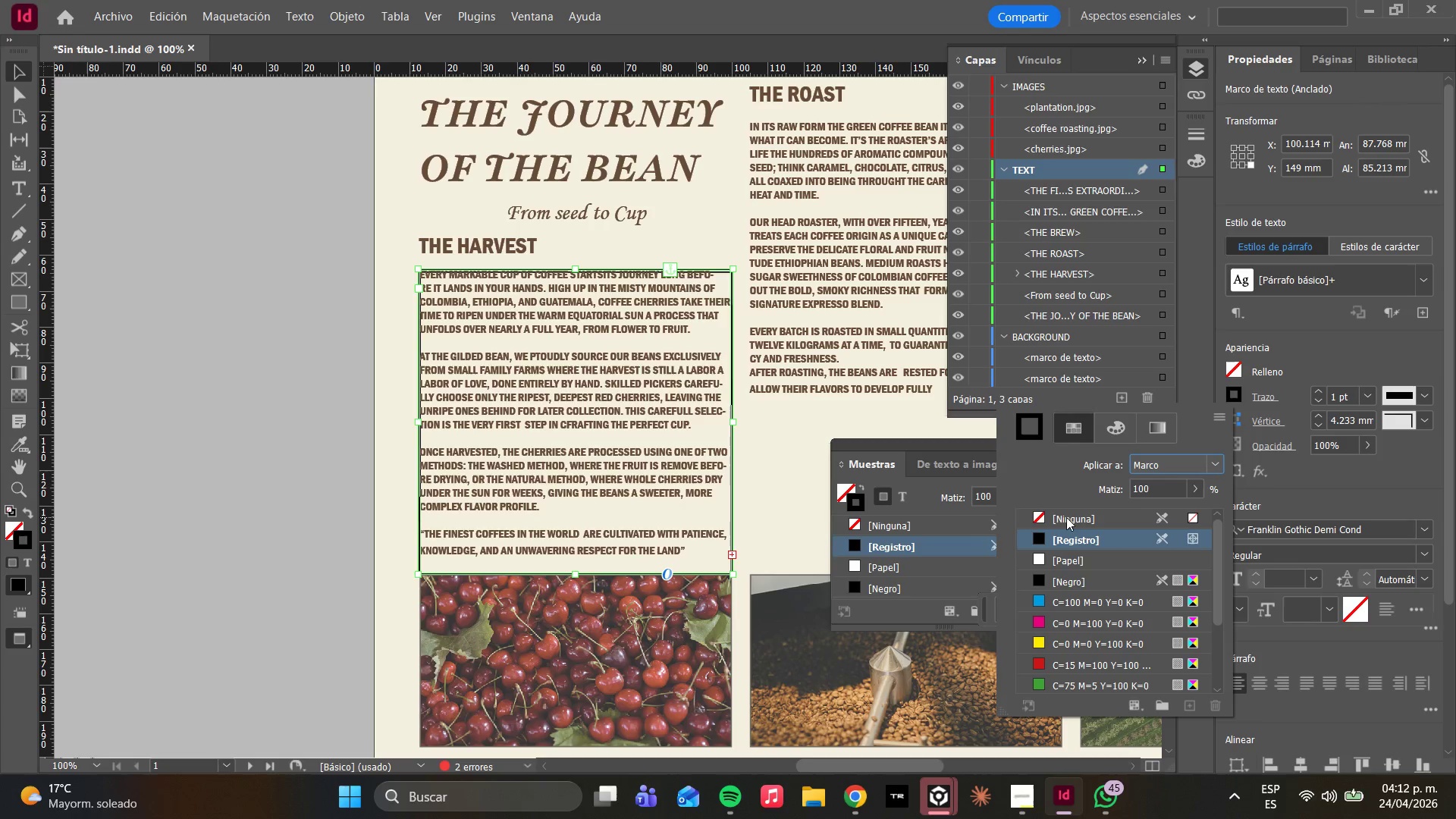 
left_click([1066, 517])
 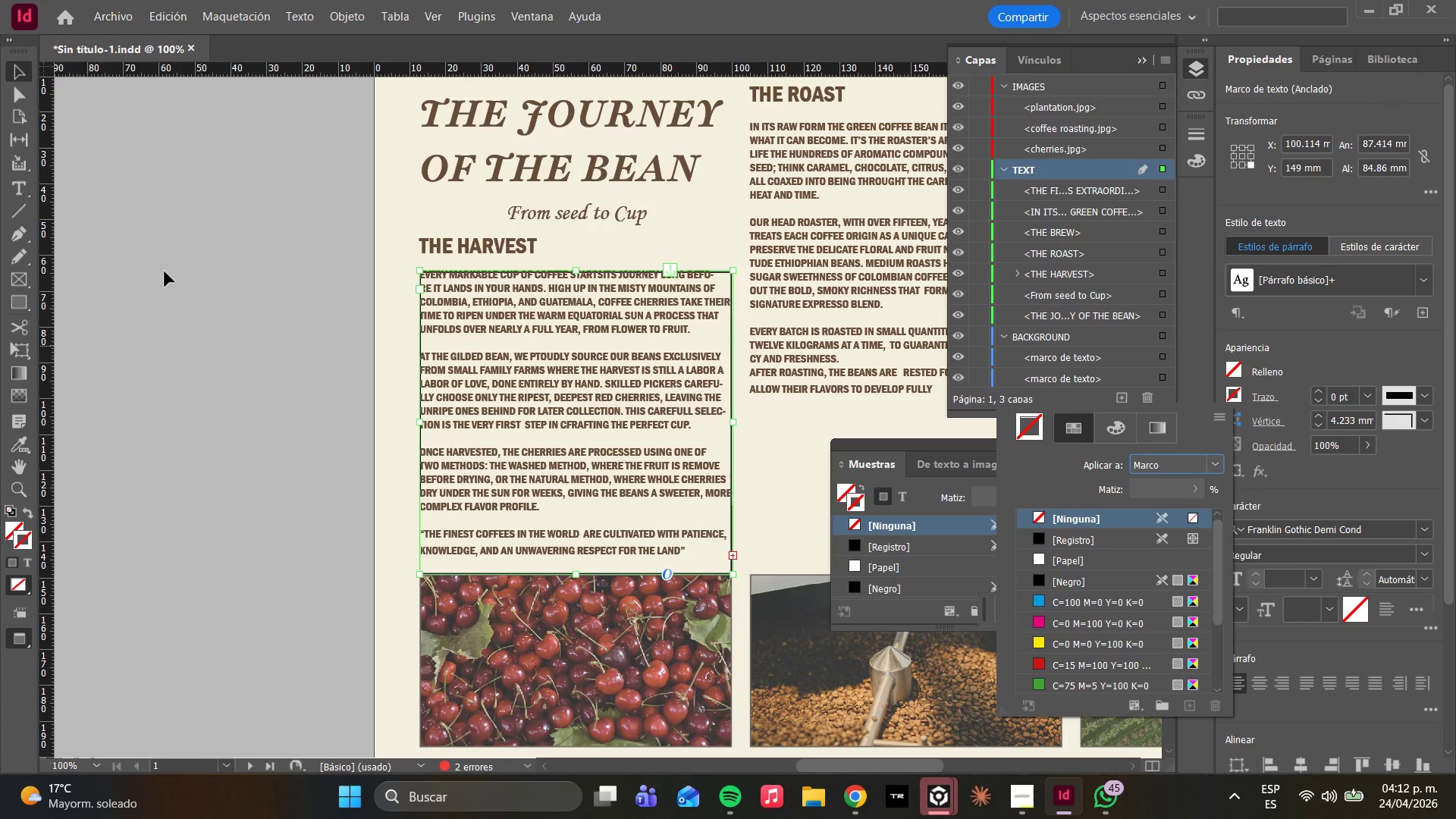 
left_click([27, 95])
 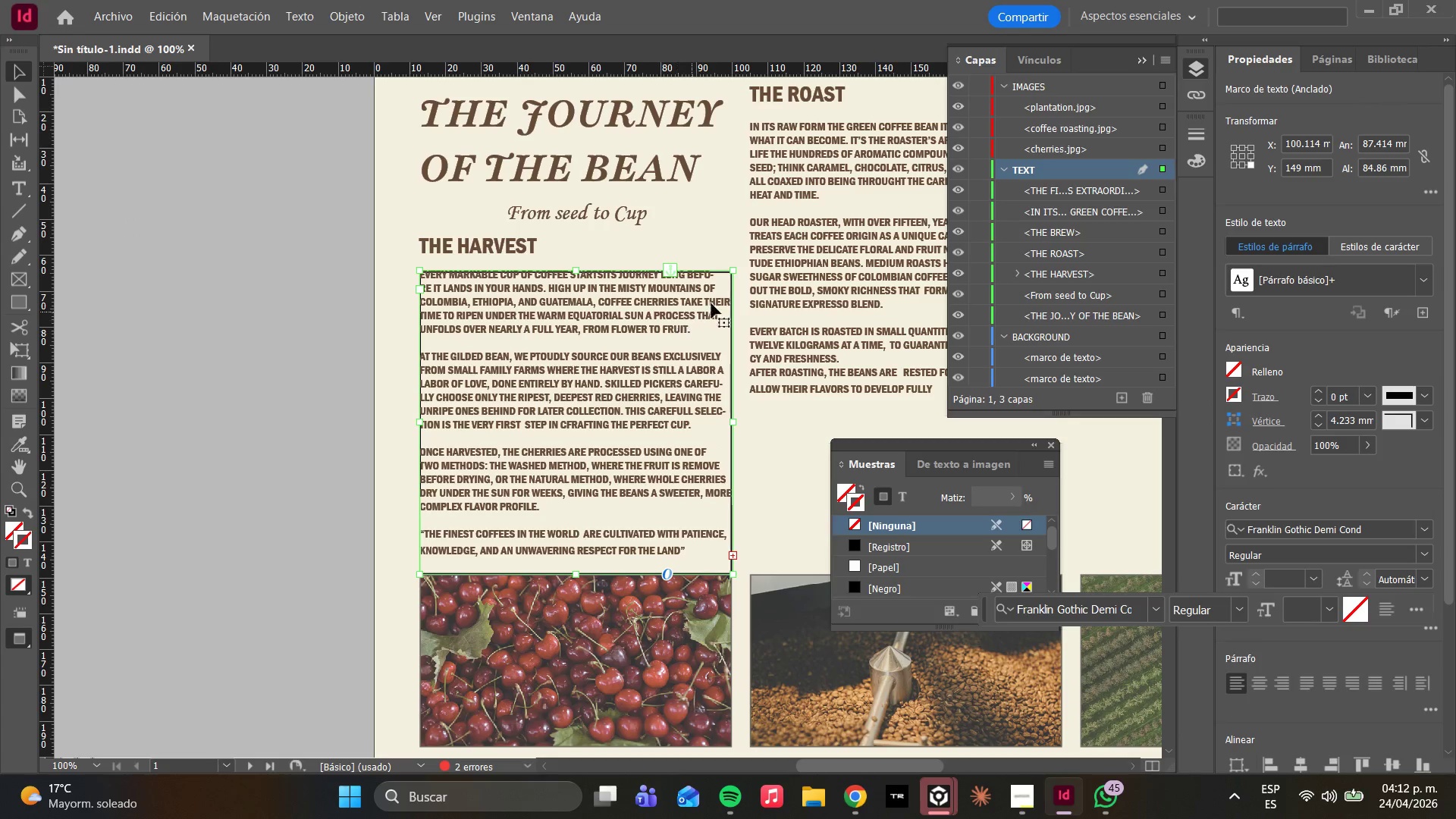 
left_click([760, 292])
 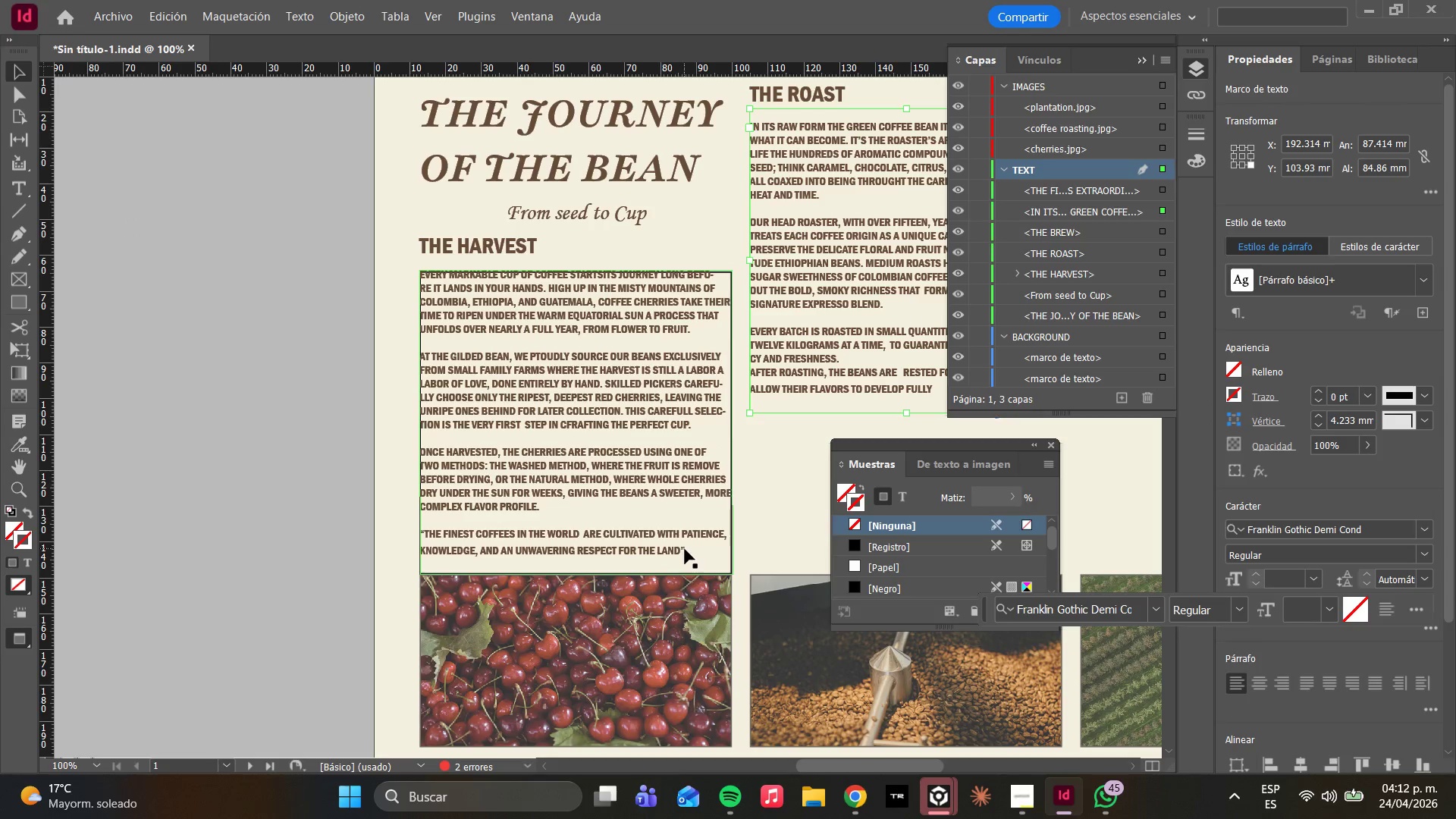 
left_click([667, 566])
 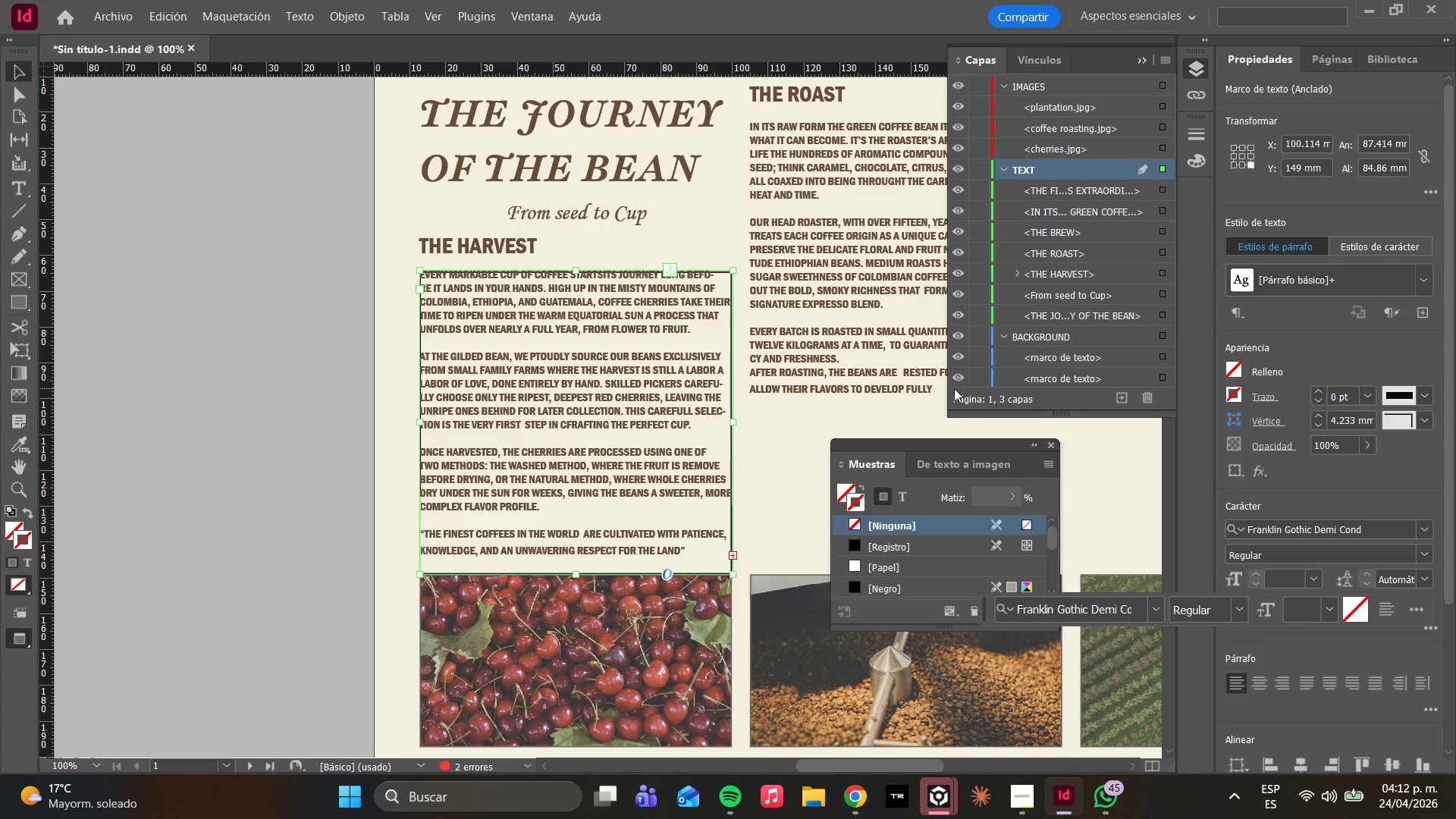 
wait(17.48)
 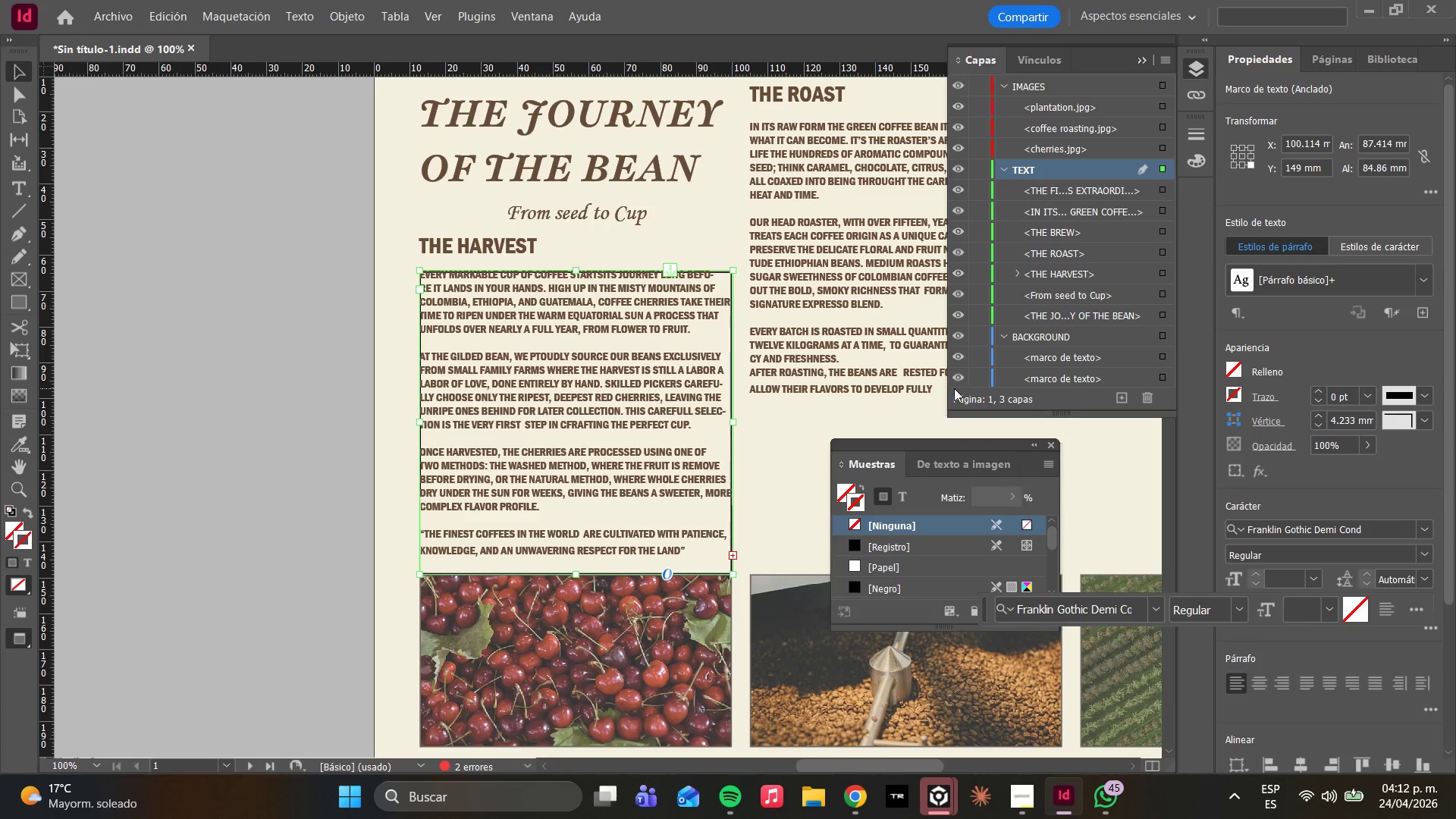 
left_click([734, 266])
 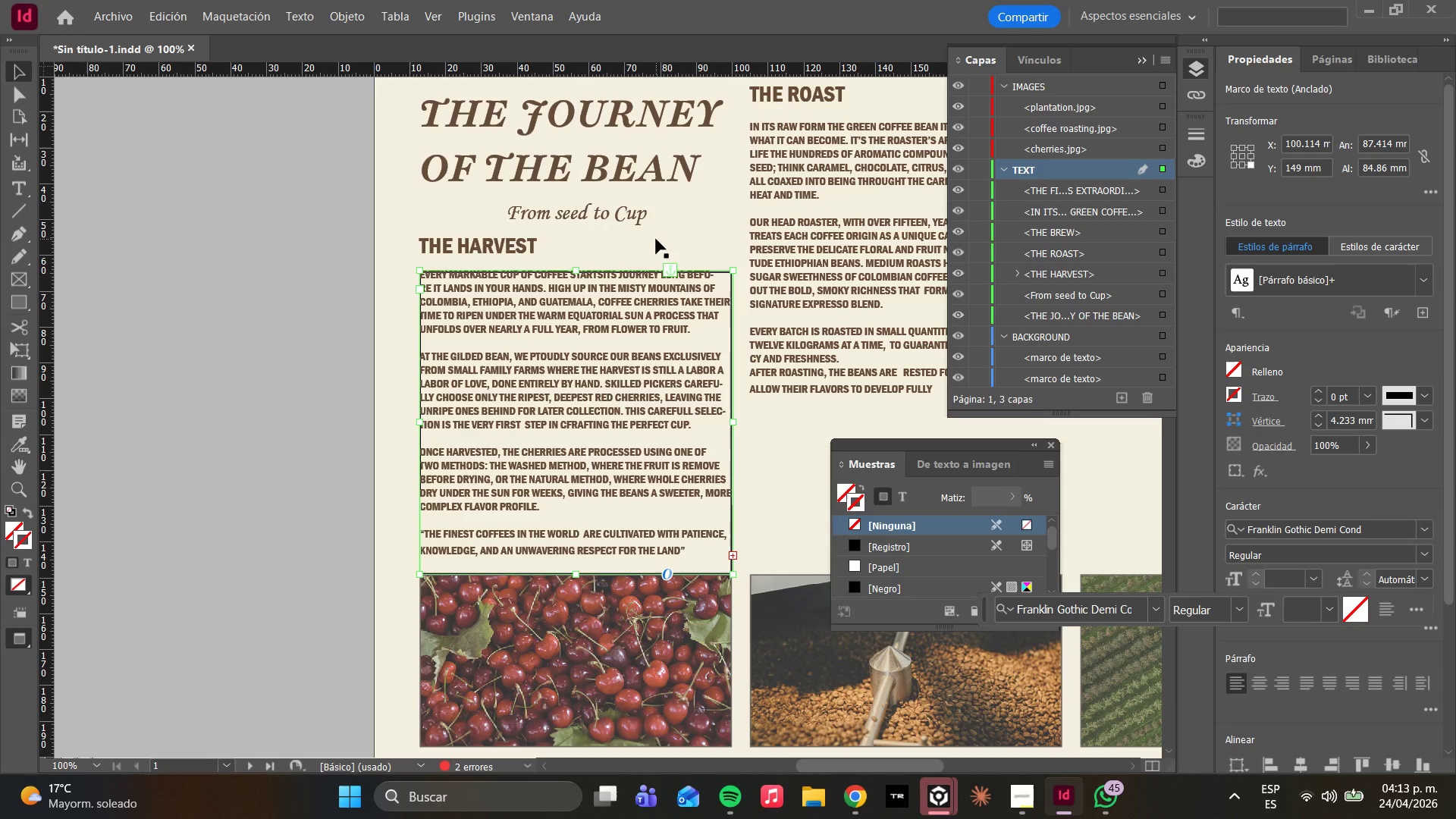 
left_click([673, 274])
 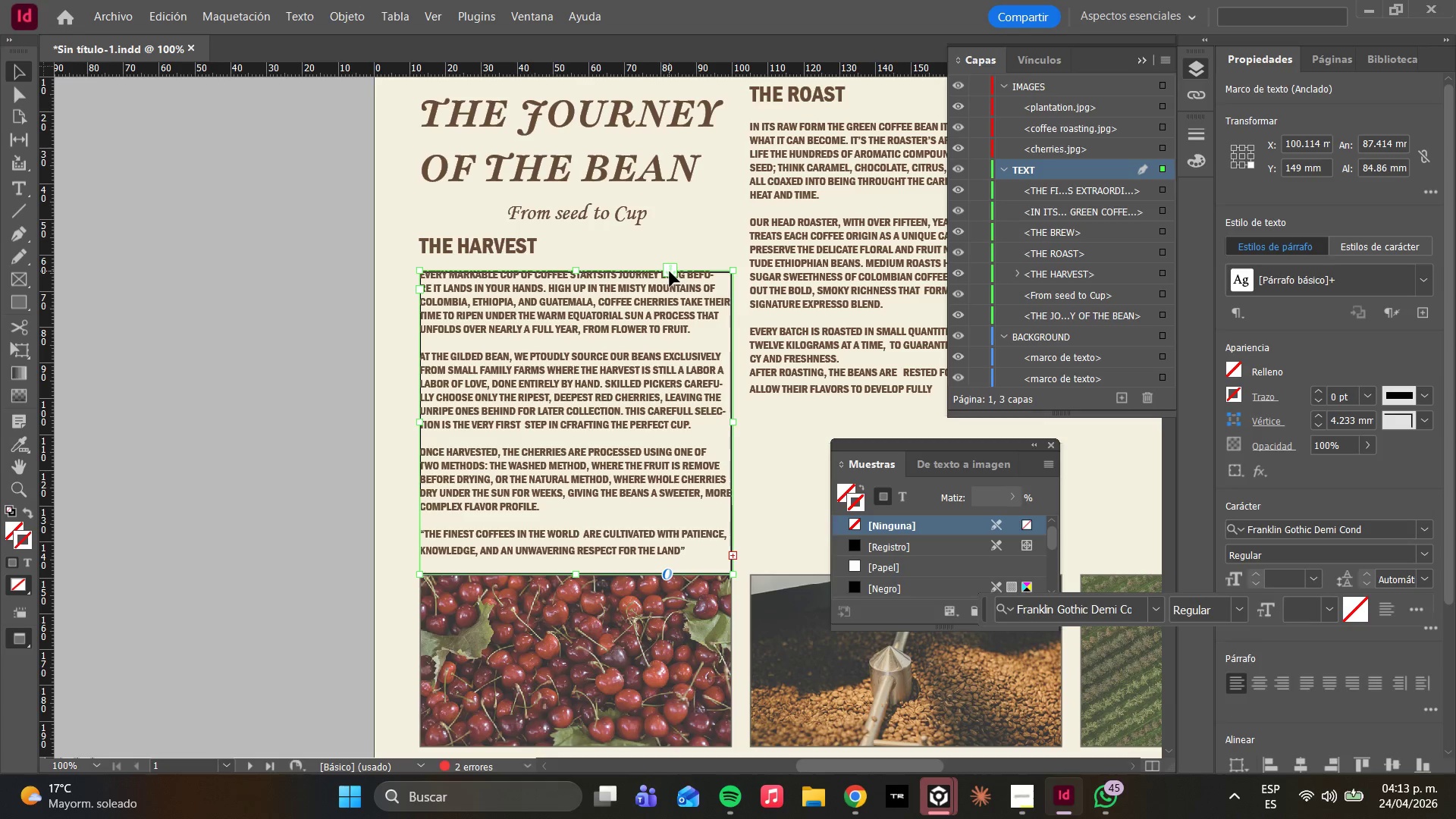 
left_click([670, 271])
 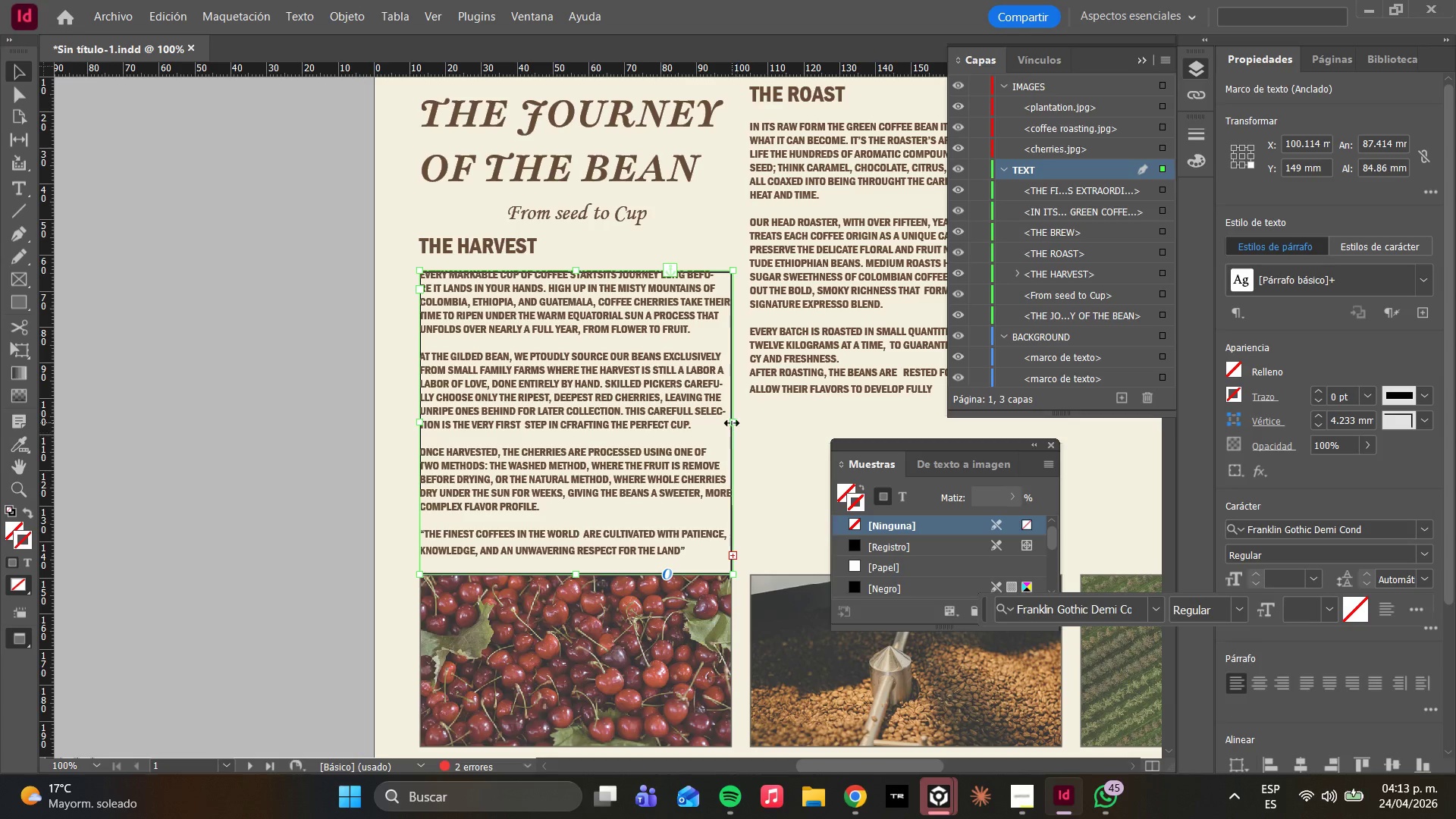 
left_click_drag(start_coordinate=[732, 422], to_coordinate=[712, 422])
 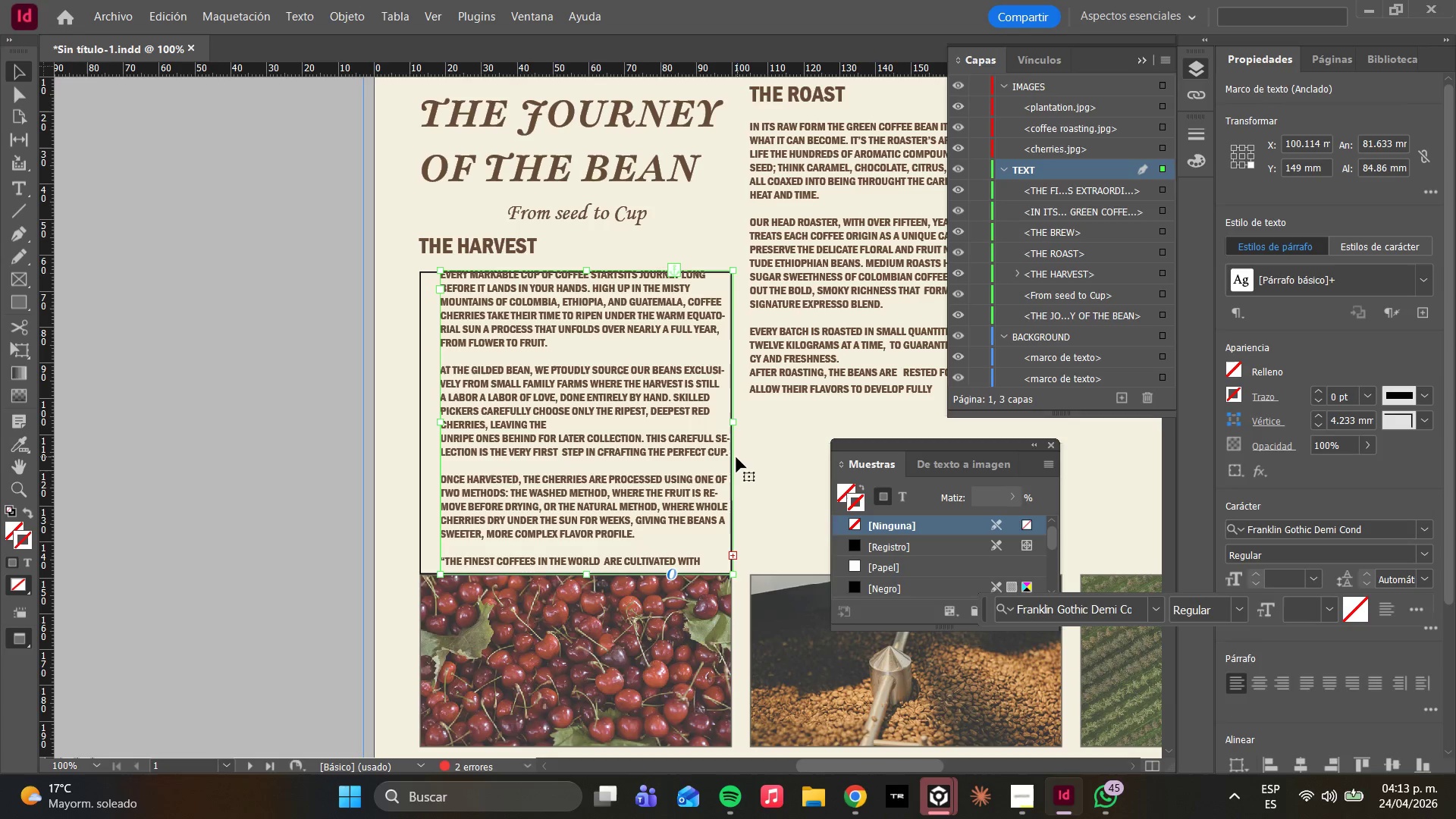 
key(Control+ControlLeft)
 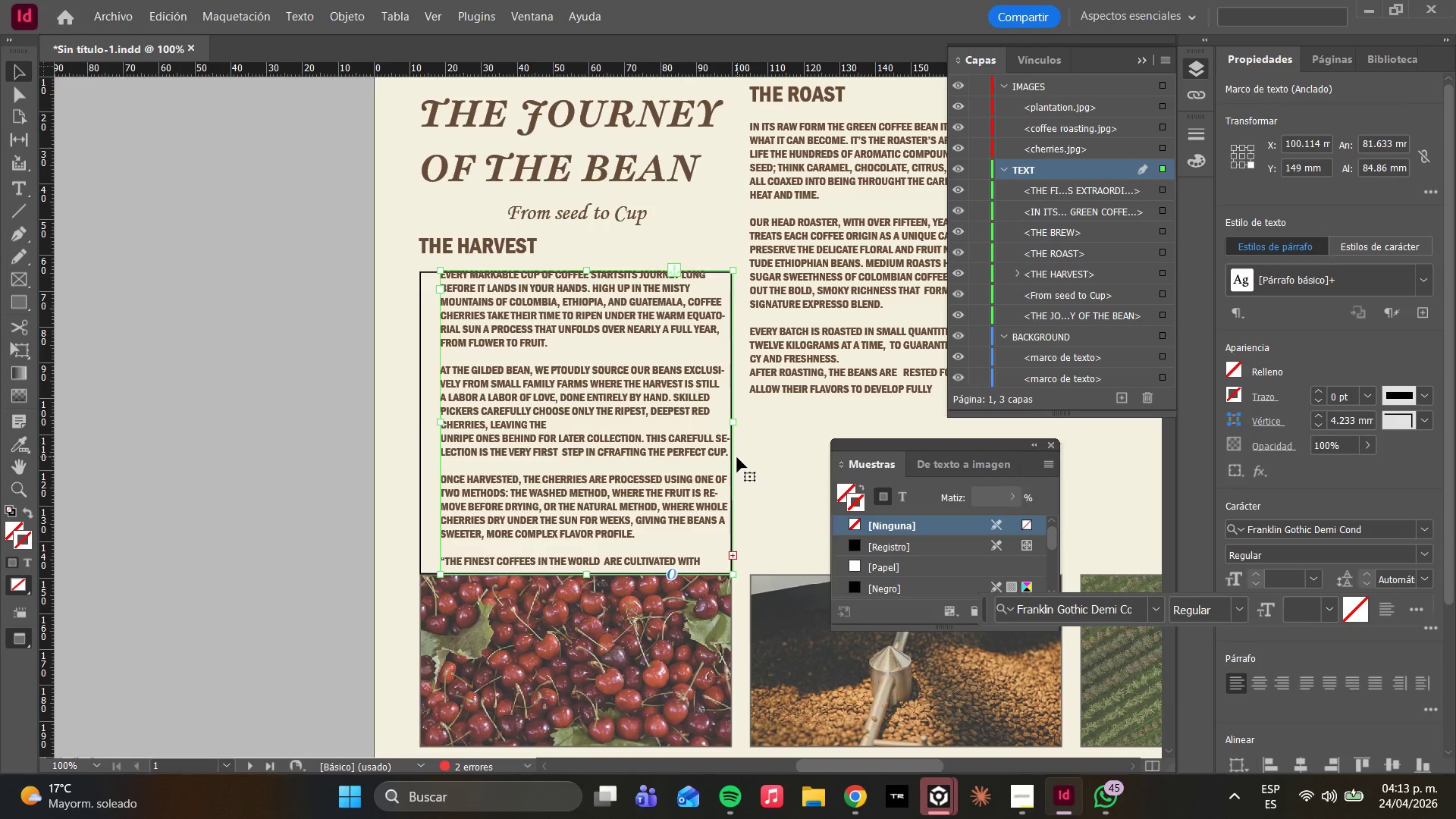 
key(Control+Z)
 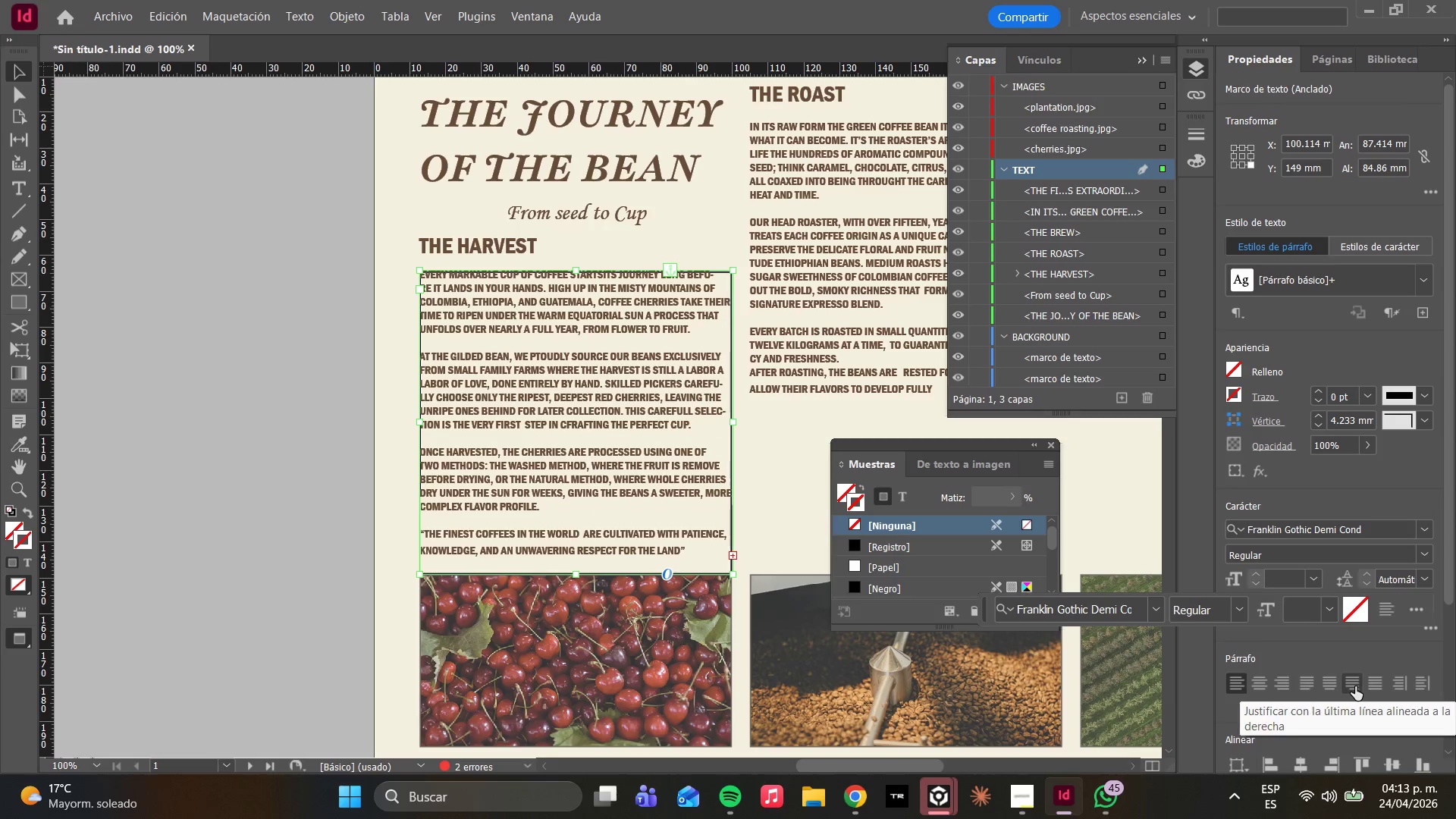 
left_click([1373, 684])
 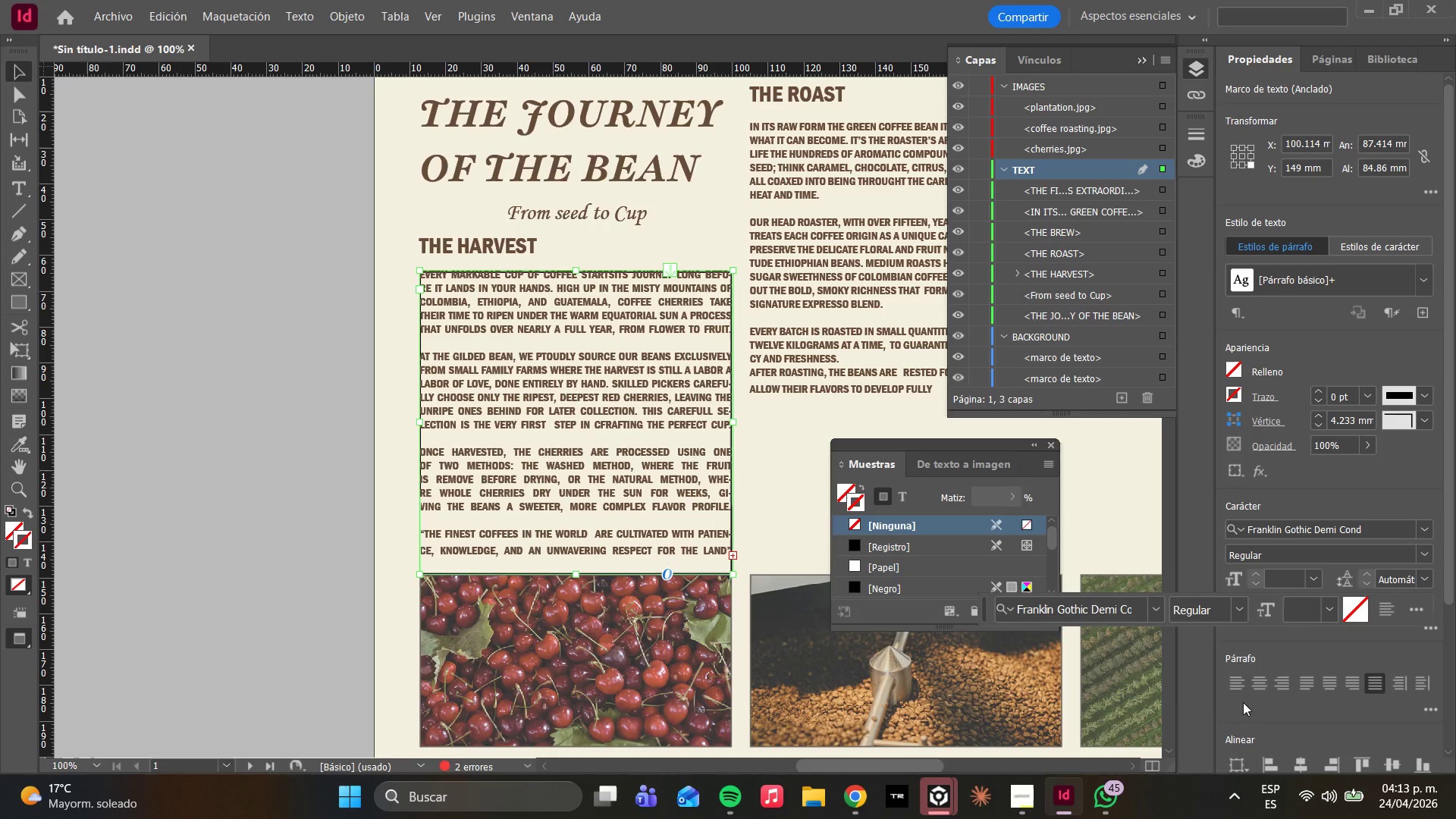 
left_click([1240, 689])
 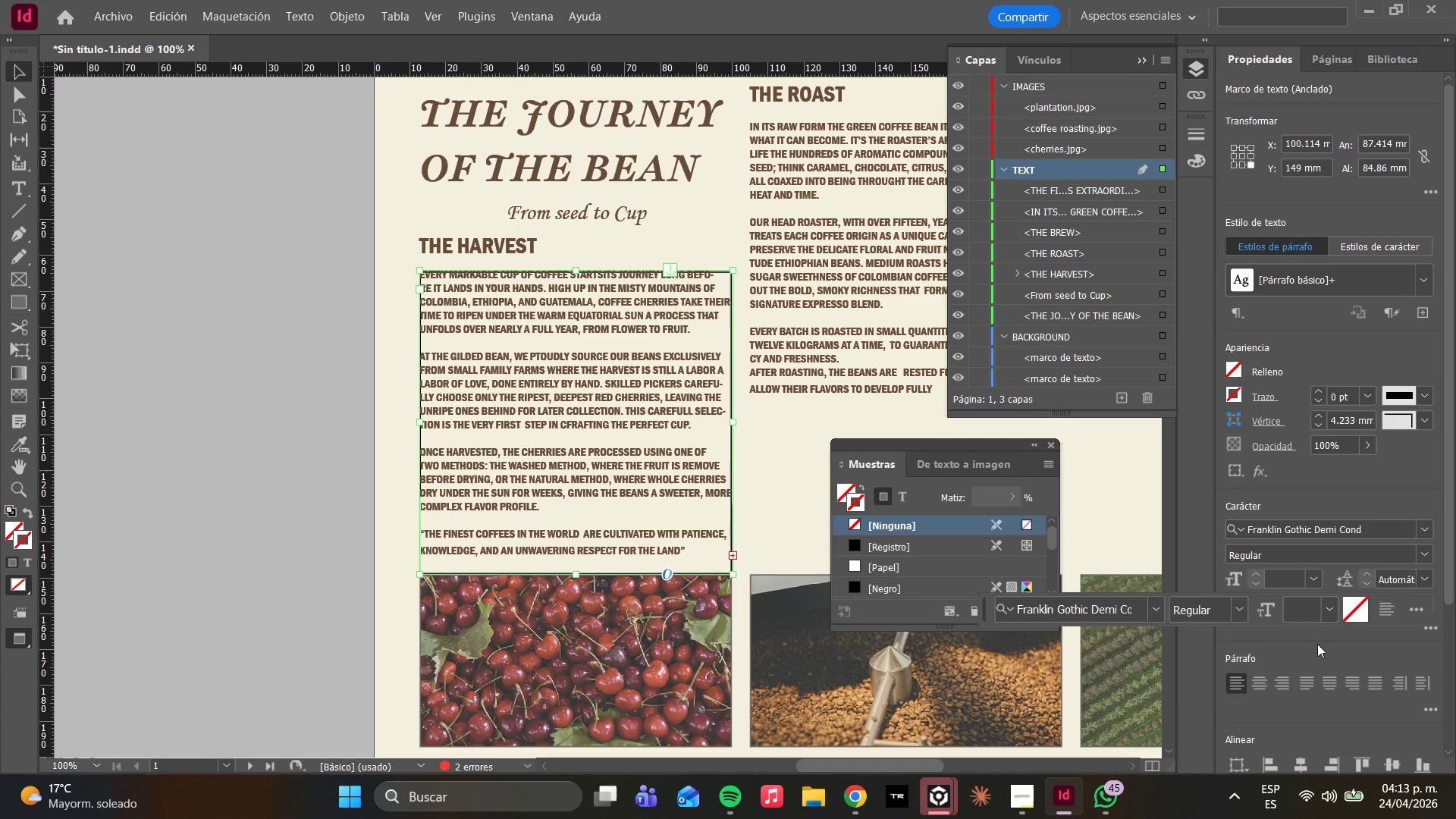 
scroll: coordinate [1397, 661], scroll_direction: down, amount: 4.0
 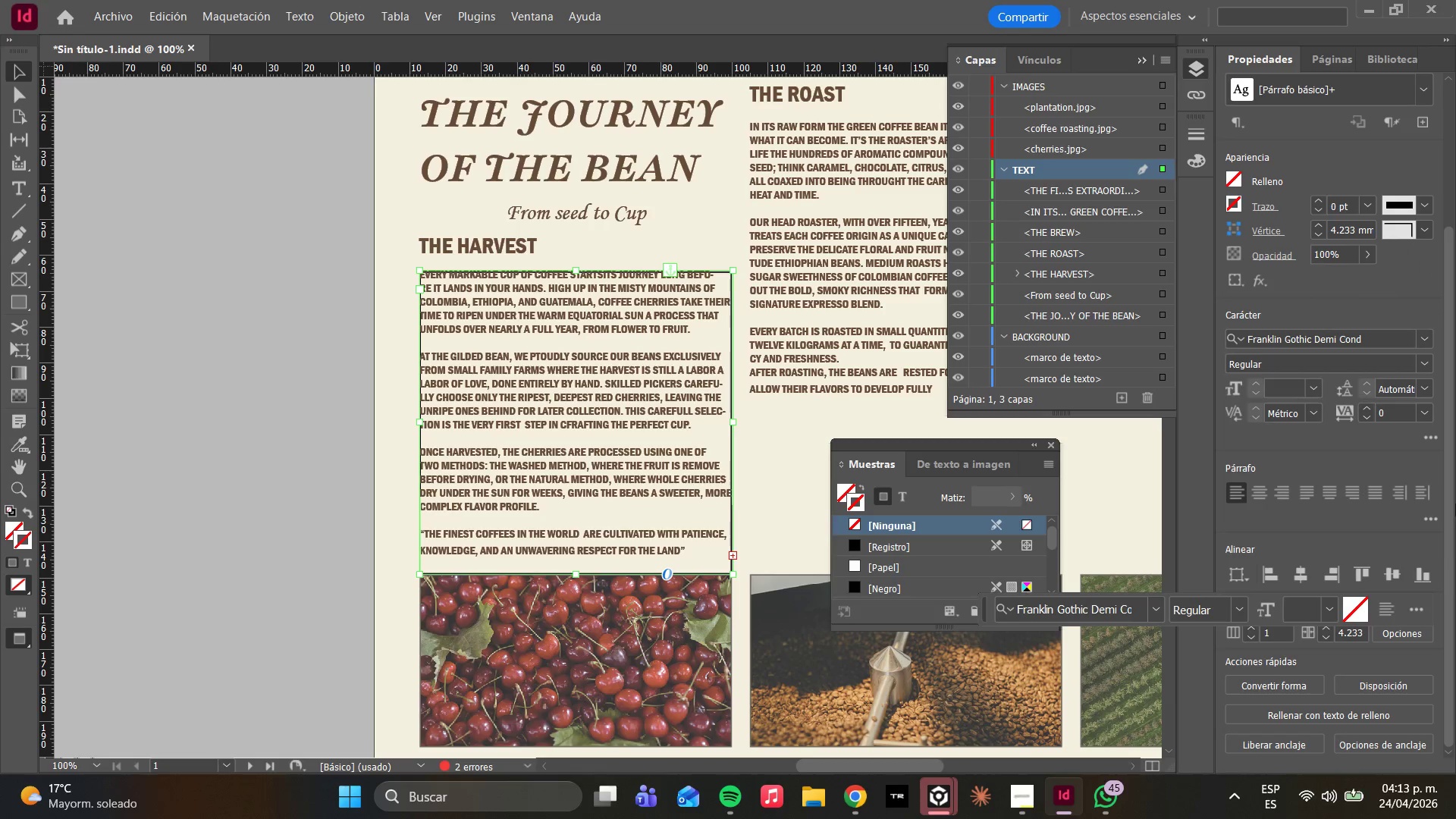 
left_click_drag(start_coordinate=[1455, 488], to_coordinate=[1443, 453])
 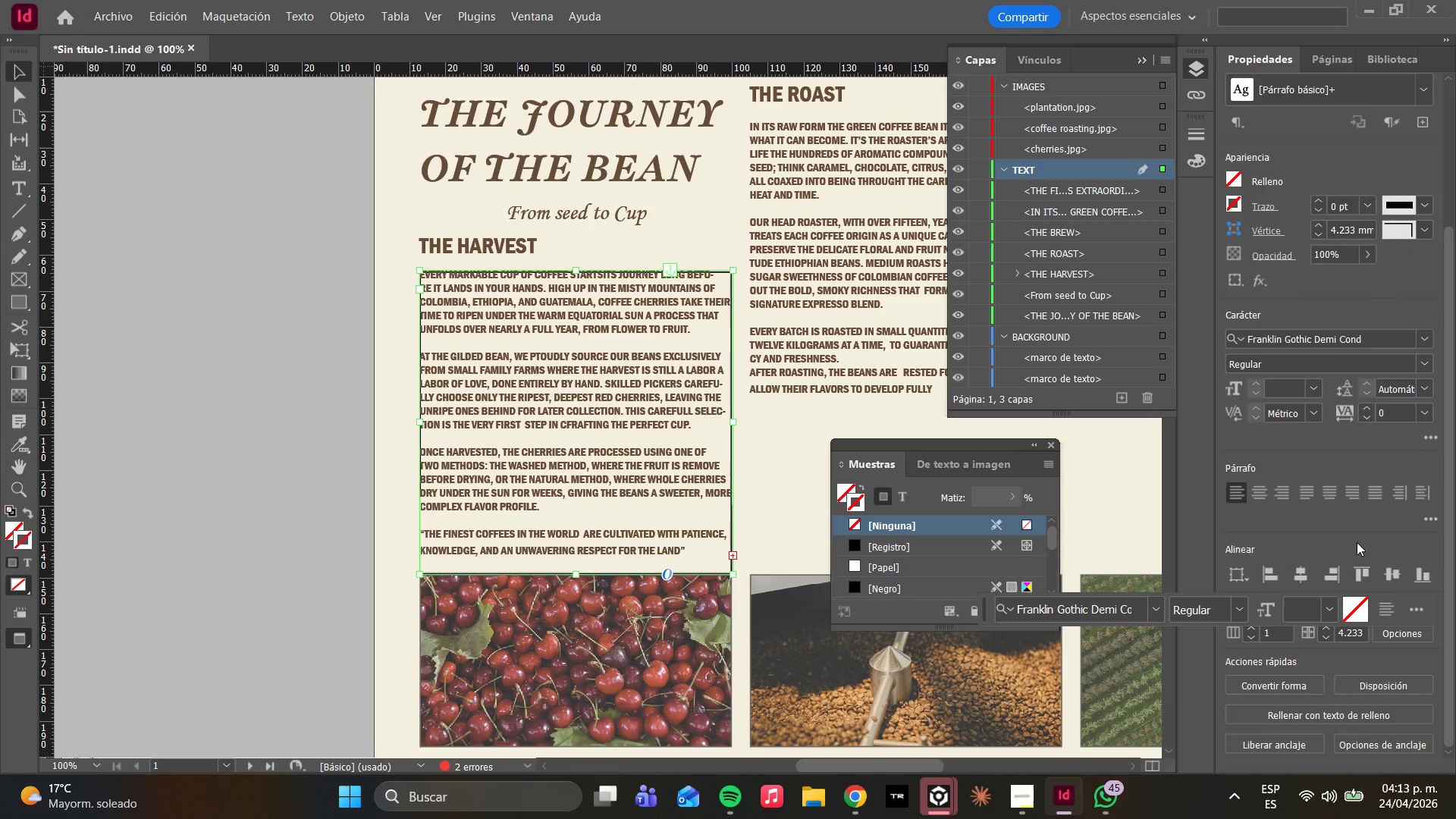 
scroll: coordinate [1360, 538], scroll_direction: up, amount: 4.0
 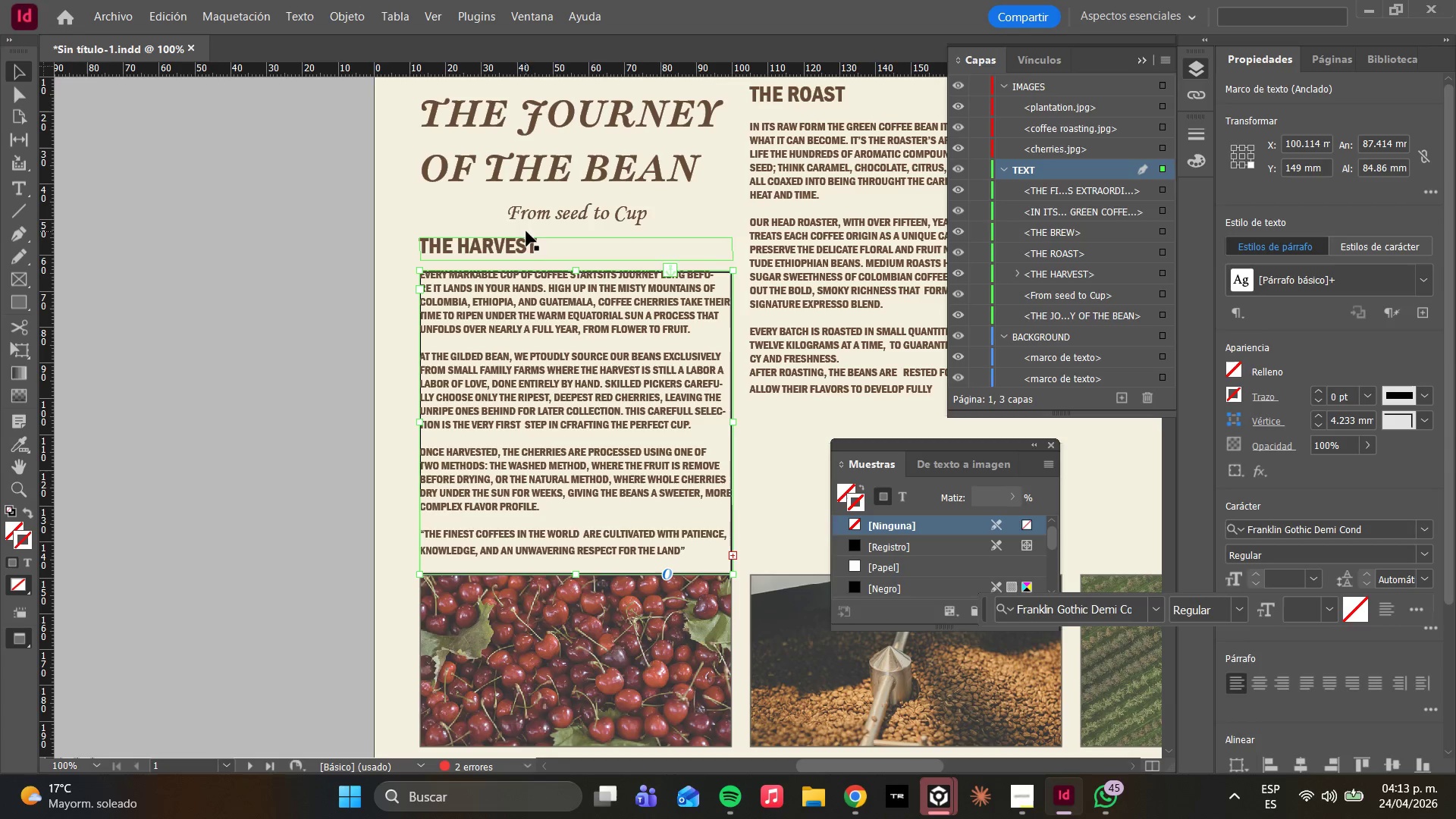 
left_click([17, 102])
 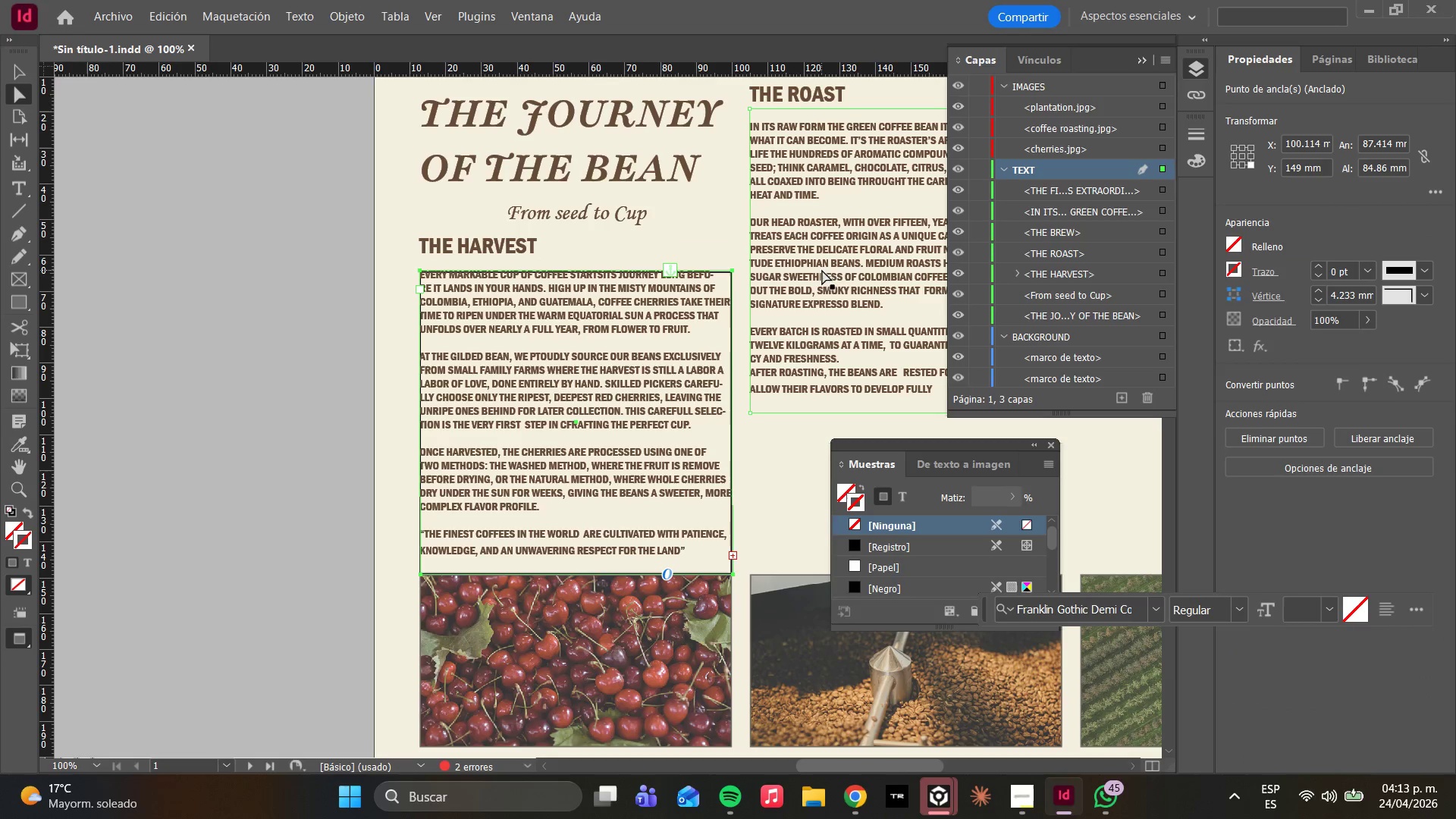 
left_click([831, 269])
 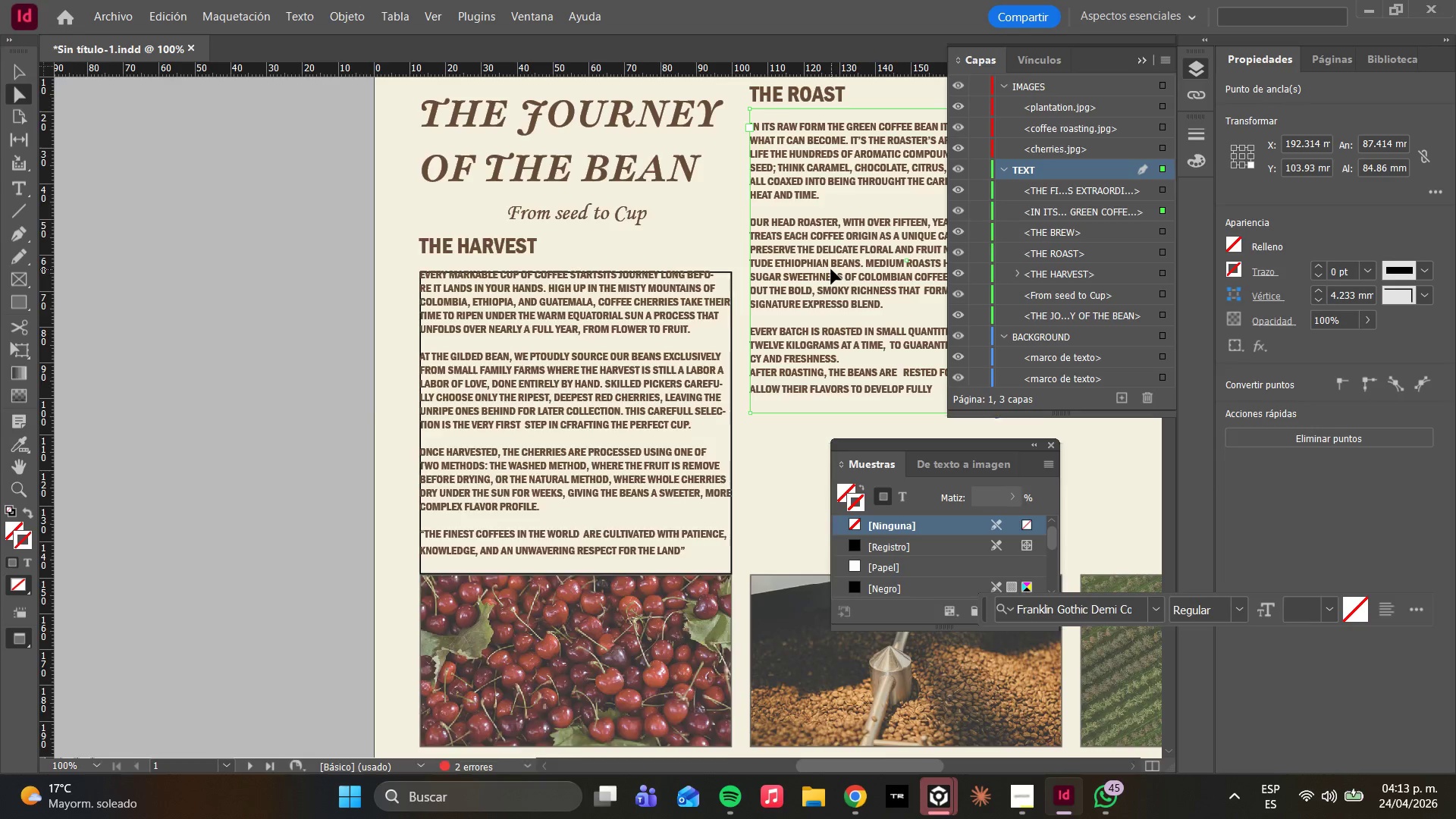 
scroll: coordinate [830, 270], scroll_direction: up, amount: 4.0
 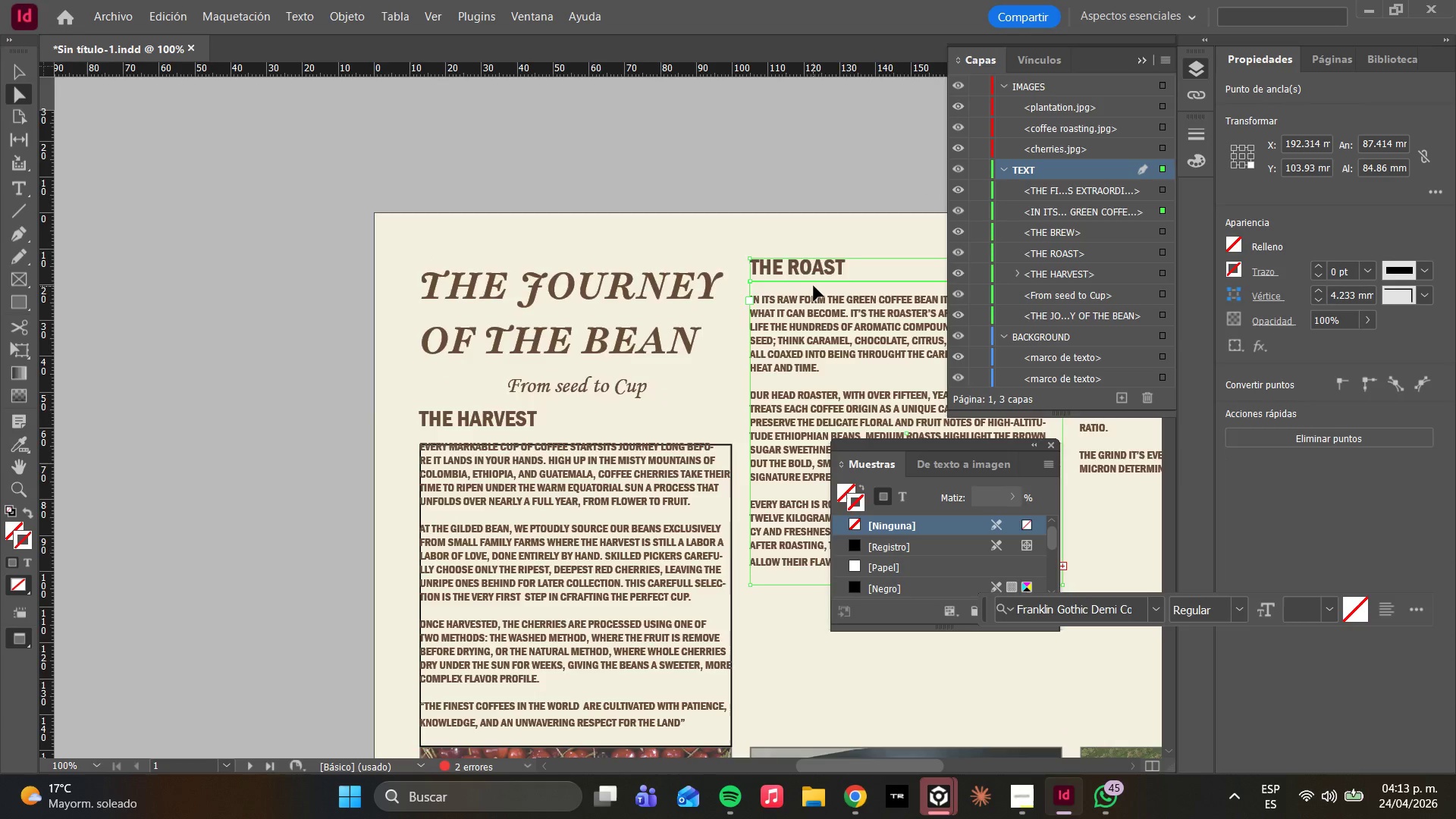 
scroll: coordinate [810, 293], scroll_direction: down, amount: 1.0
 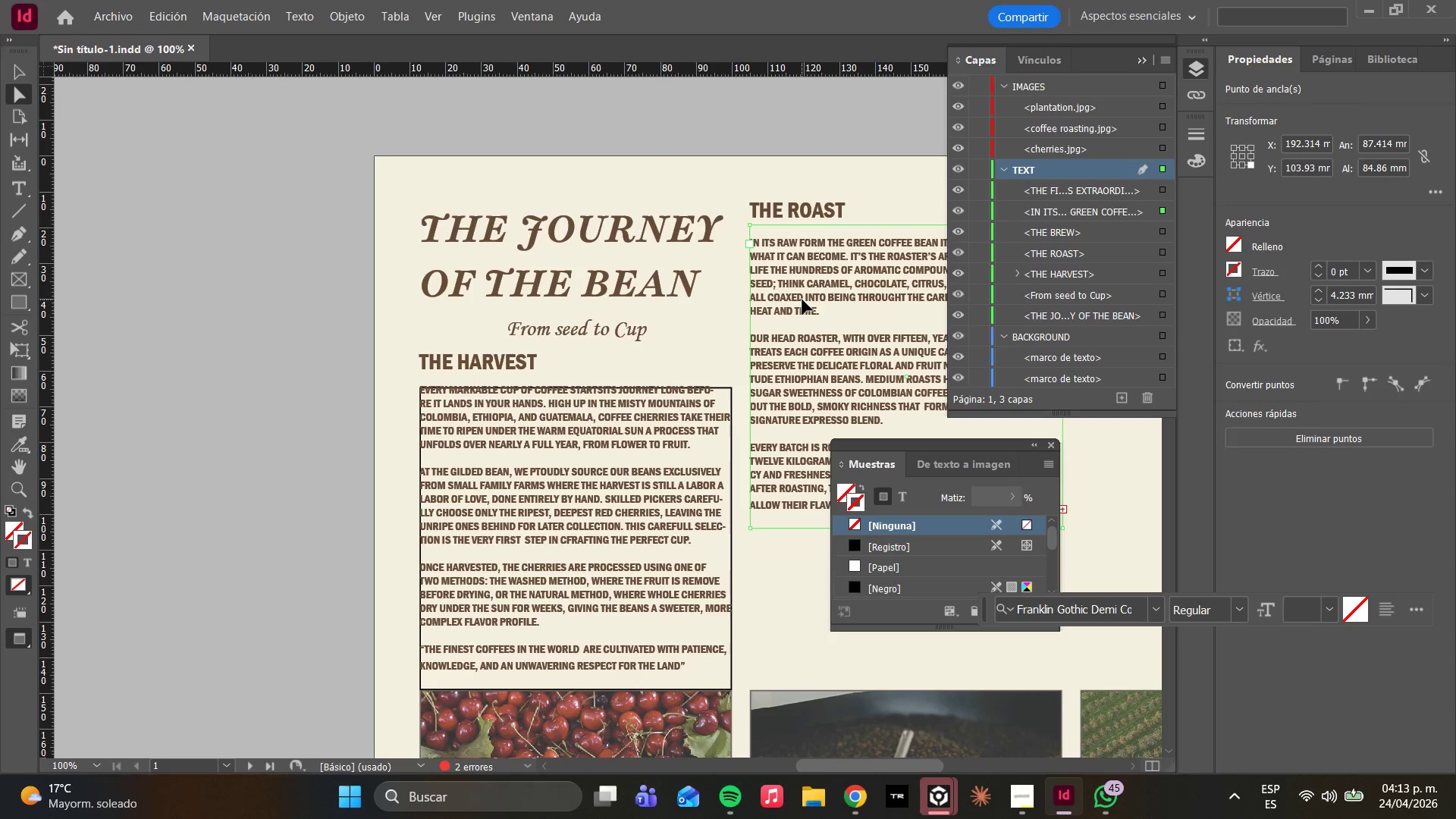 
left_click([784, 344])
 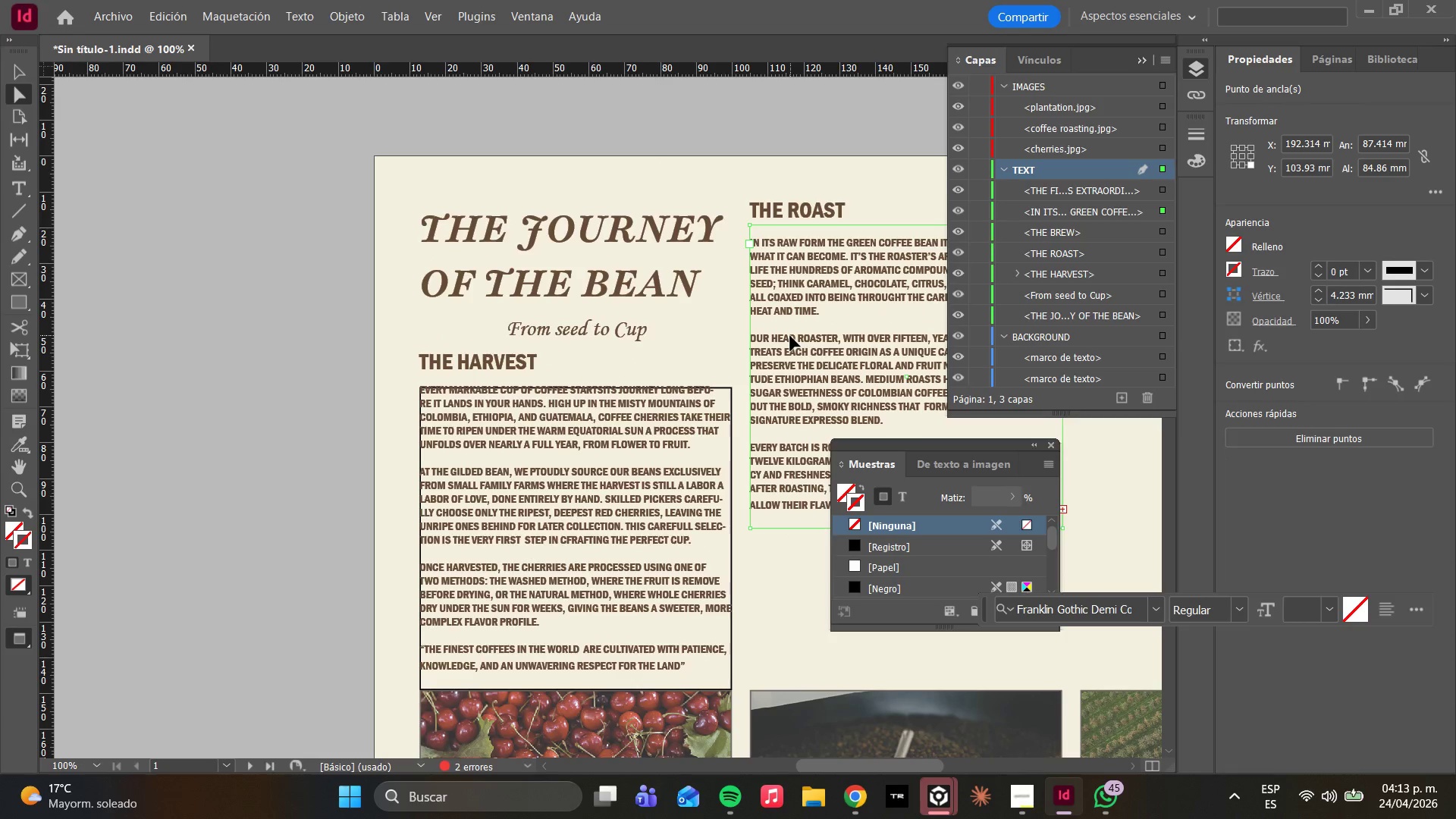 
double_click([790, 336])
 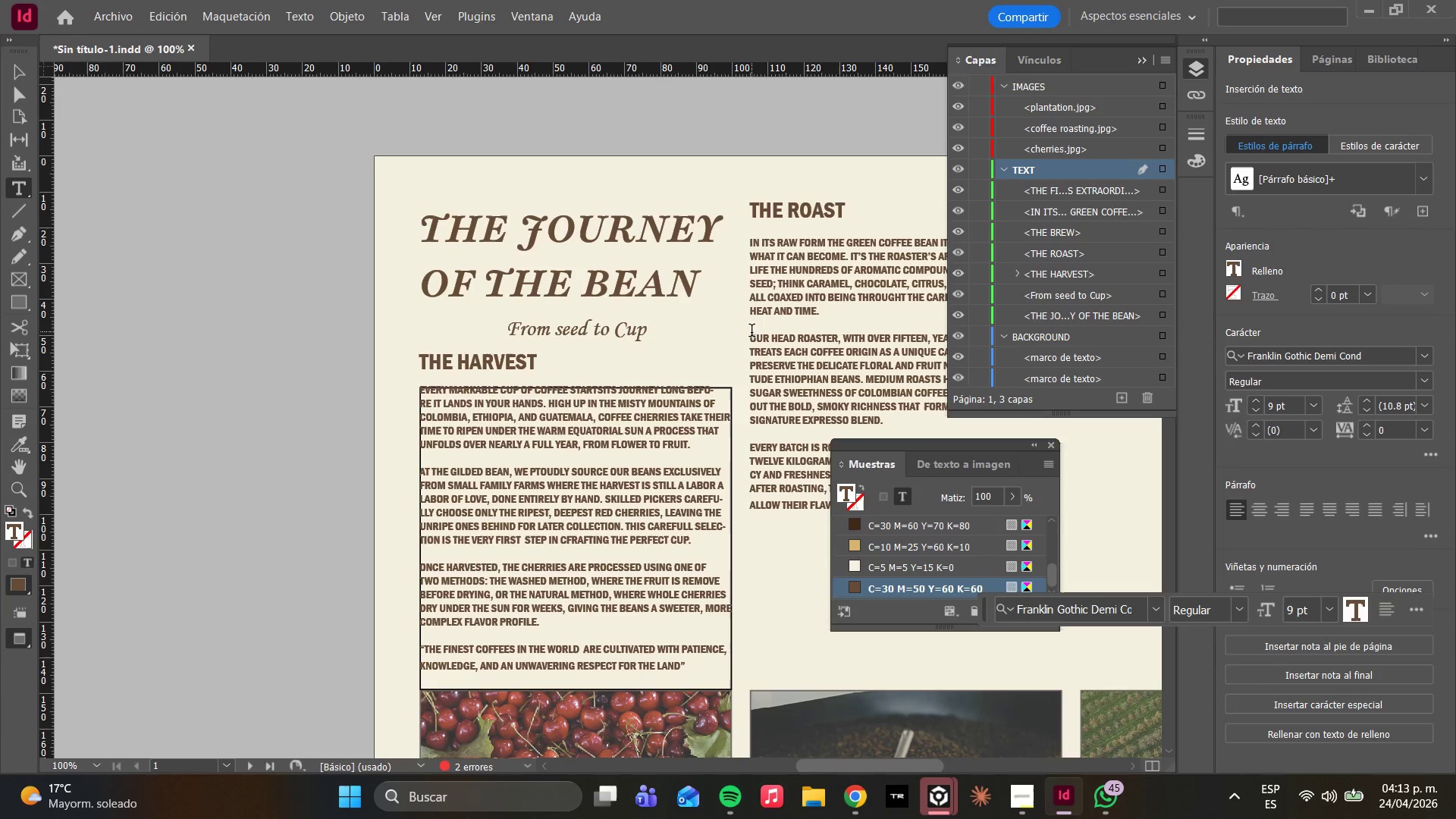 
left_click_drag(start_coordinate=[752, 332], to_coordinate=[778, 352])
 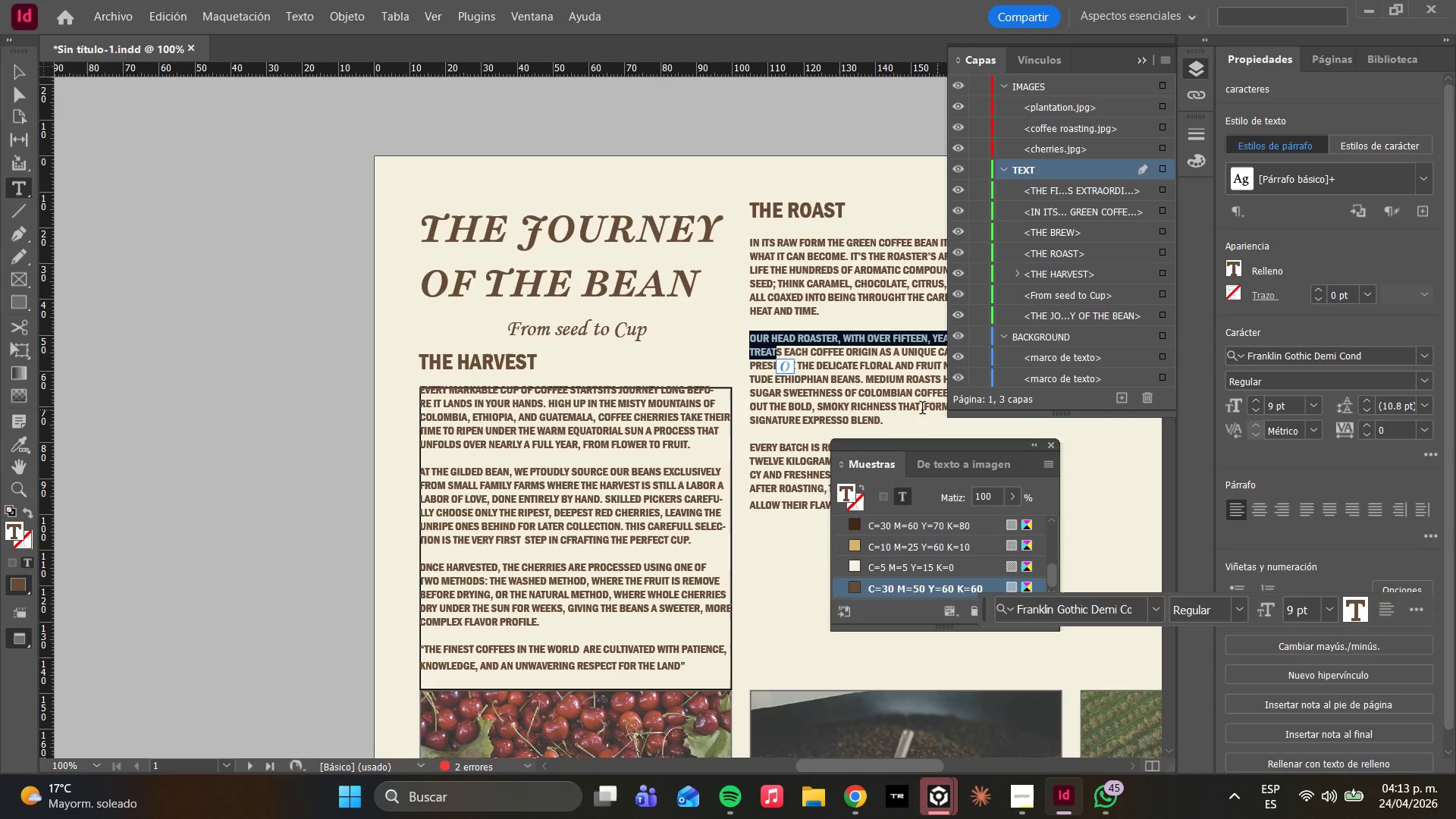 
left_click([899, 409])
 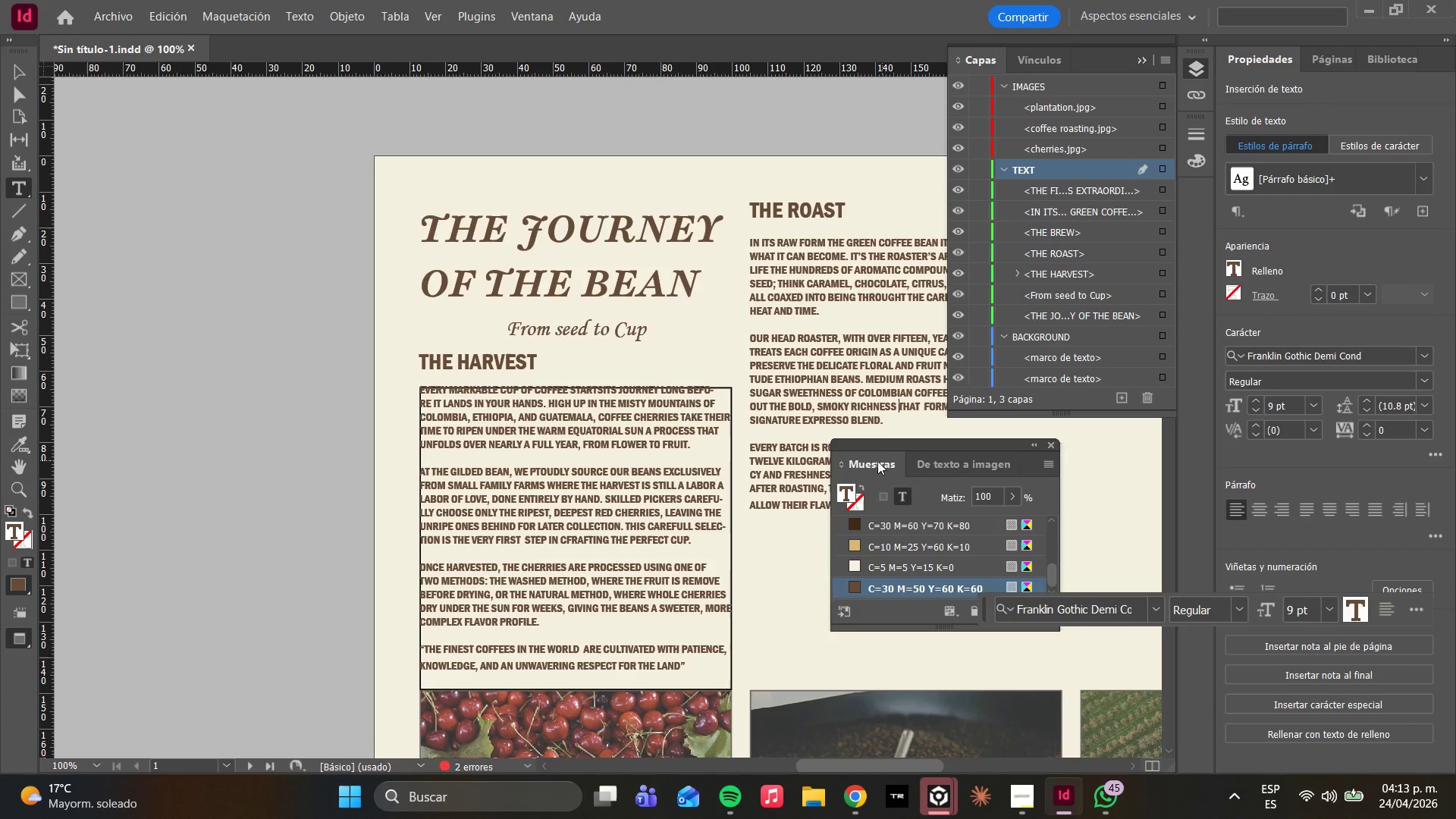 
left_click_drag(start_coordinate=[874, 448], to_coordinate=[1023, 622])
 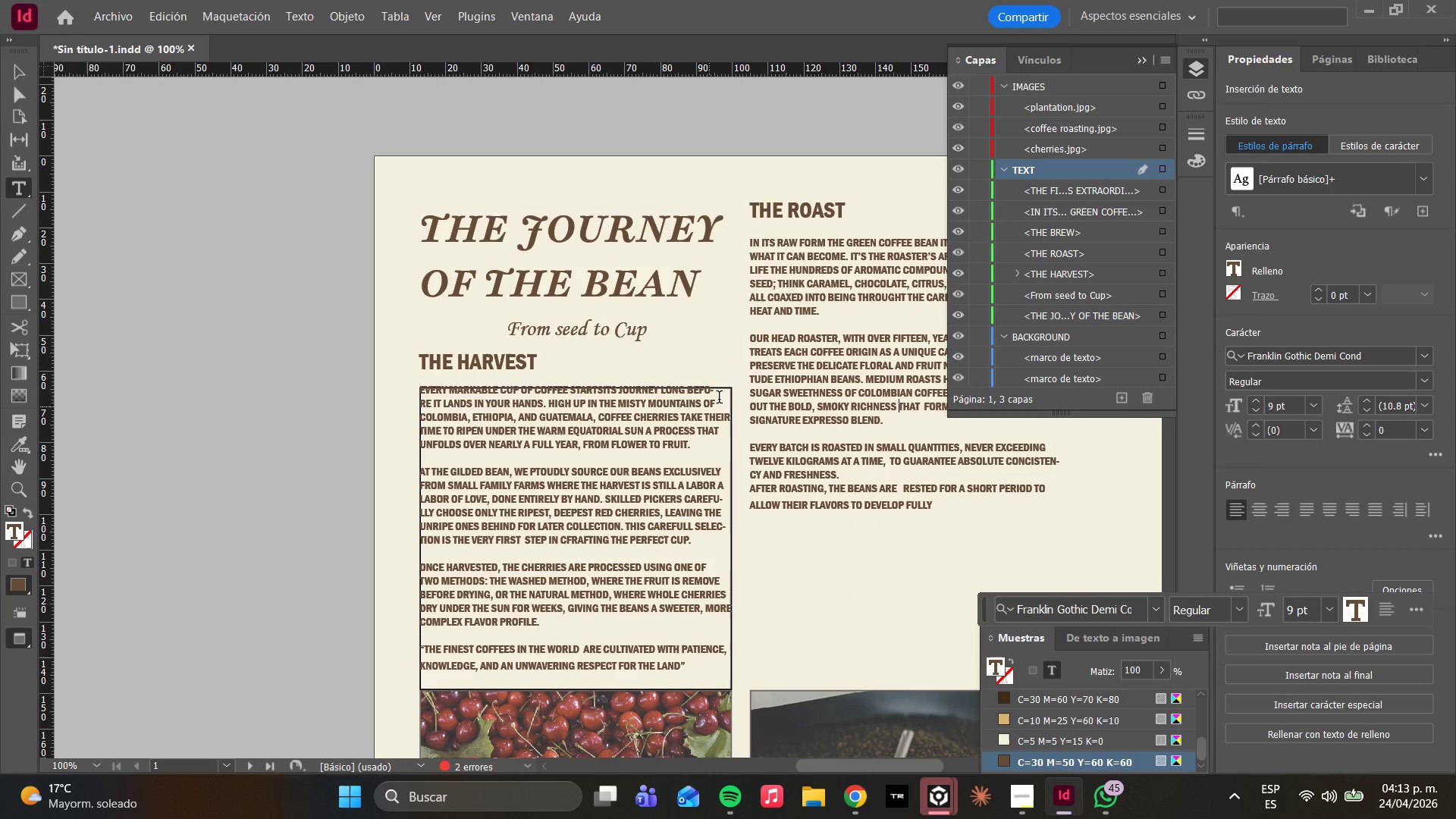 
wait(5.27)
 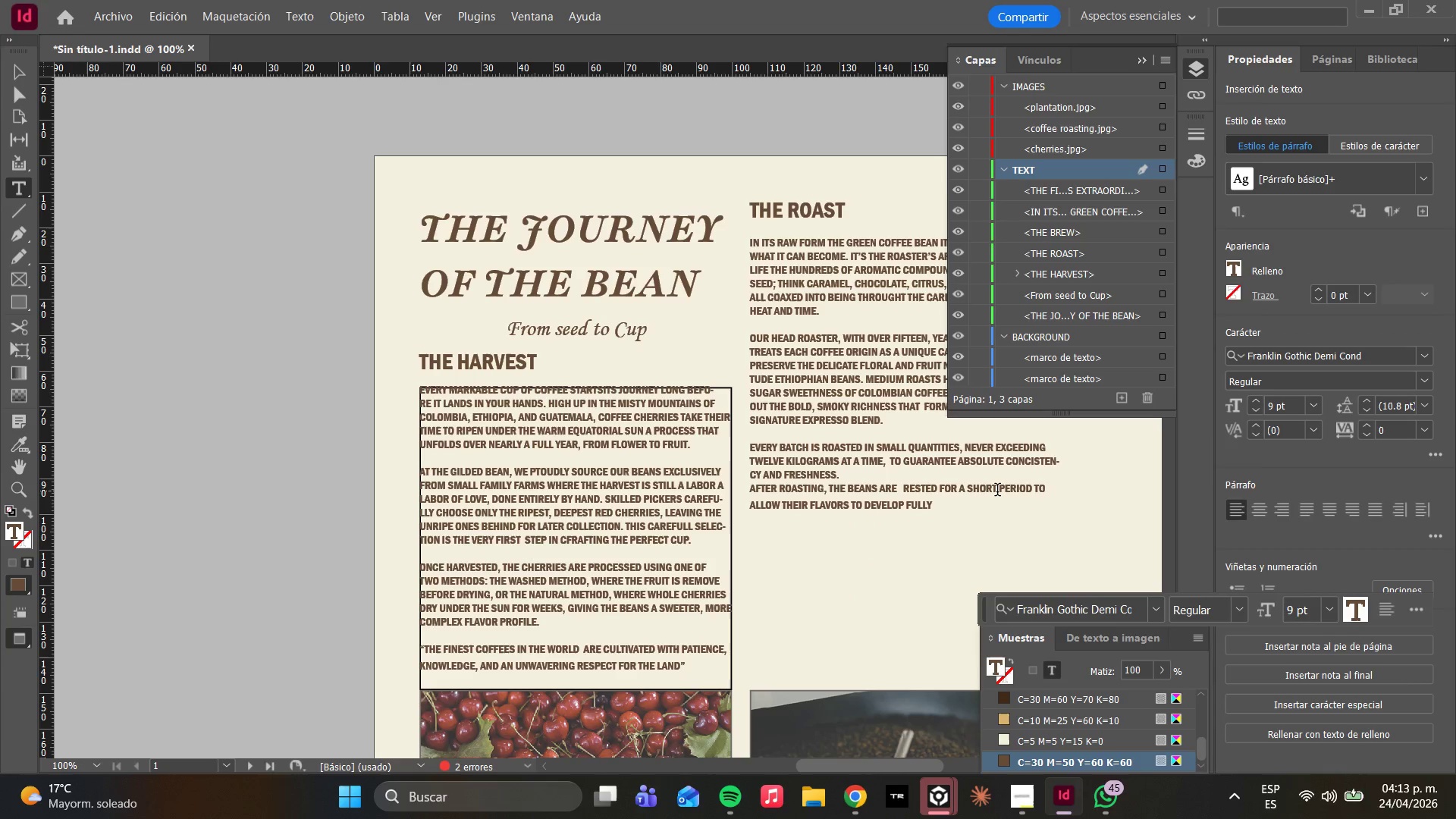 
left_click([17, 89])
 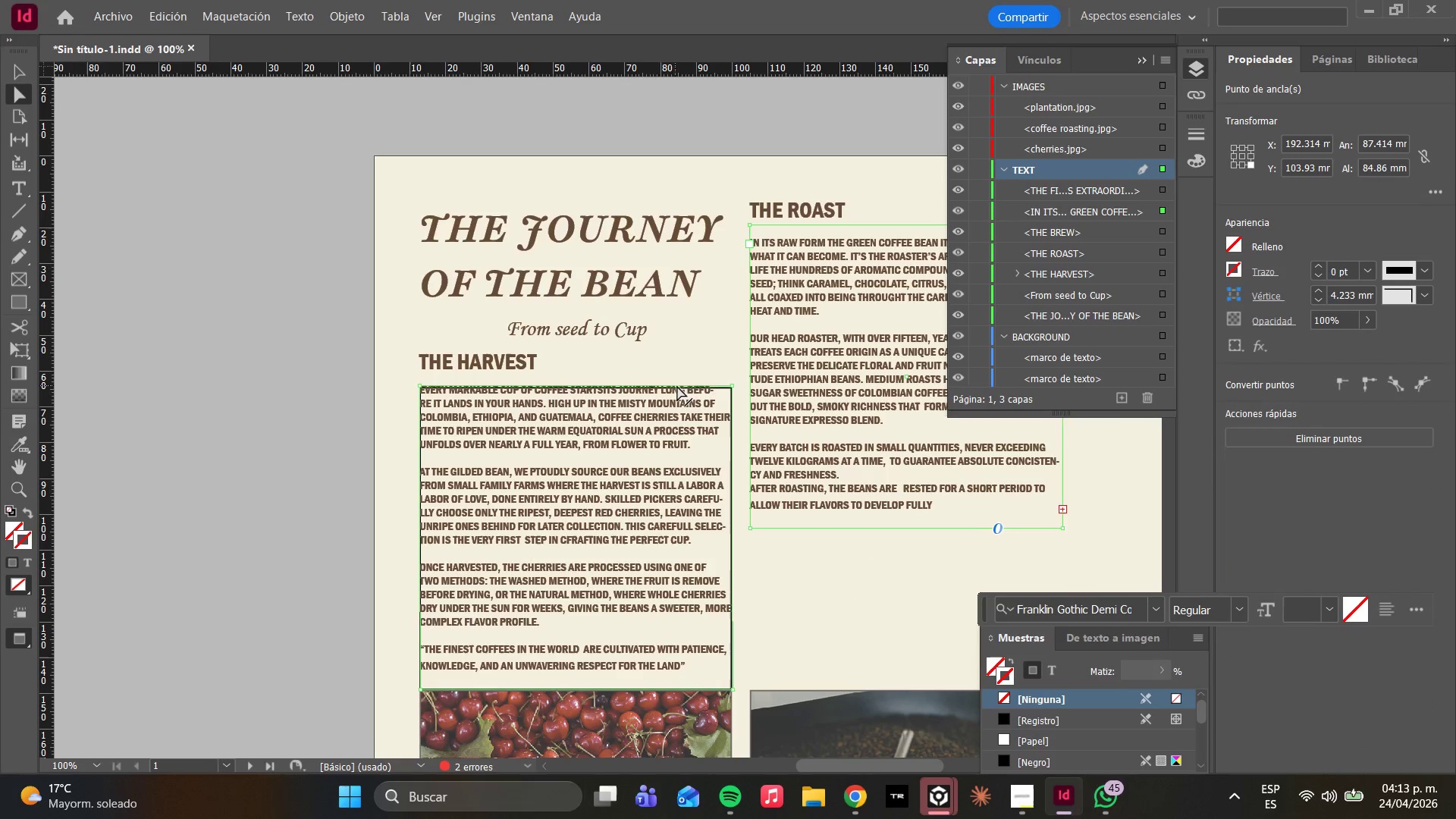 
left_click([679, 386])
 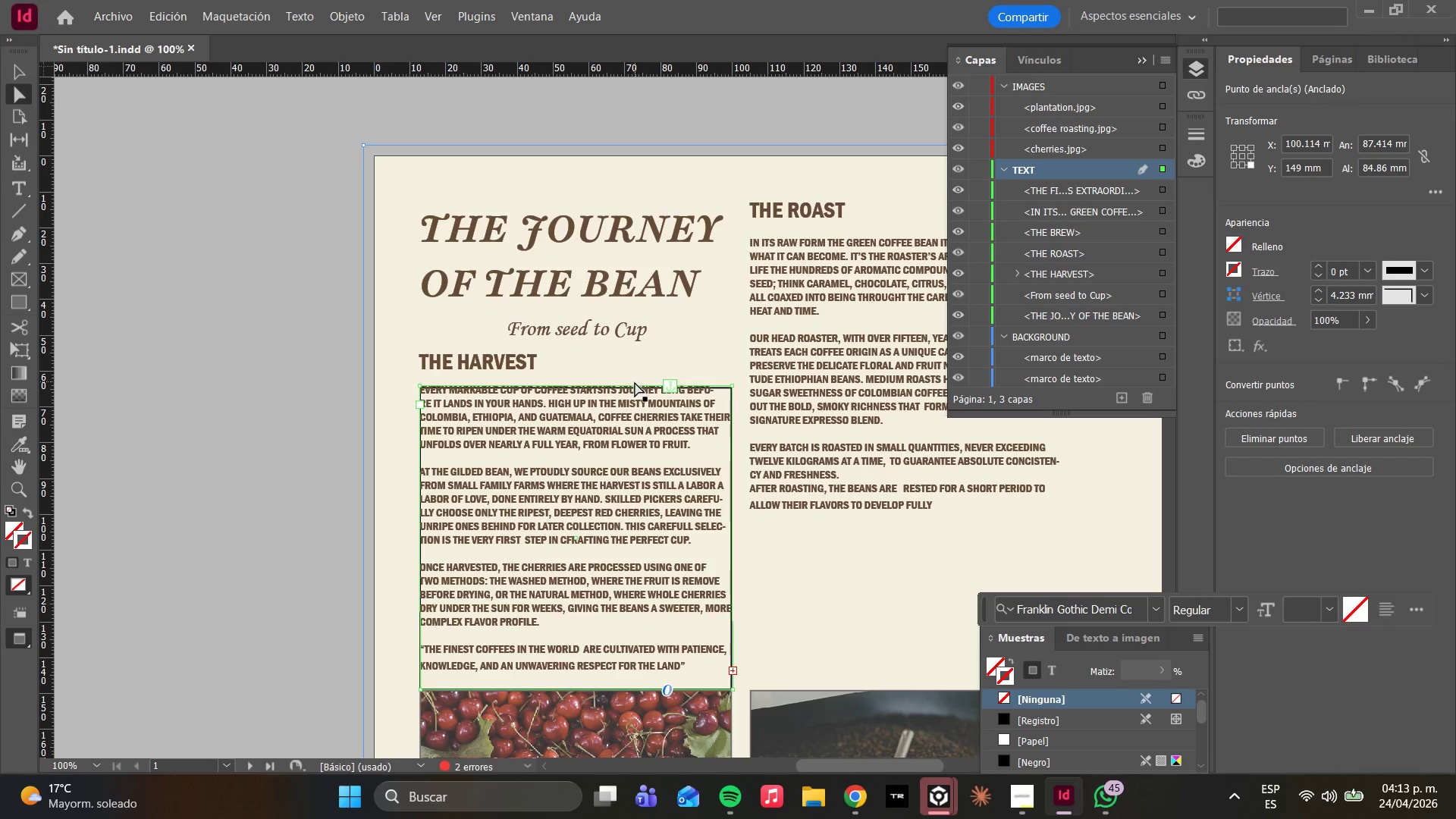 
double_click([635, 389])
 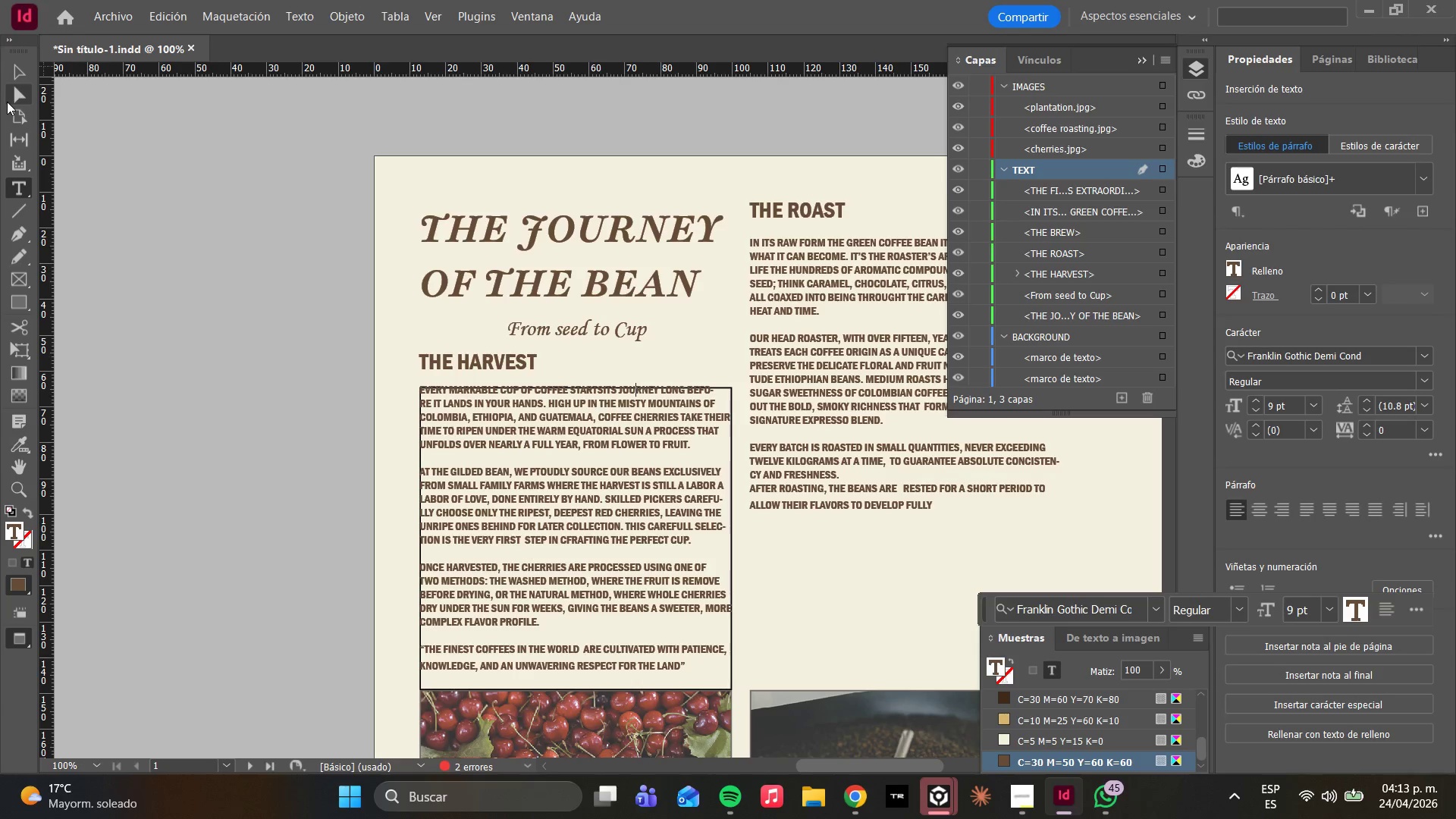 
left_click([10, 105])
 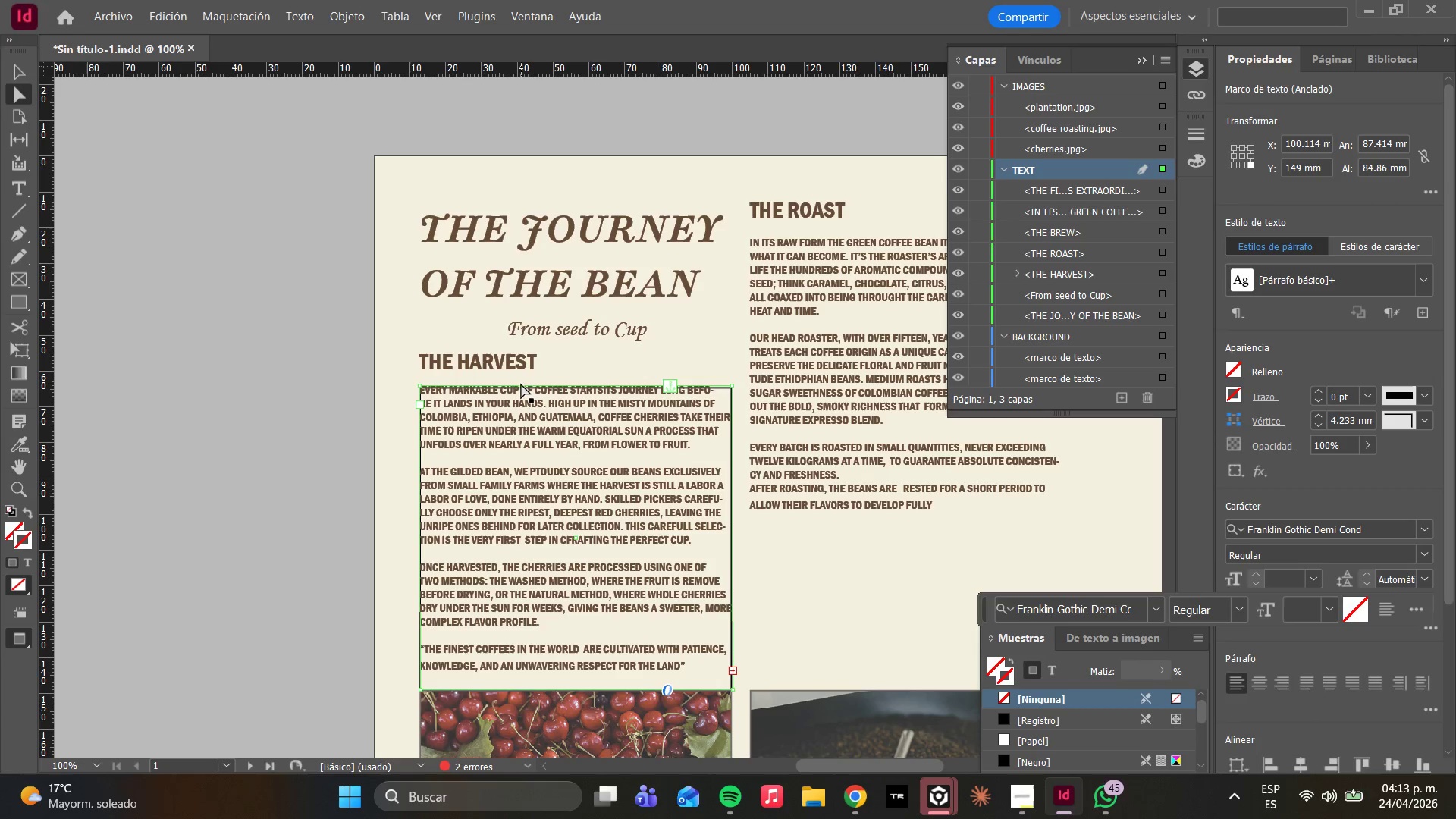 
left_click_drag(start_coordinate=[525, 384], to_coordinate=[522, 378])
 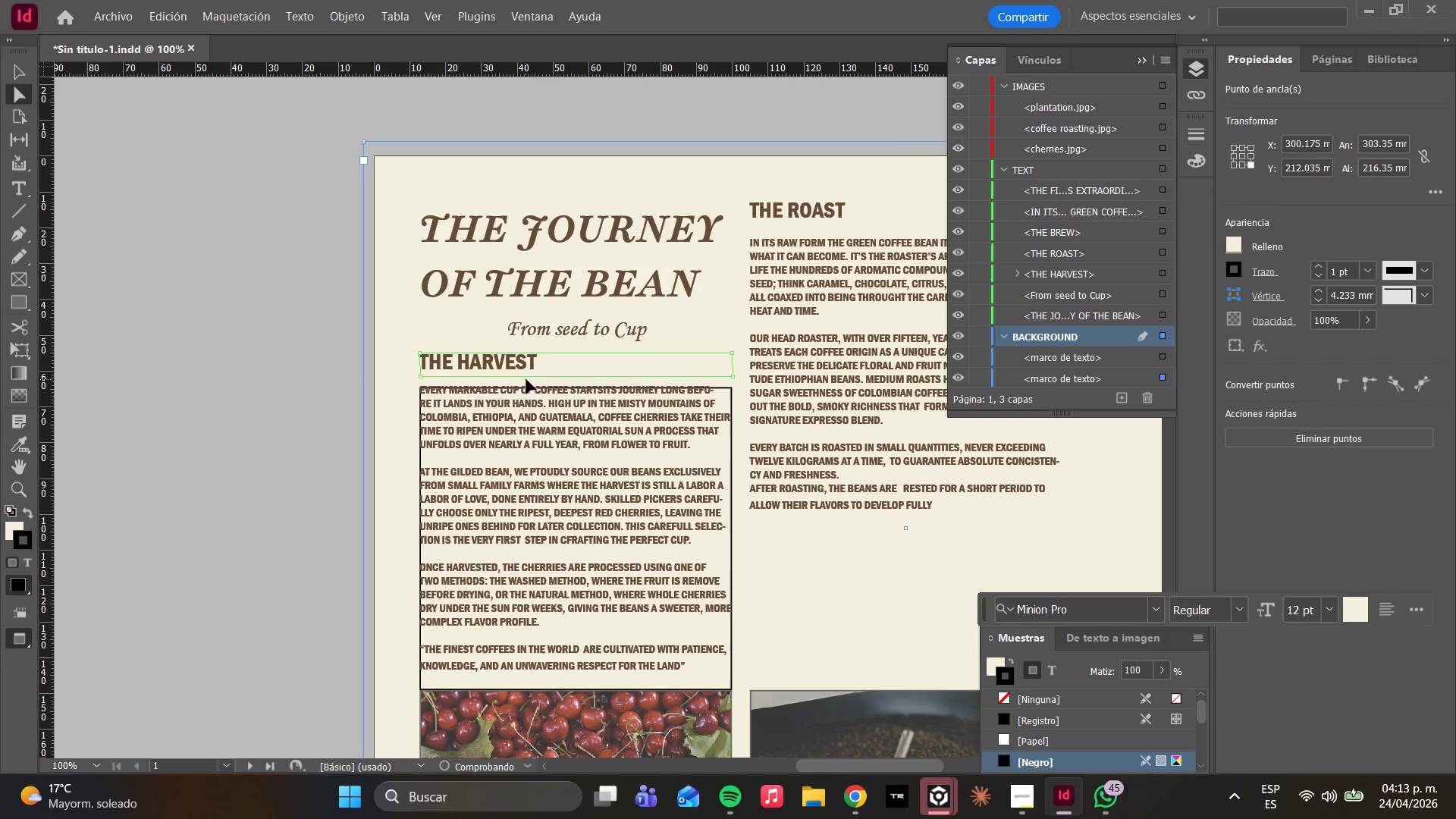 
key(Control+ControlLeft)
 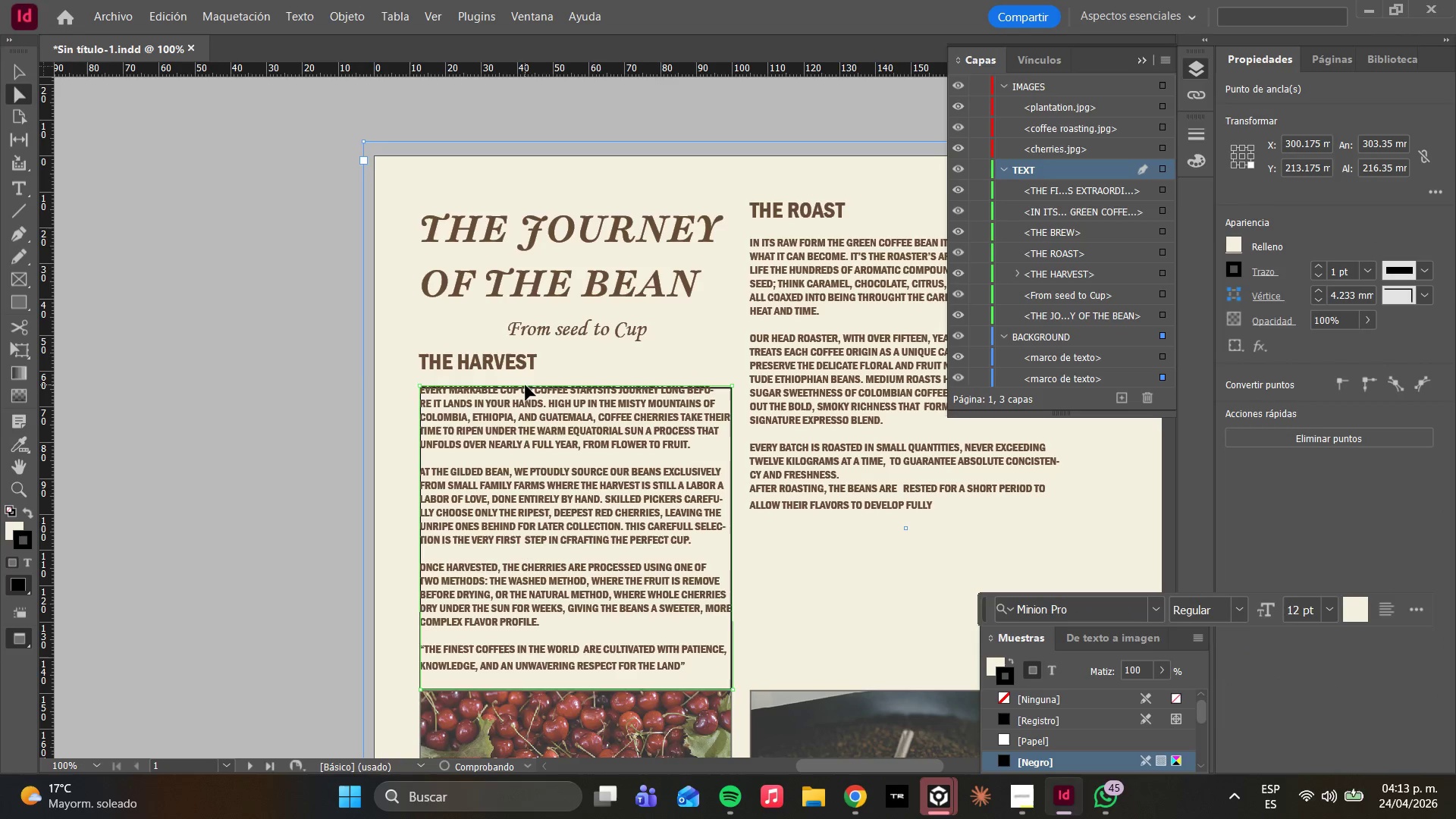 
key(Control+Z)
 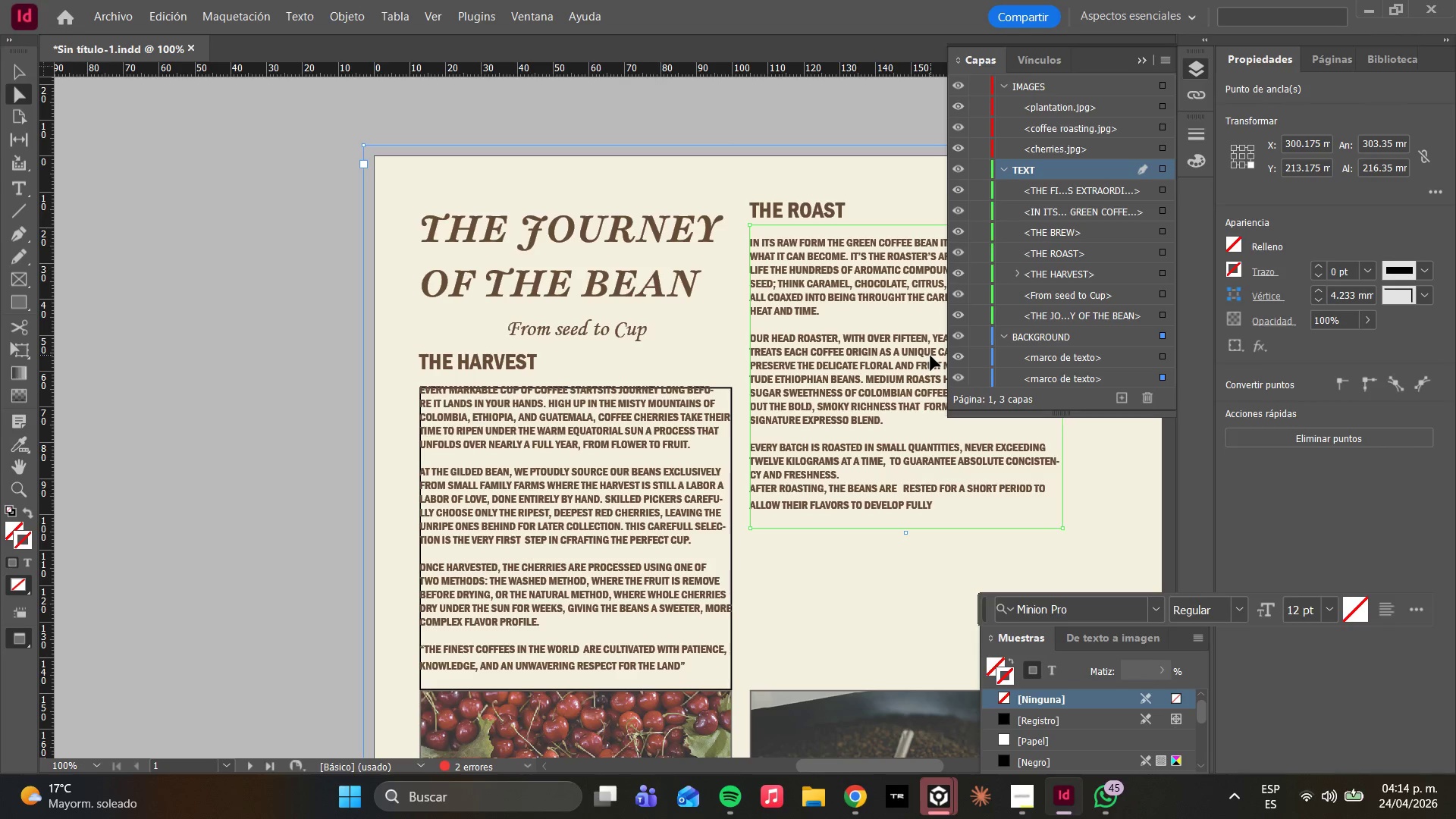 
wait(14.47)
 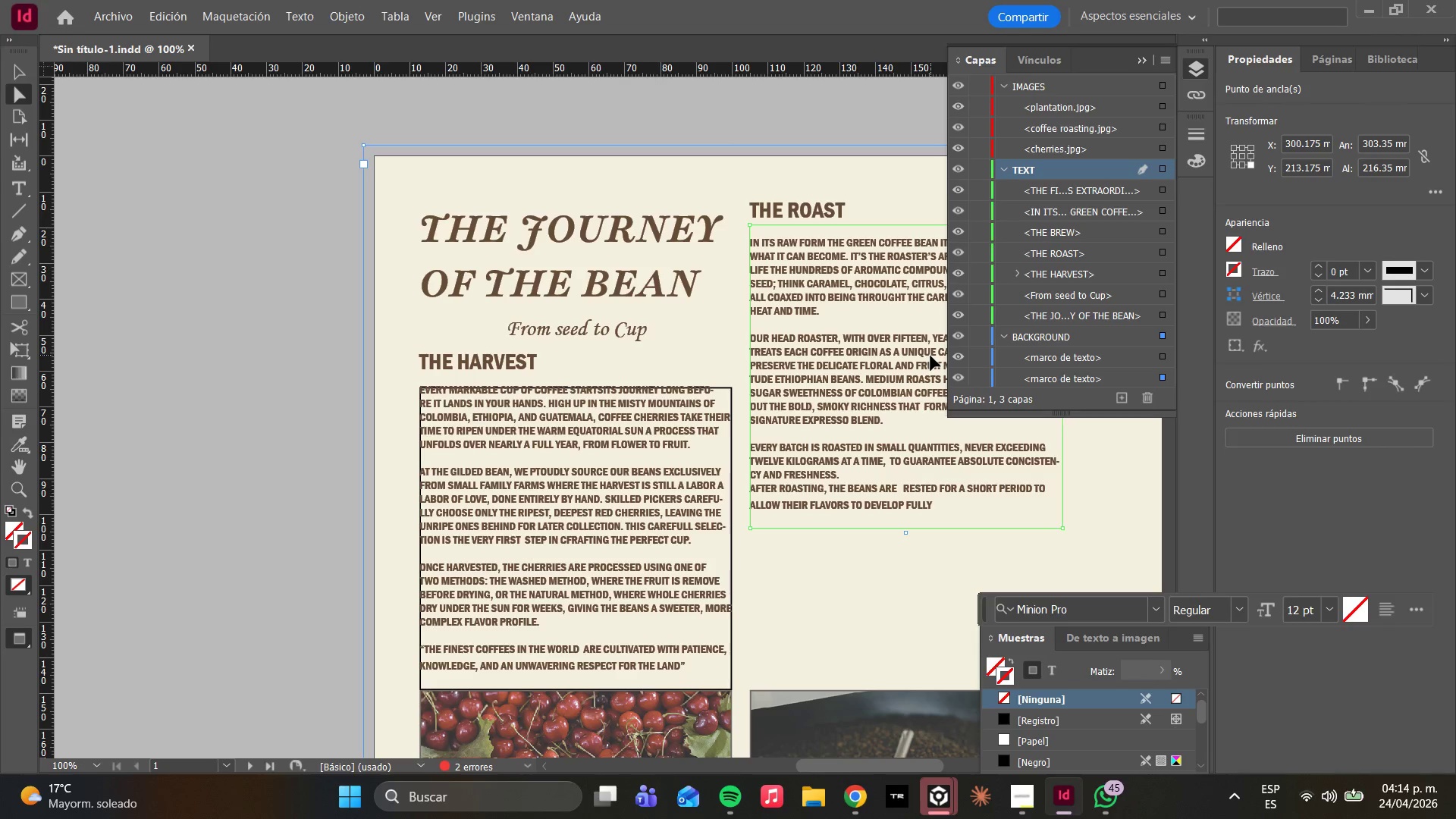 
left_click_drag(start_coordinate=[902, 760], to_coordinate=[962, 753])
 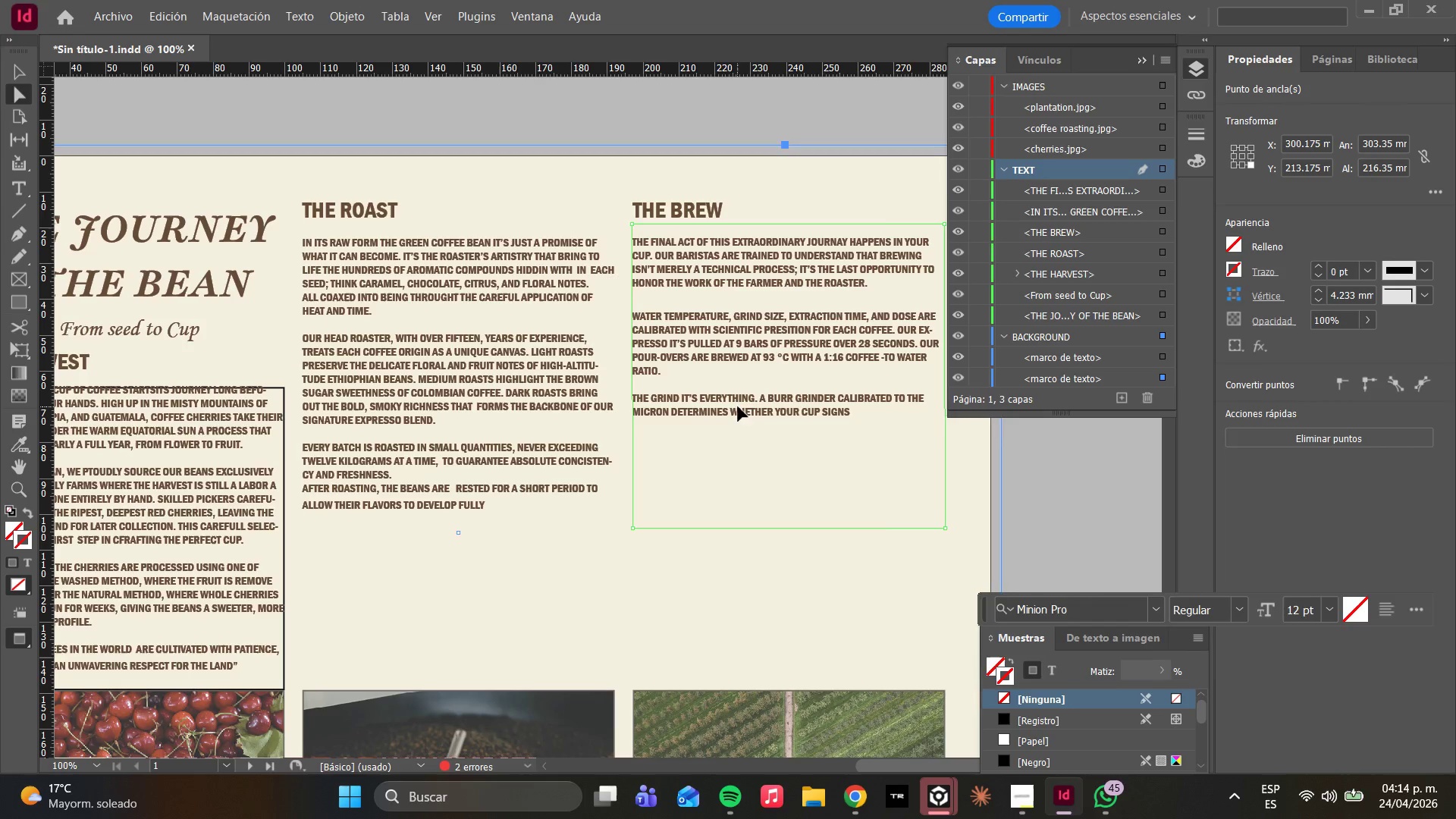 
double_click([738, 406])
 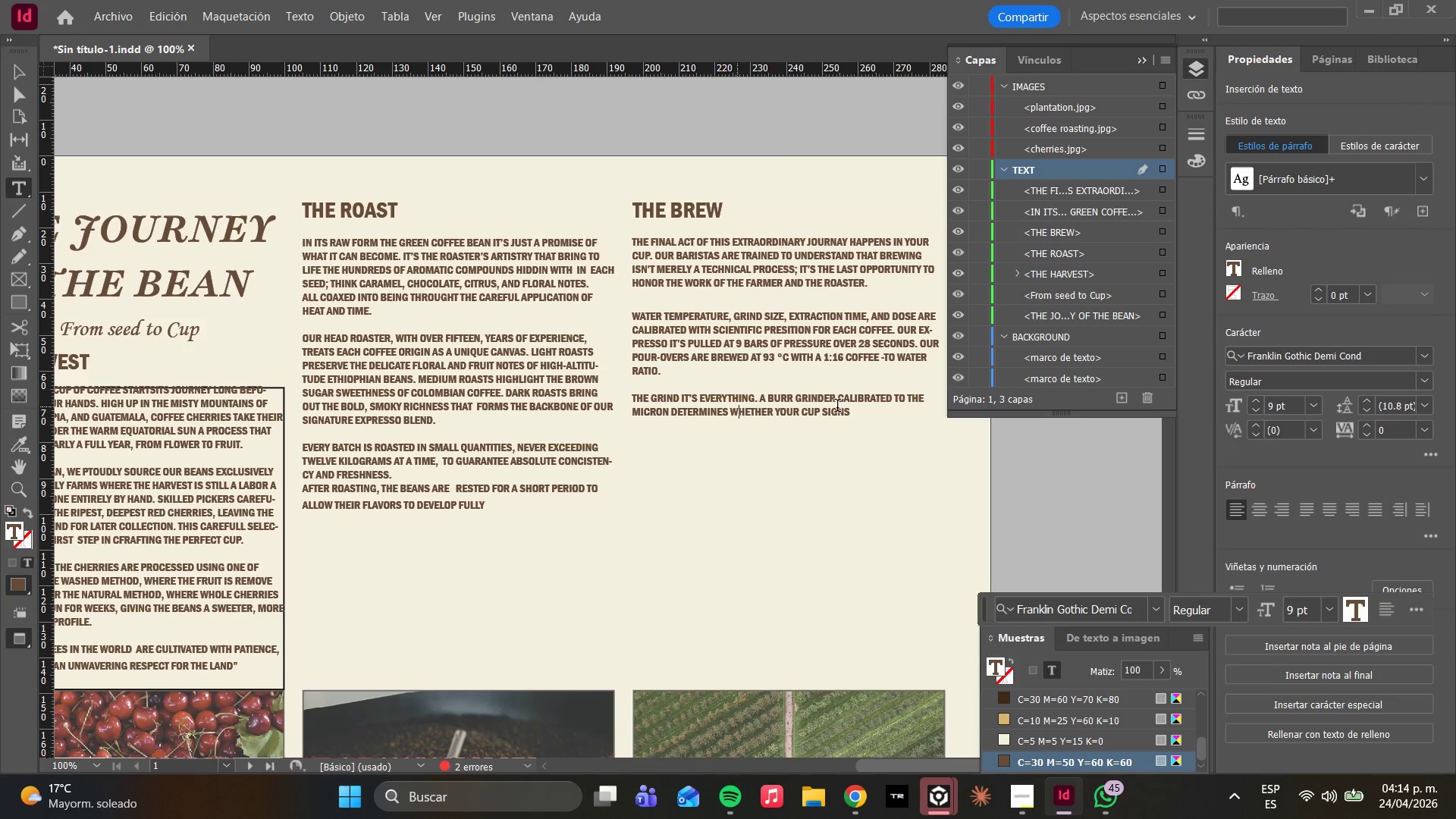 
left_click([846, 413])
 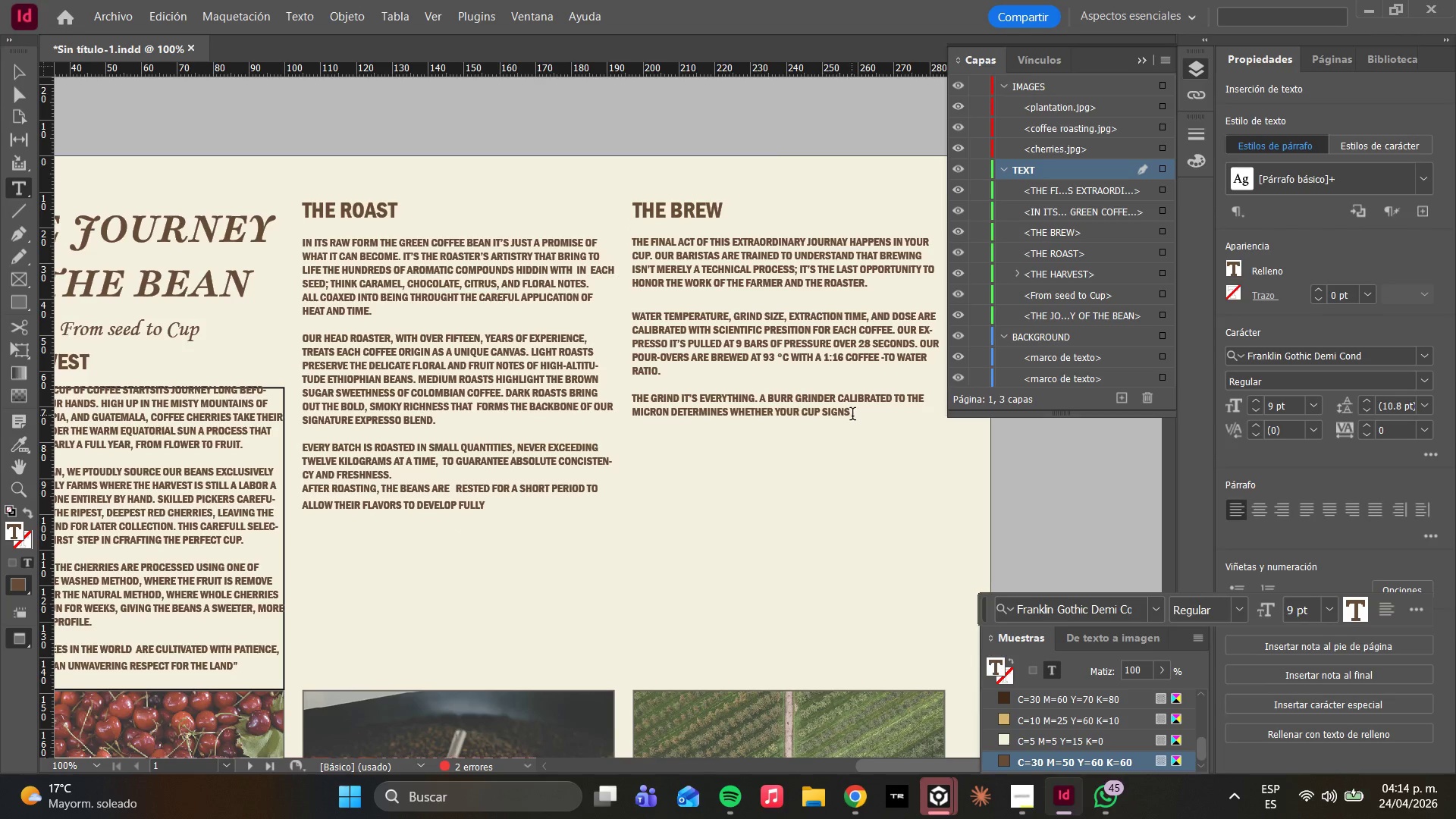 
left_click([852, 416])
 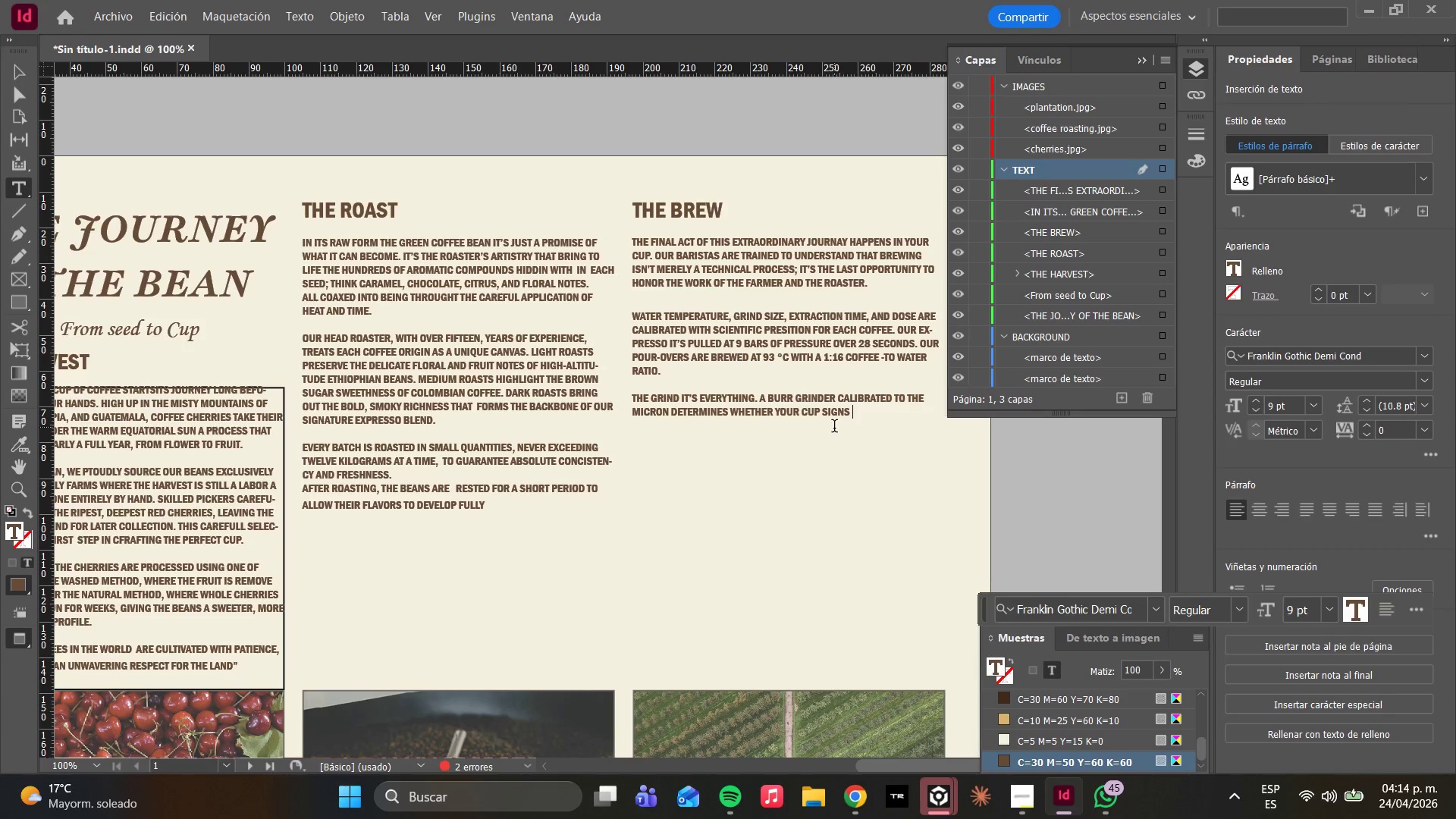 
wait(28.25)
 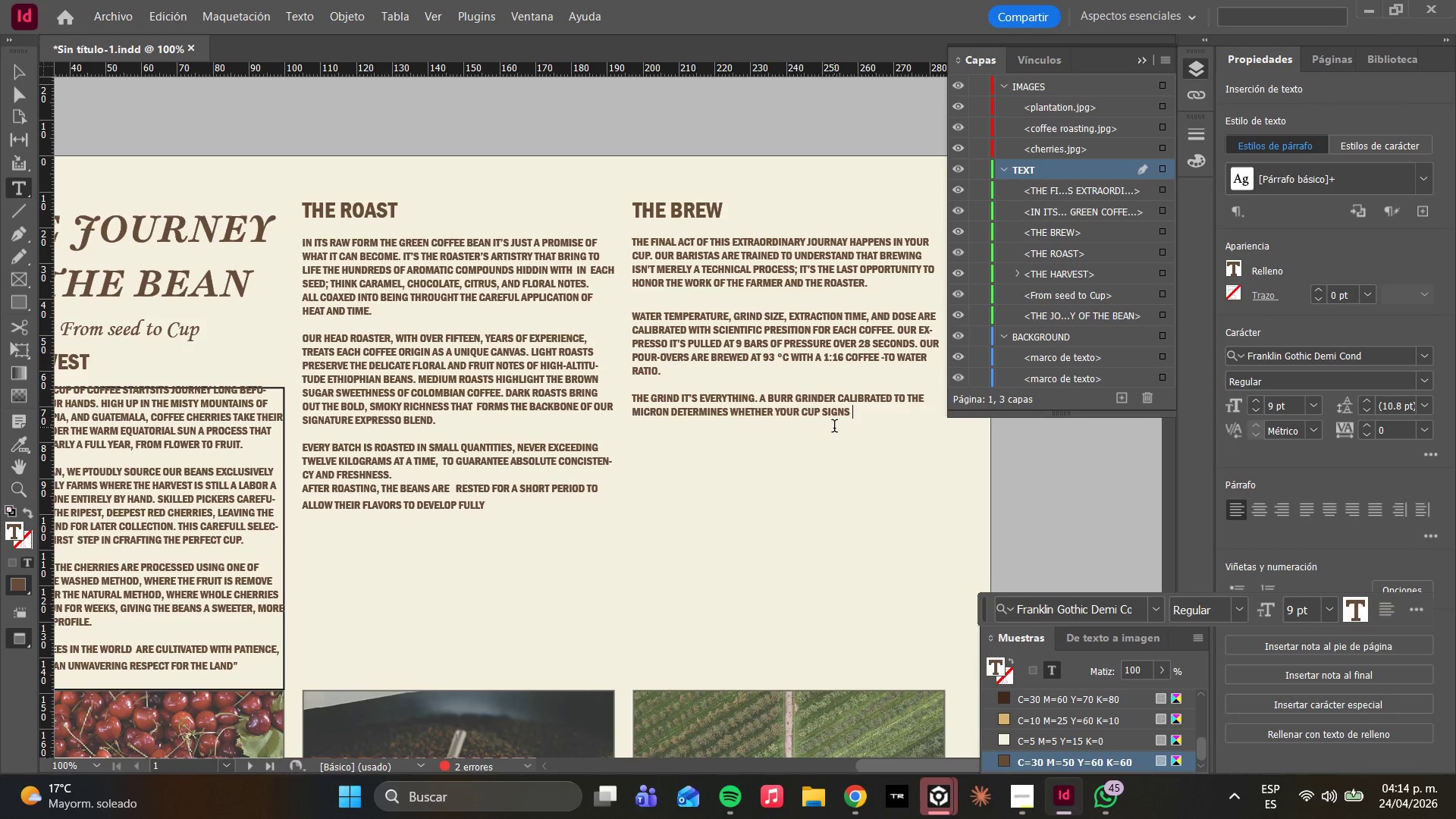 
type(WITH CLARITY OR MOOD)
key(Backspace)
key(Backspace)
key(Backspace)
type(UDDIES WITH BITTERNESS. S)
key(Backspace)
type(AT THE GU)
 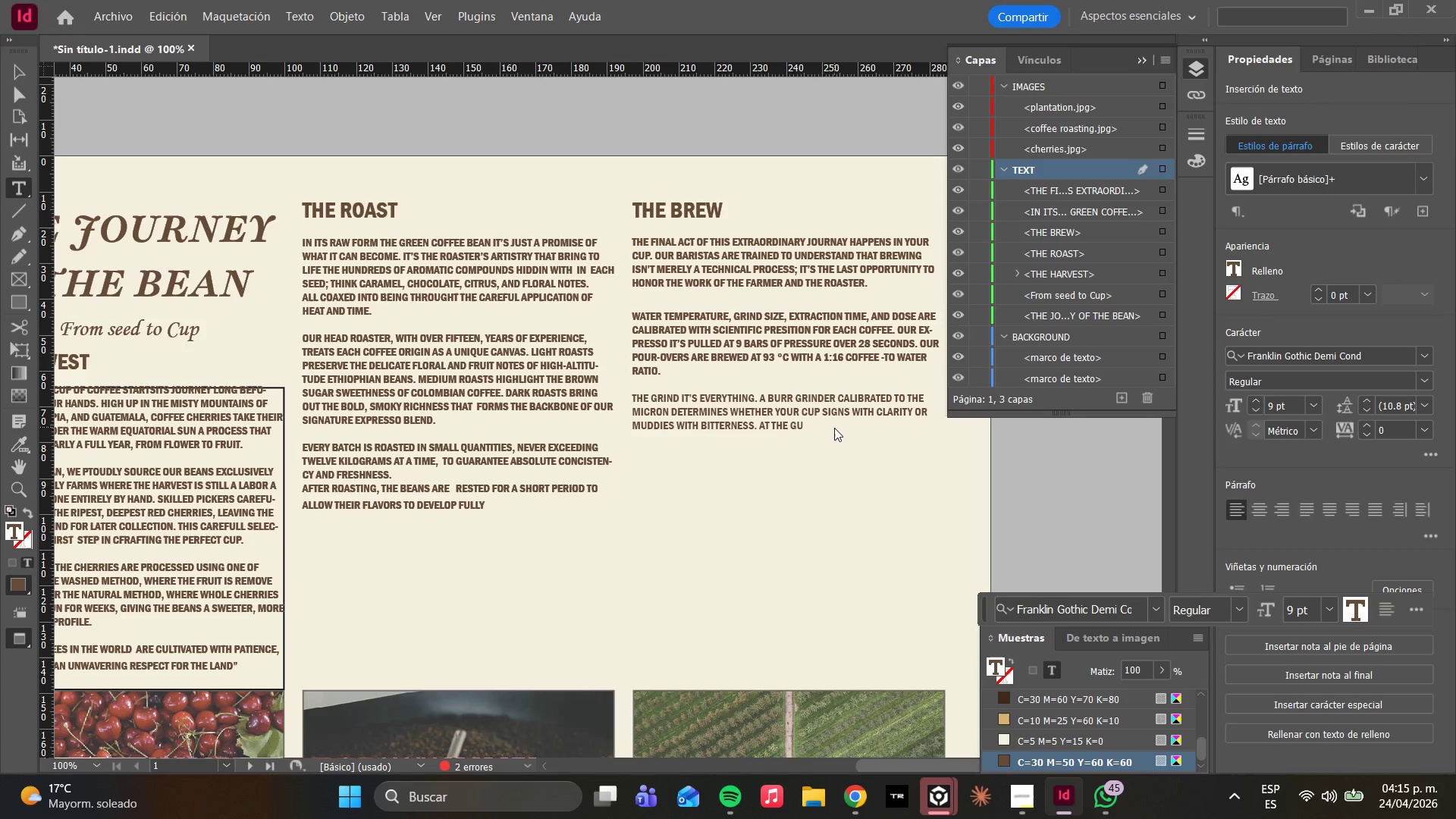 
key(Backspace)
type(ILDED BEAN )
key(Backspace)
type(, WITH GRIN)
key(Backspace)
 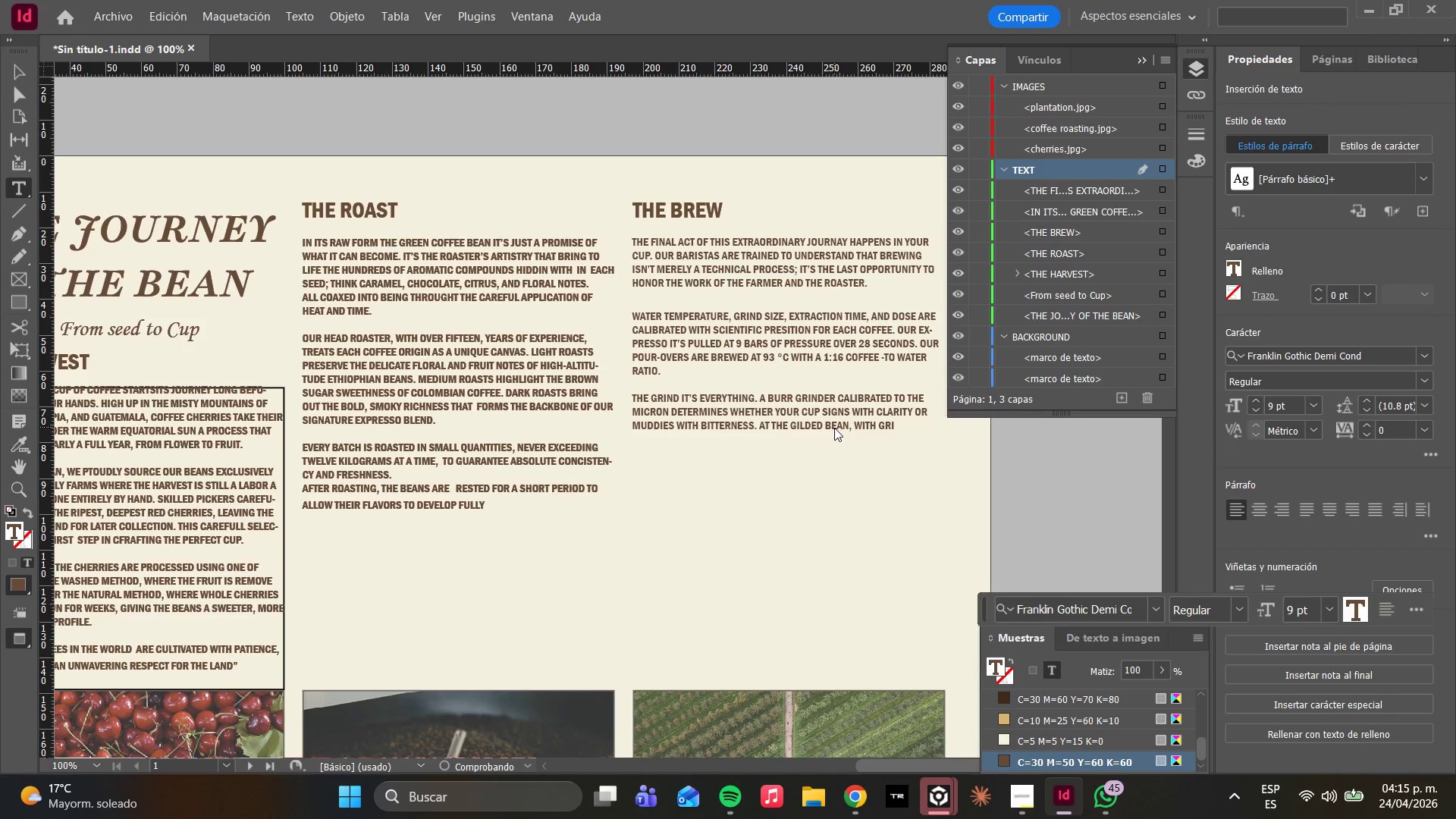 
key(ArrowDown)
 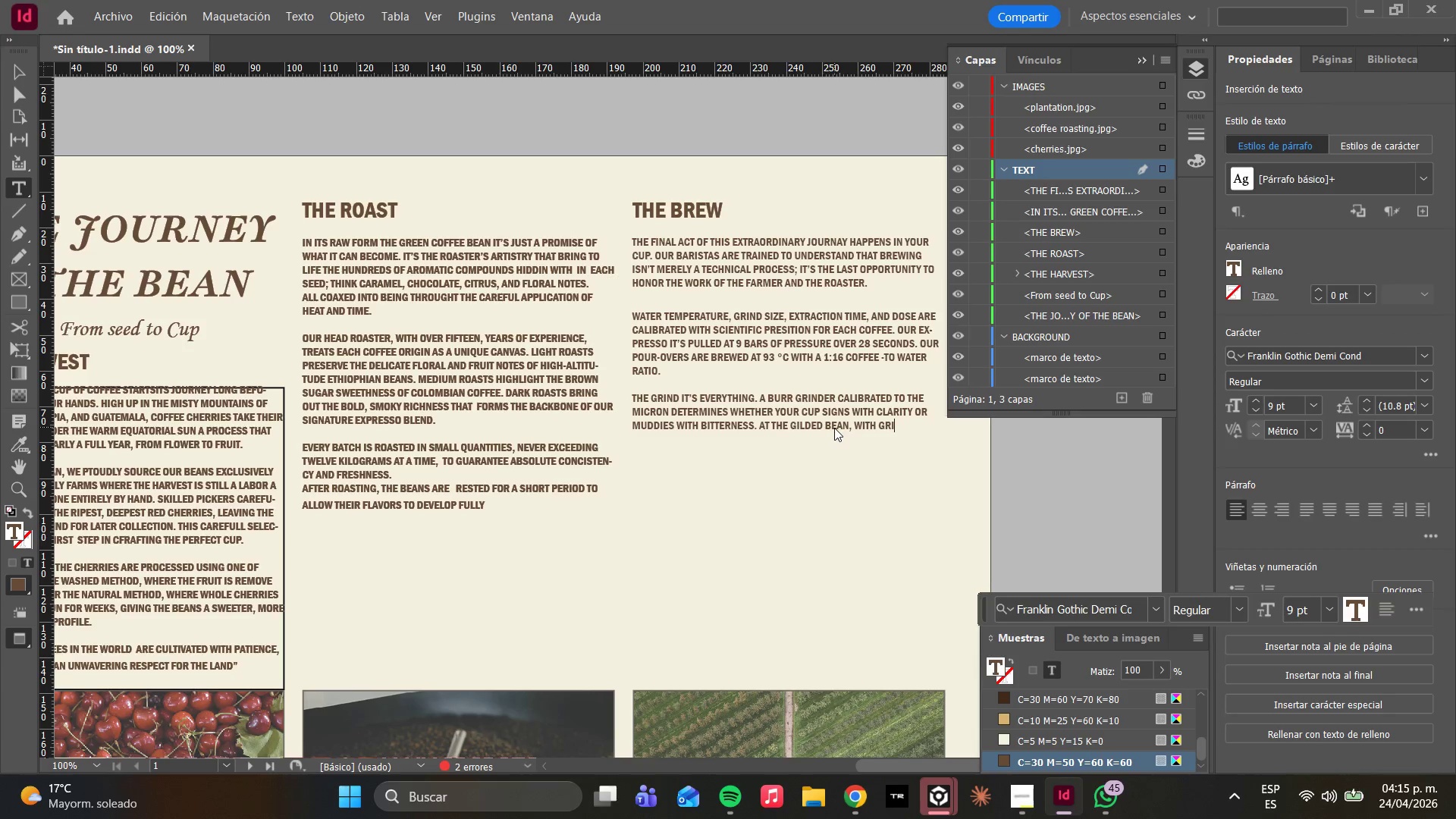 
key(ArrowLeft)
 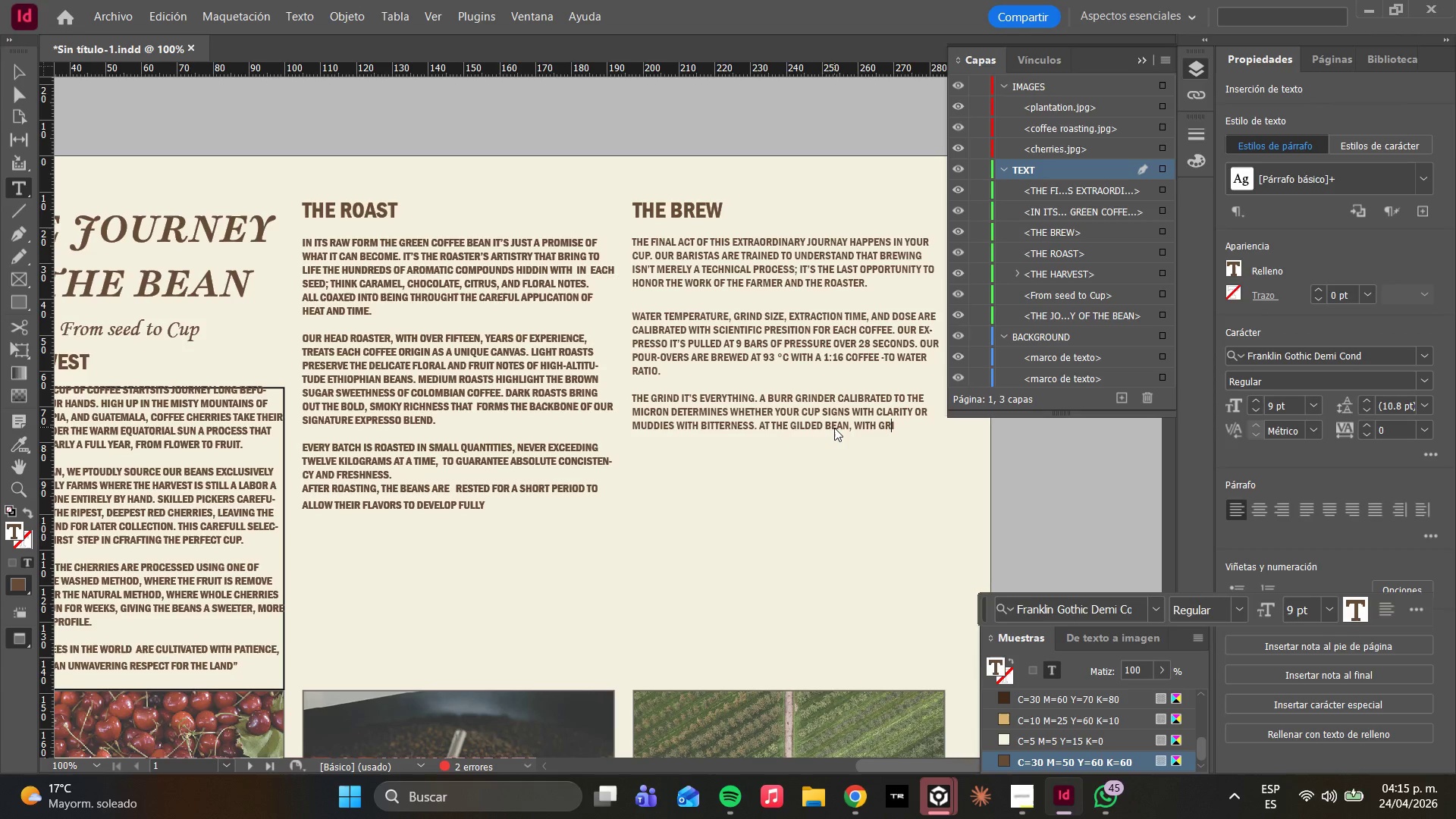 
key(ArrowLeft)
 